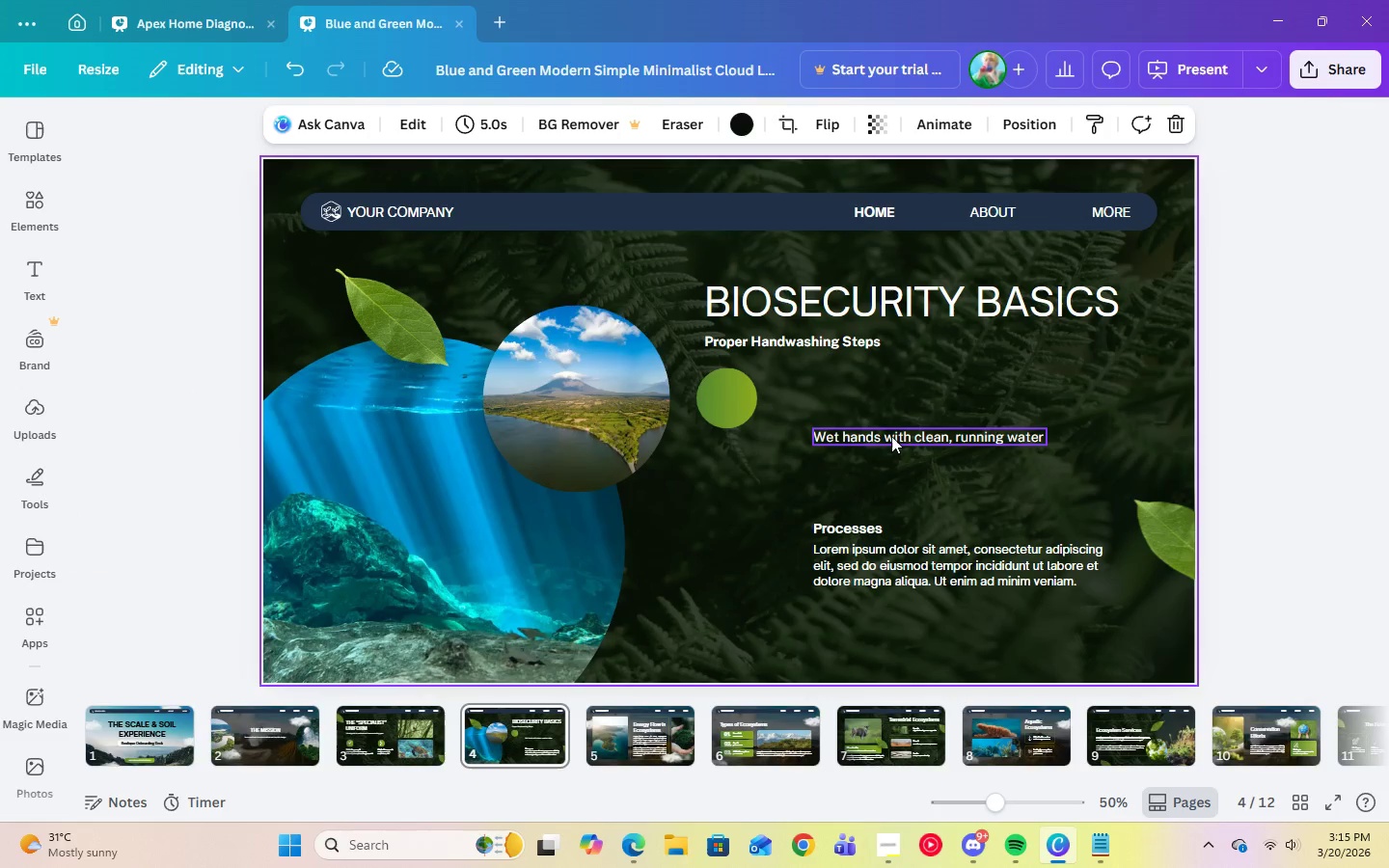 
left_click_drag(start_coordinate=[882, 434], to_coordinate=[837, 394])
 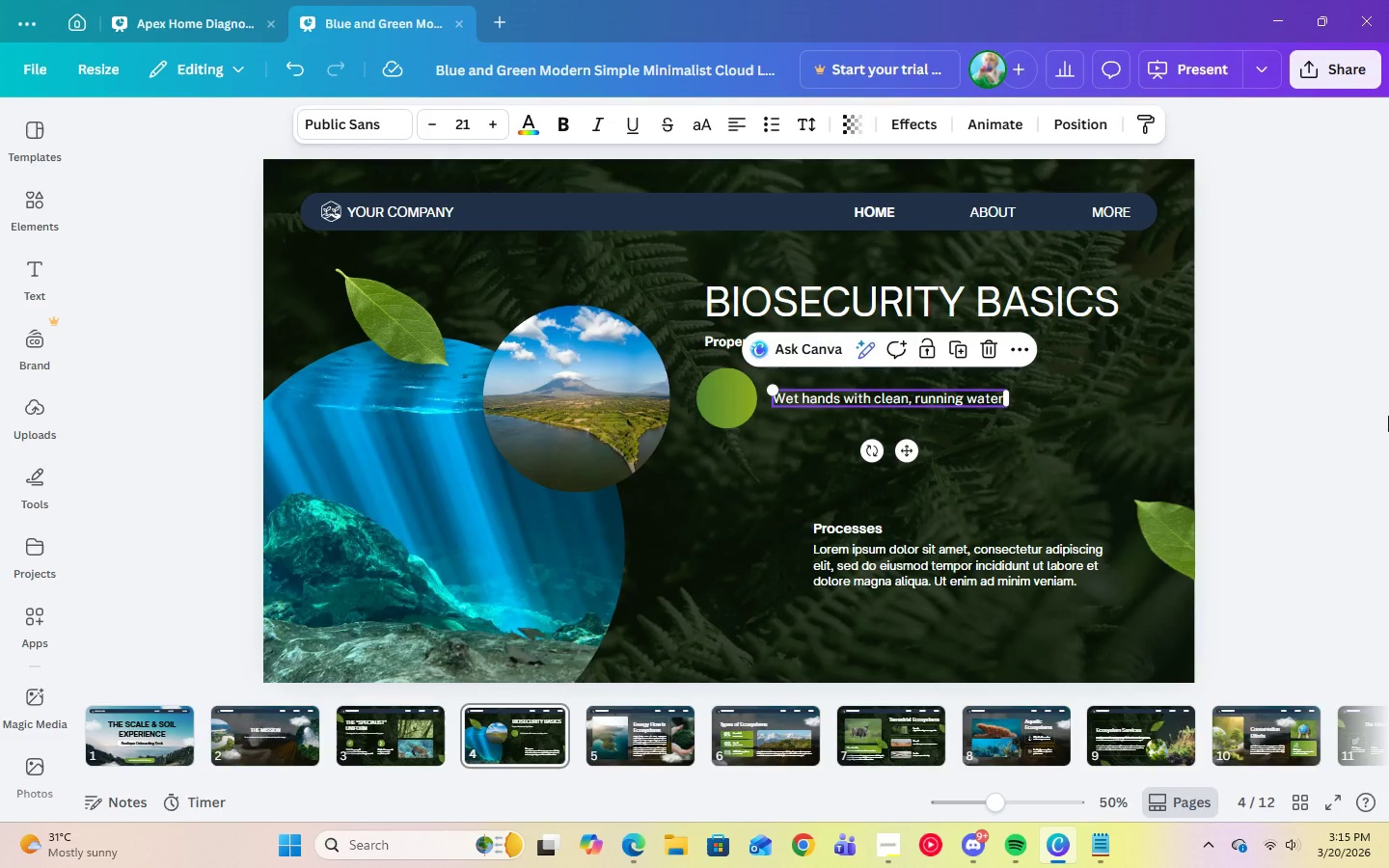 
left_click([1388, 416])
 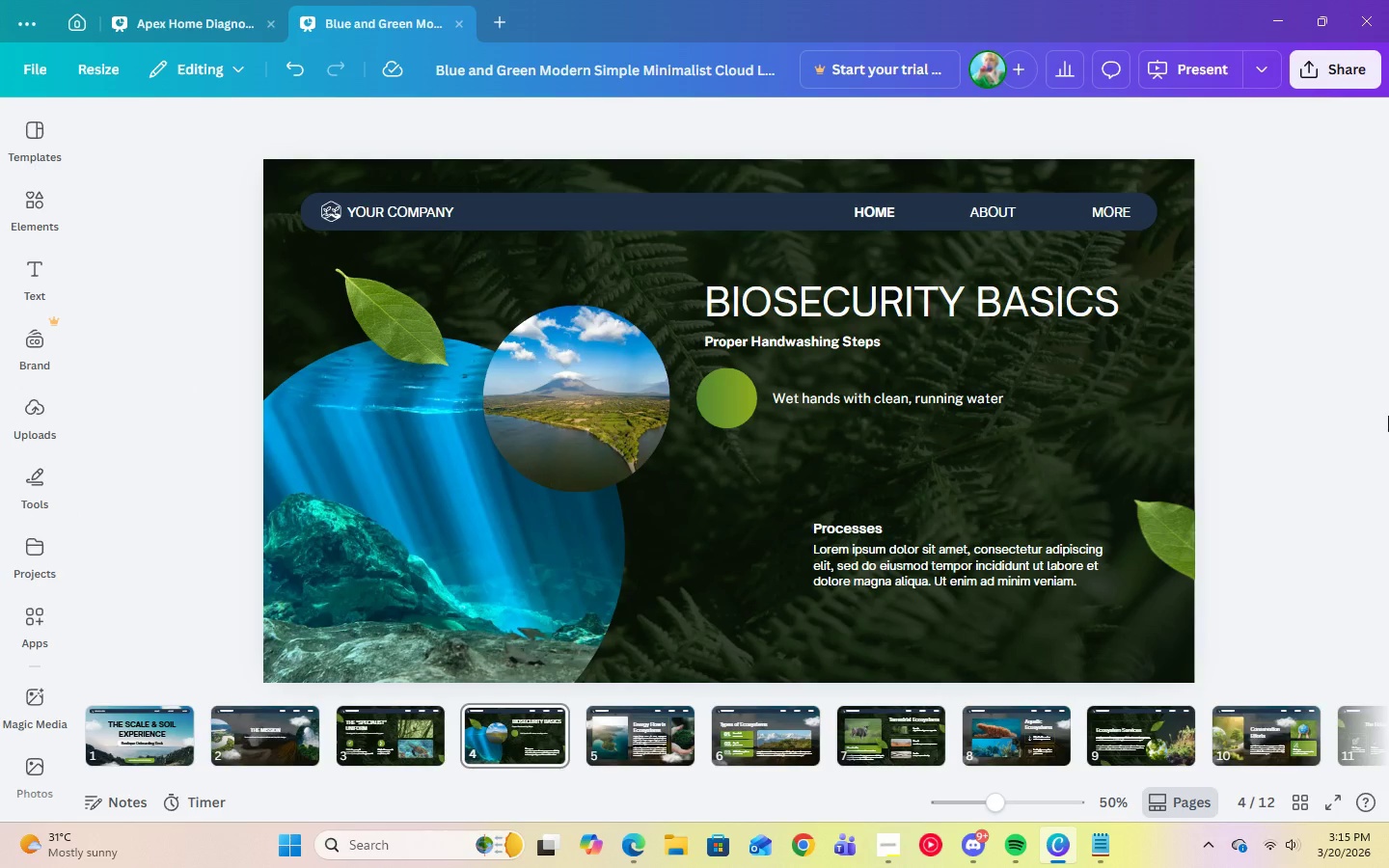 
wait(7.22)
 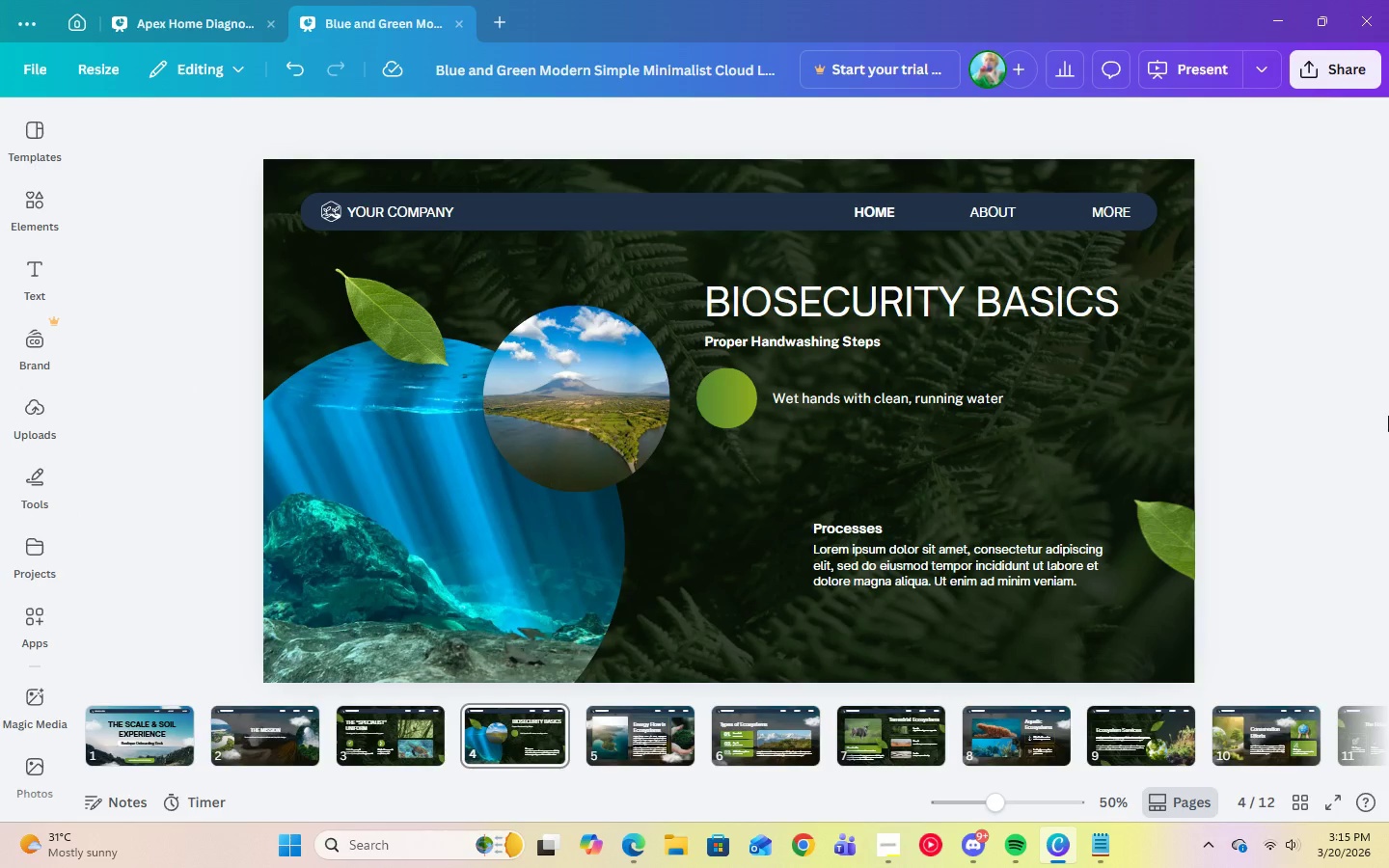 
left_click([713, 400])
 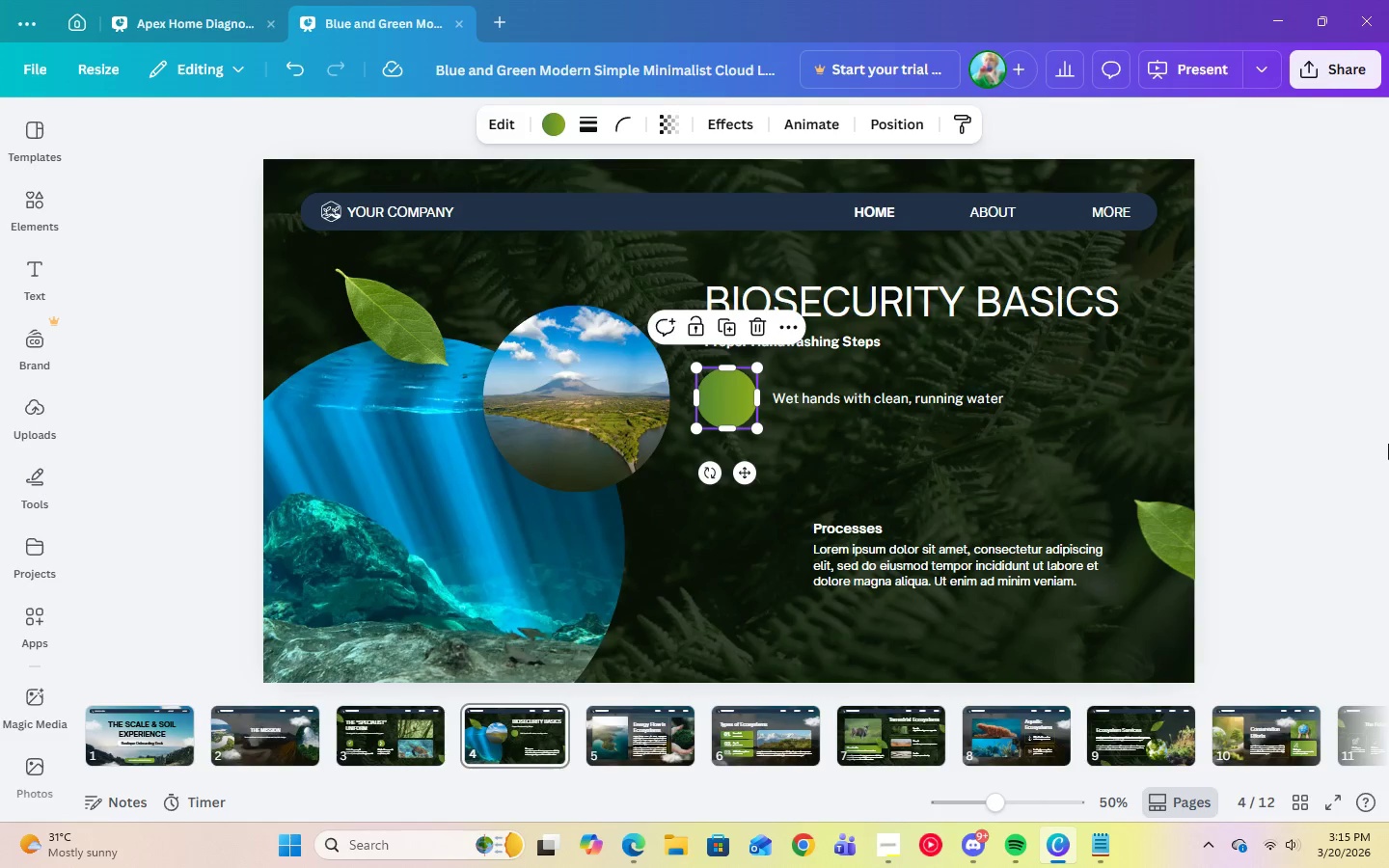 
left_click([1388, 444])
 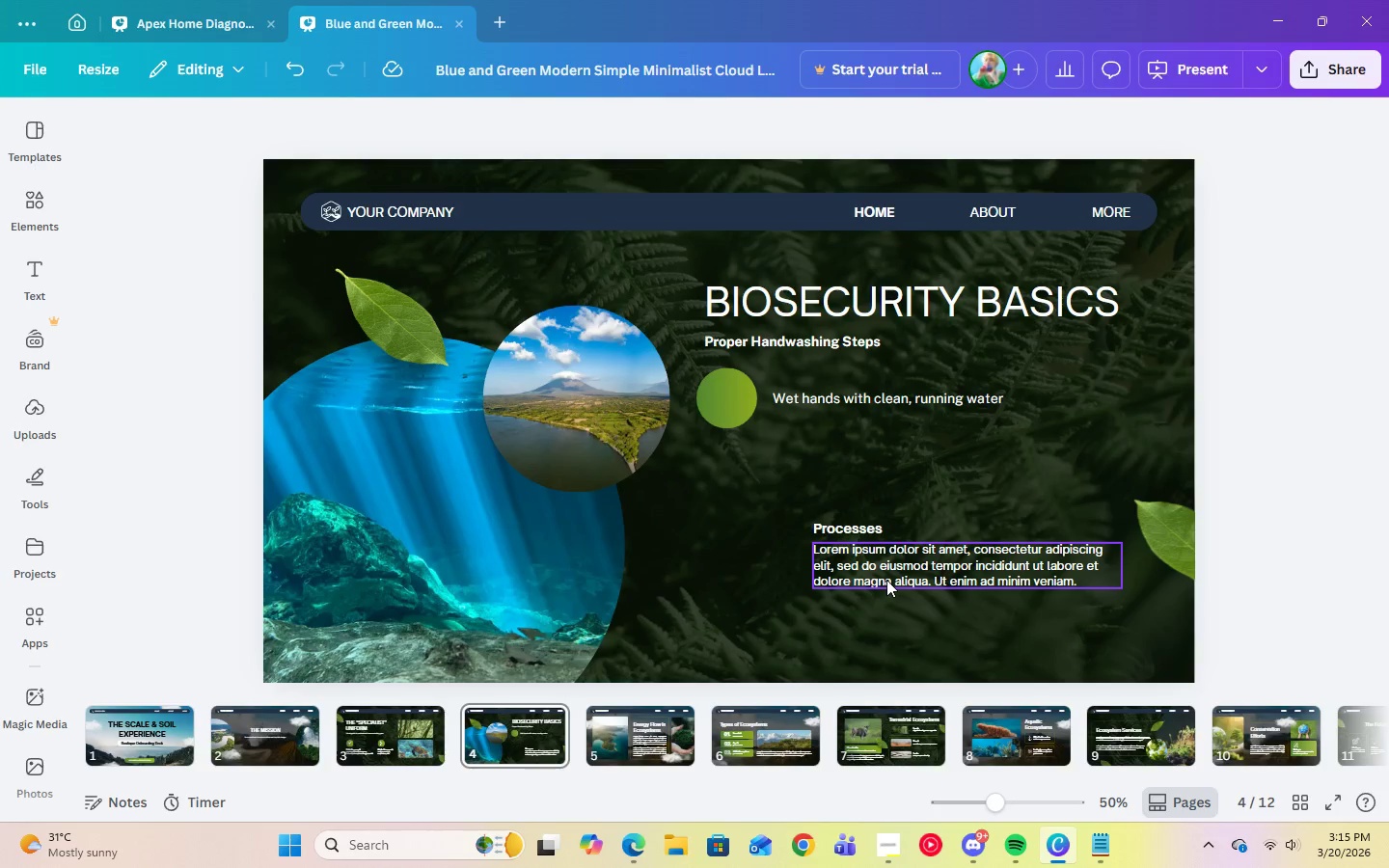 
left_click([1294, 487])
 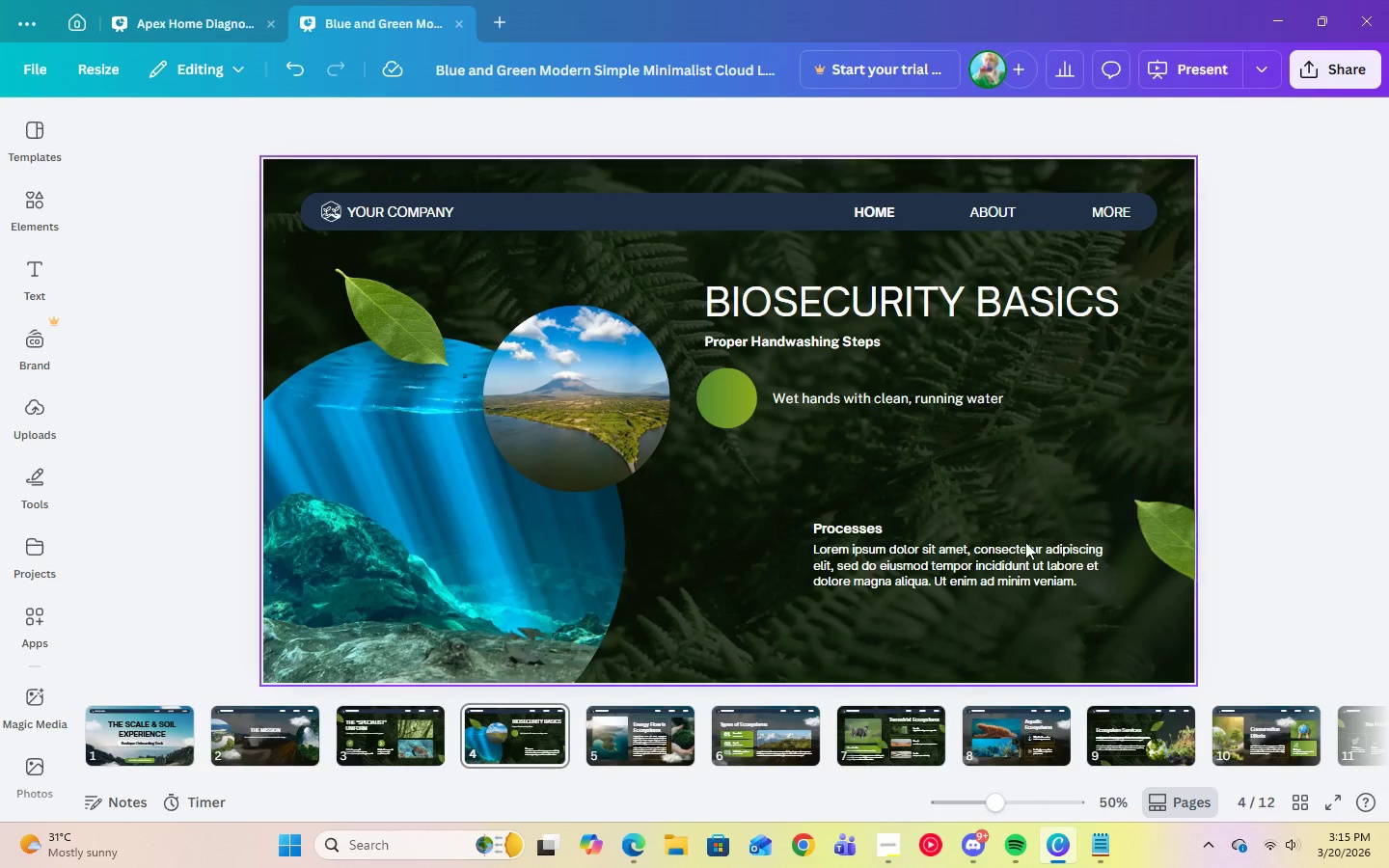 
left_click([942, 562])
 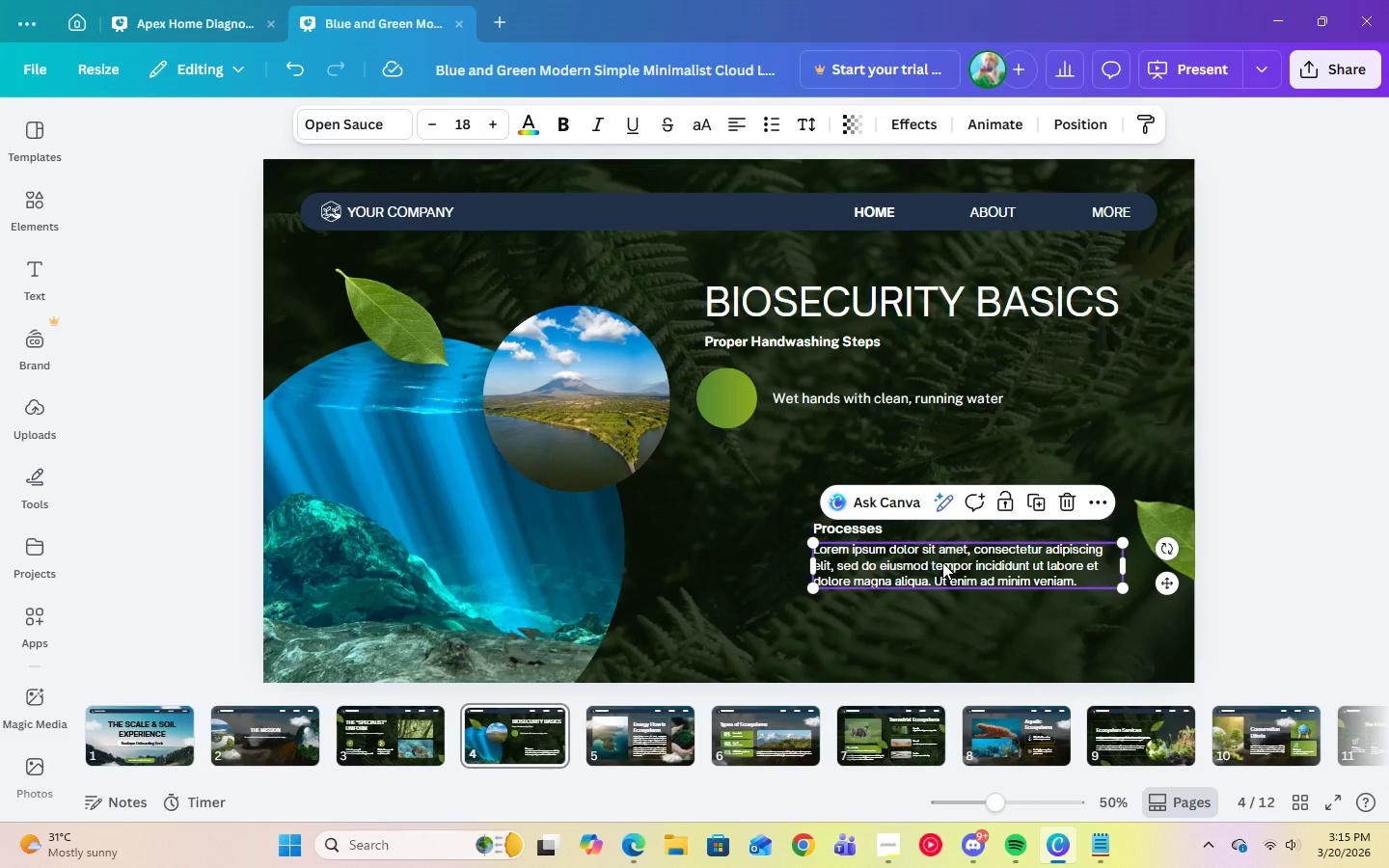 
key(Delete)
 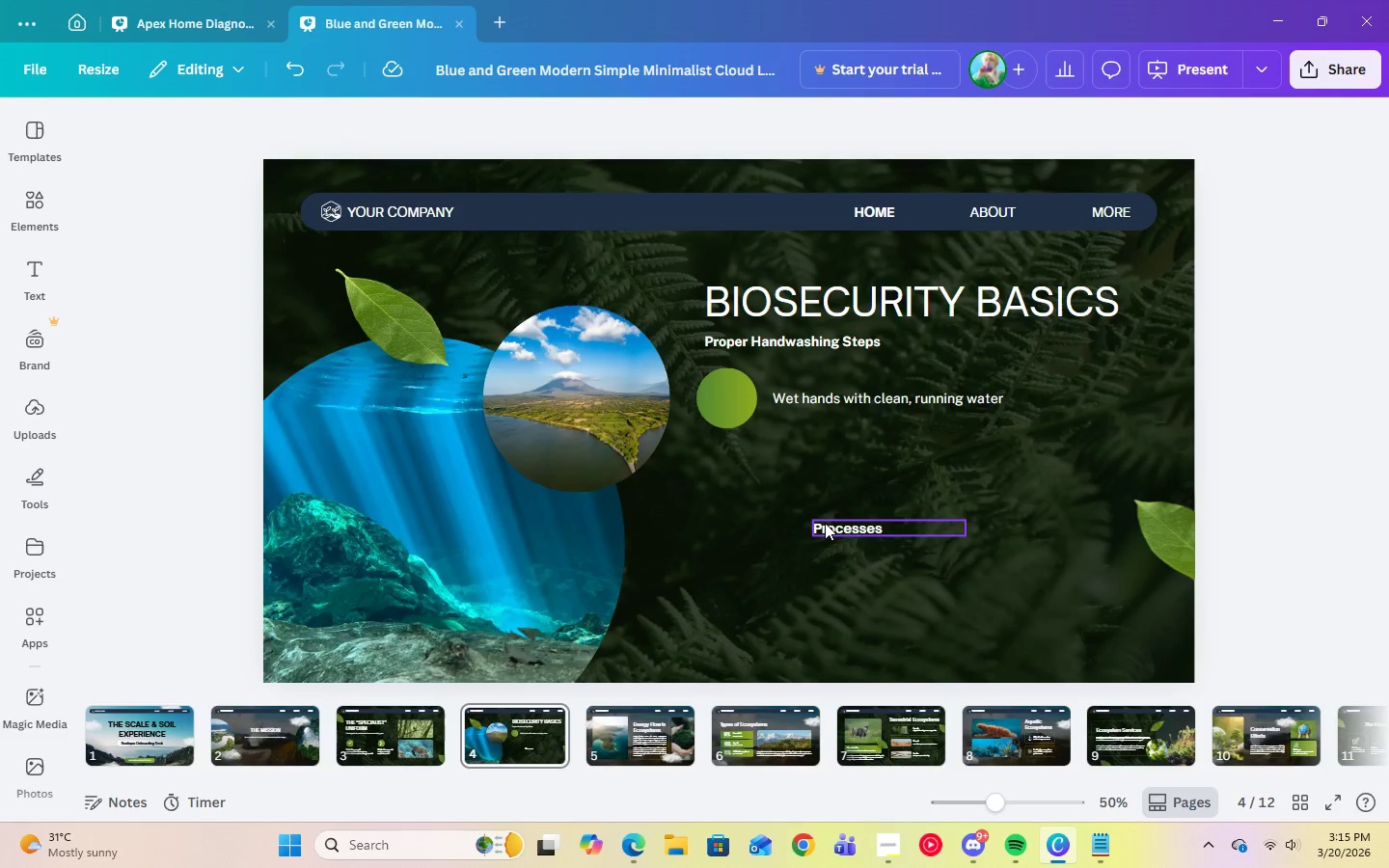 
left_click([826, 523])
 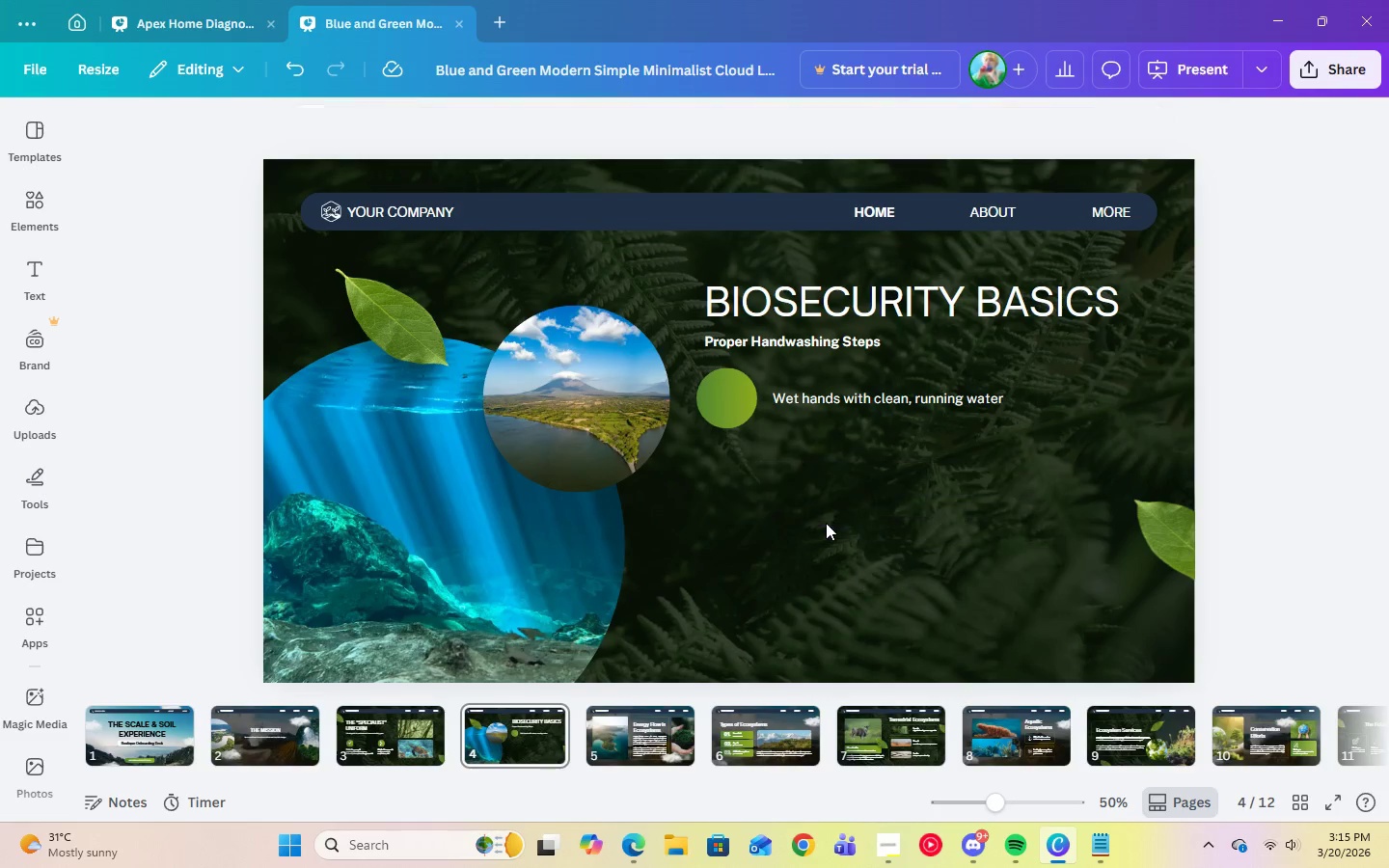 
key(Delete)
 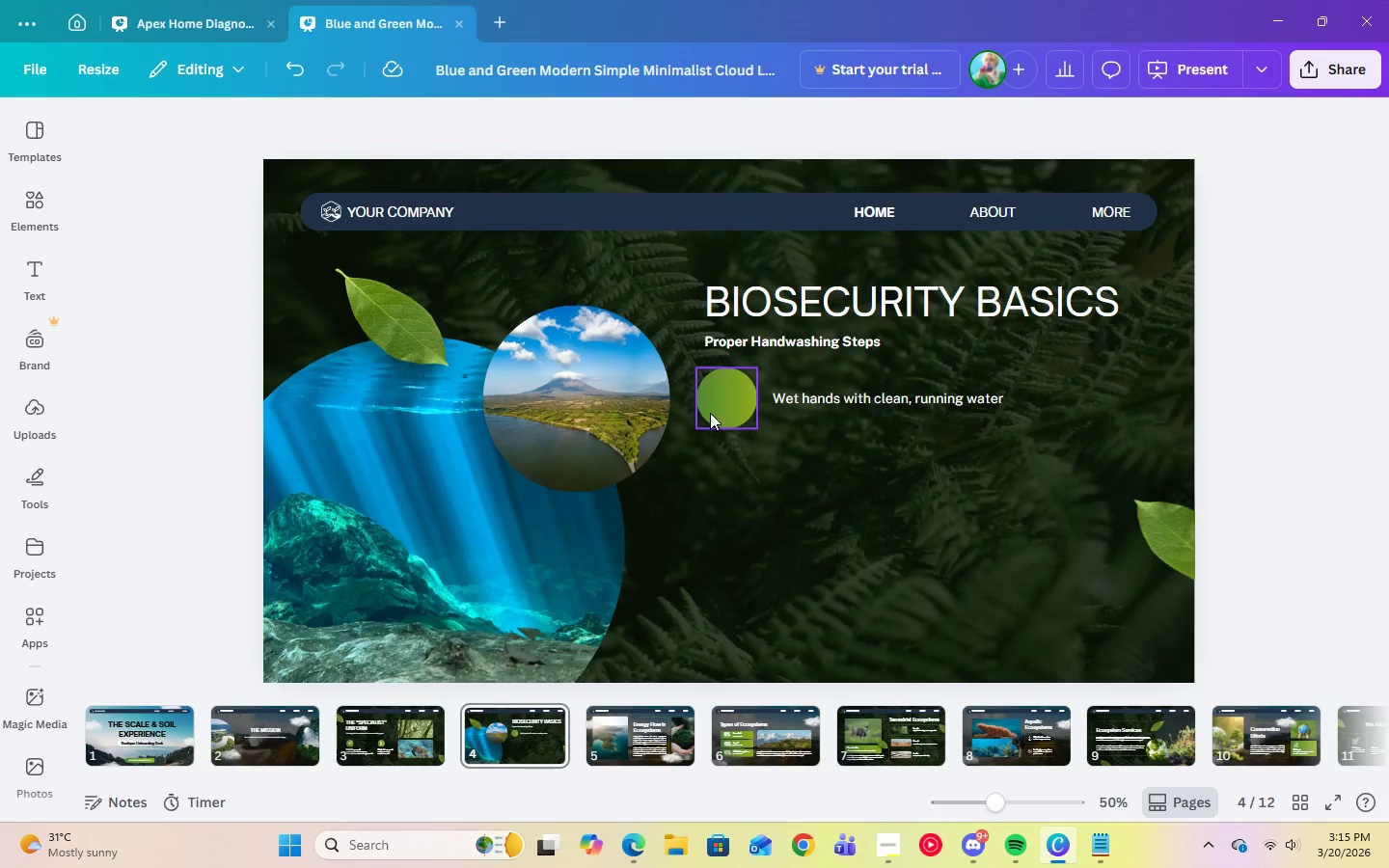 
left_click([710, 408])
 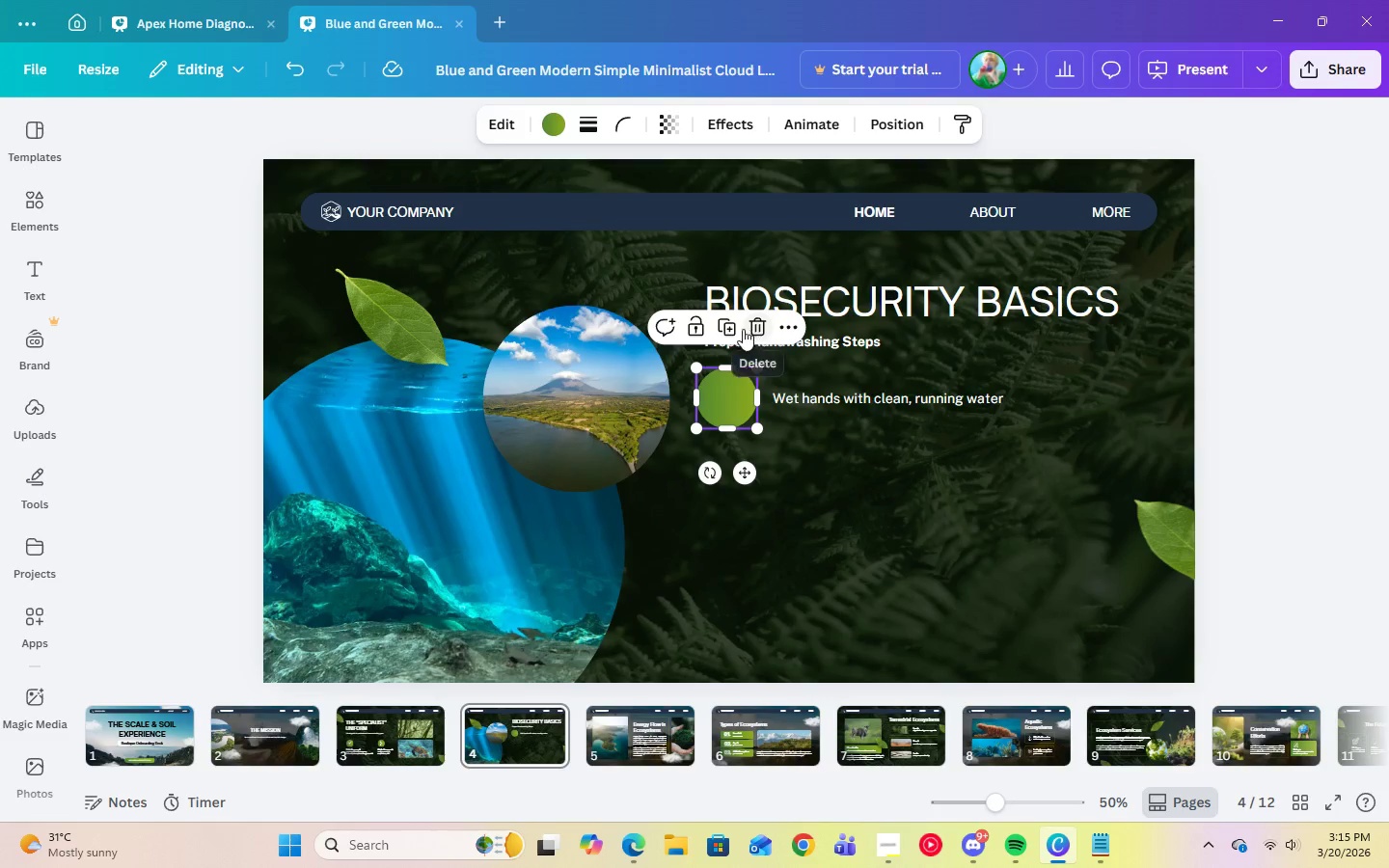 
left_click([732, 327])
 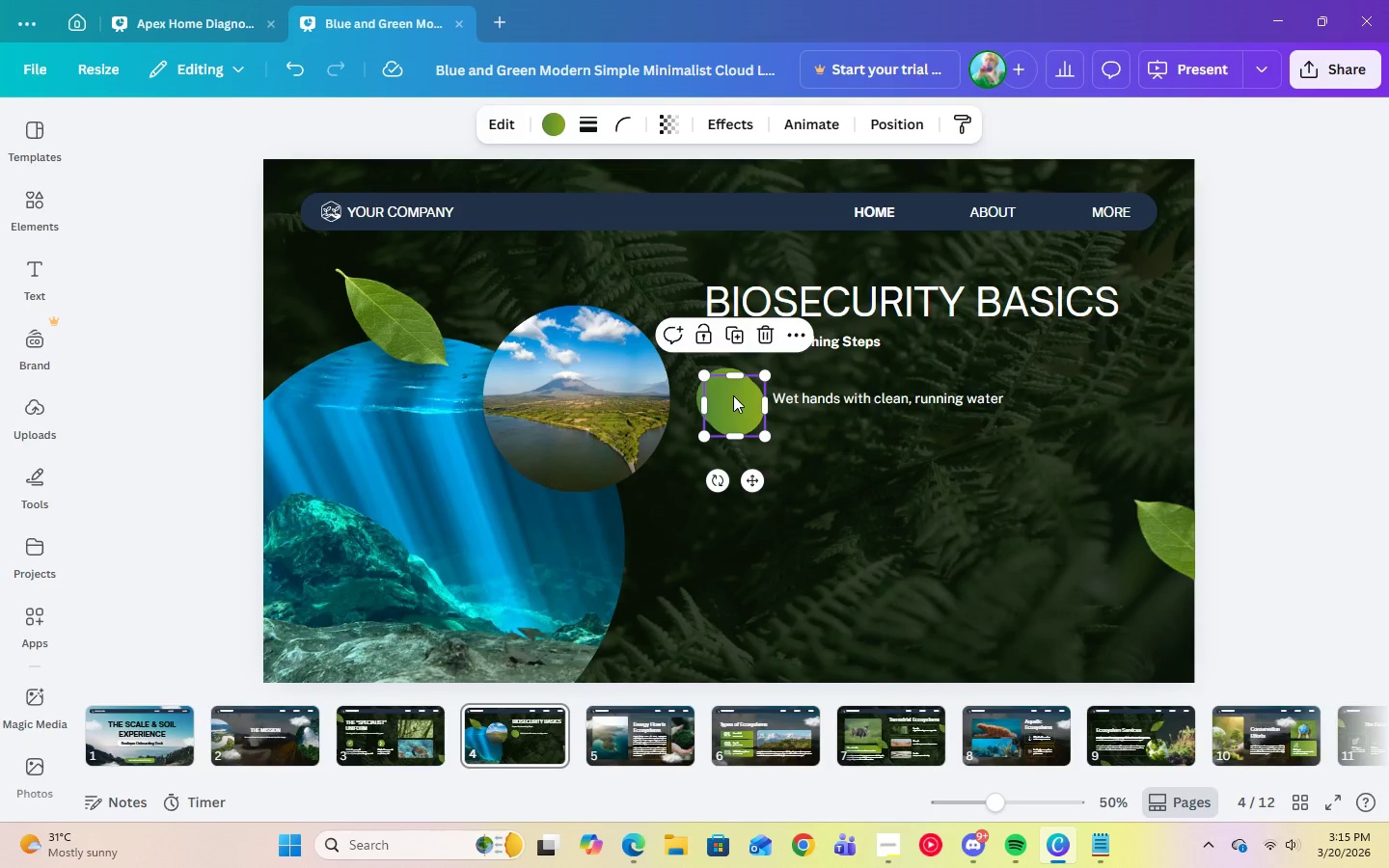 
left_click_drag(start_coordinate=[734, 403], to_coordinate=[726, 462])
 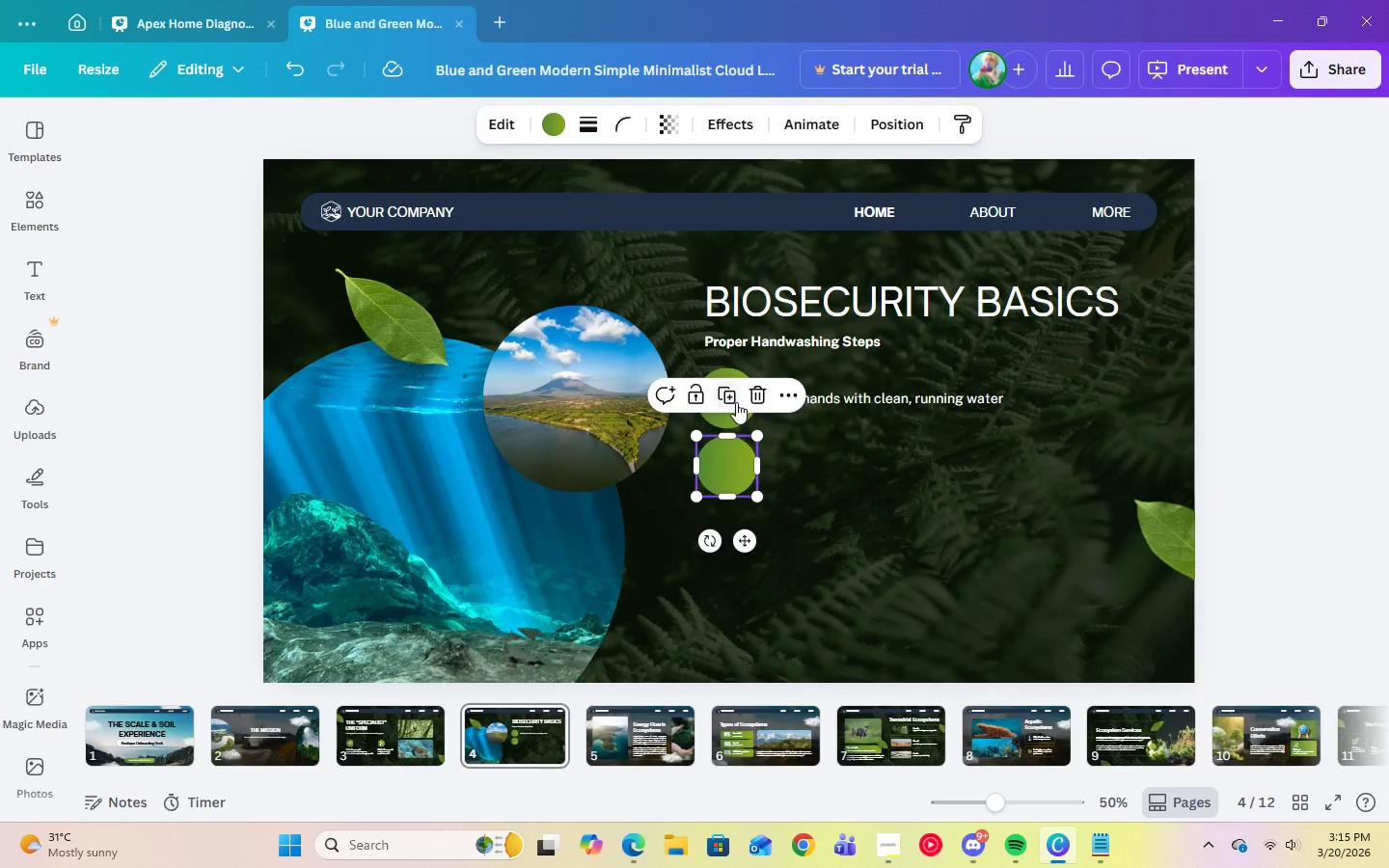 
left_click([733, 400])
 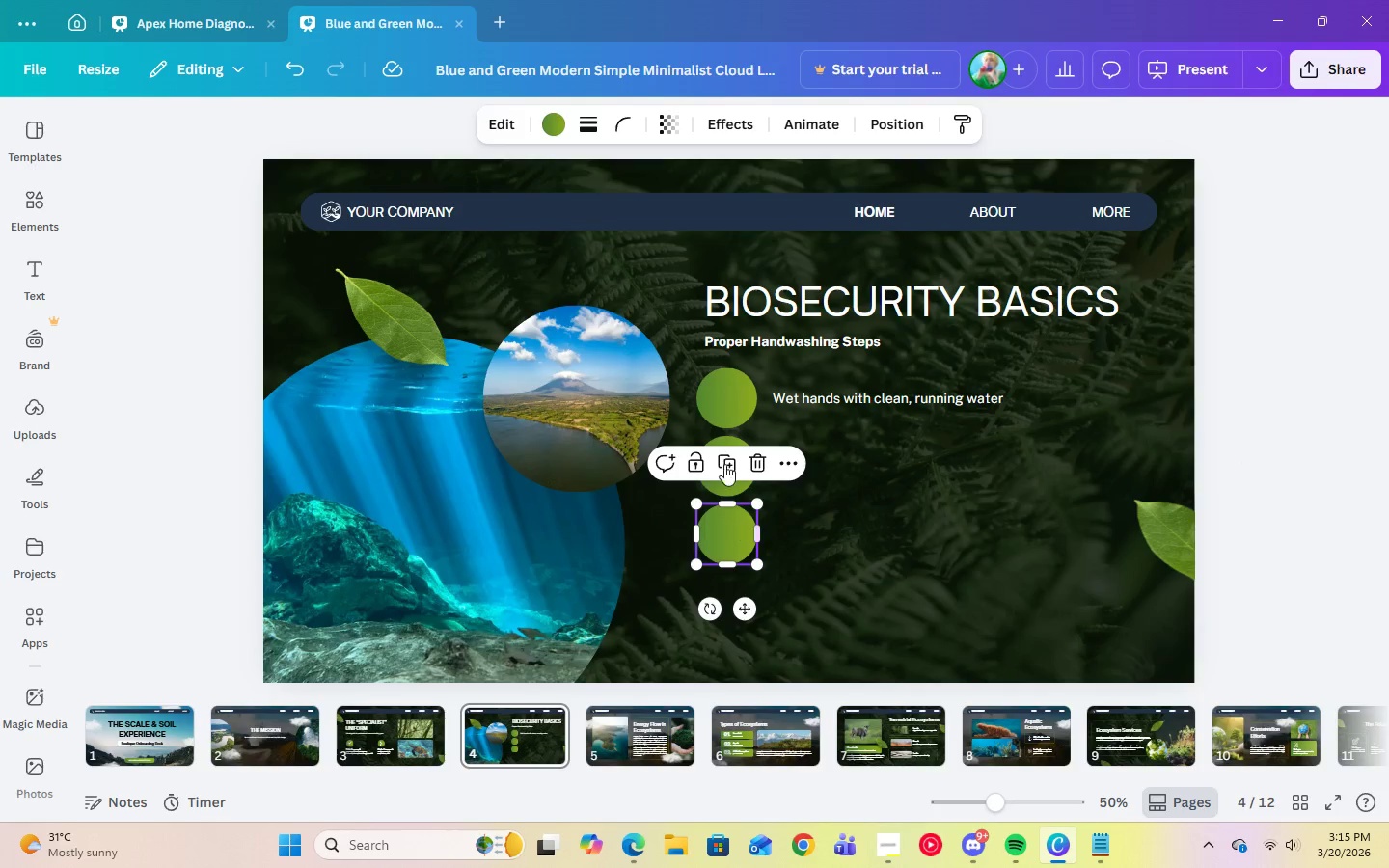 
left_click([724, 458])
 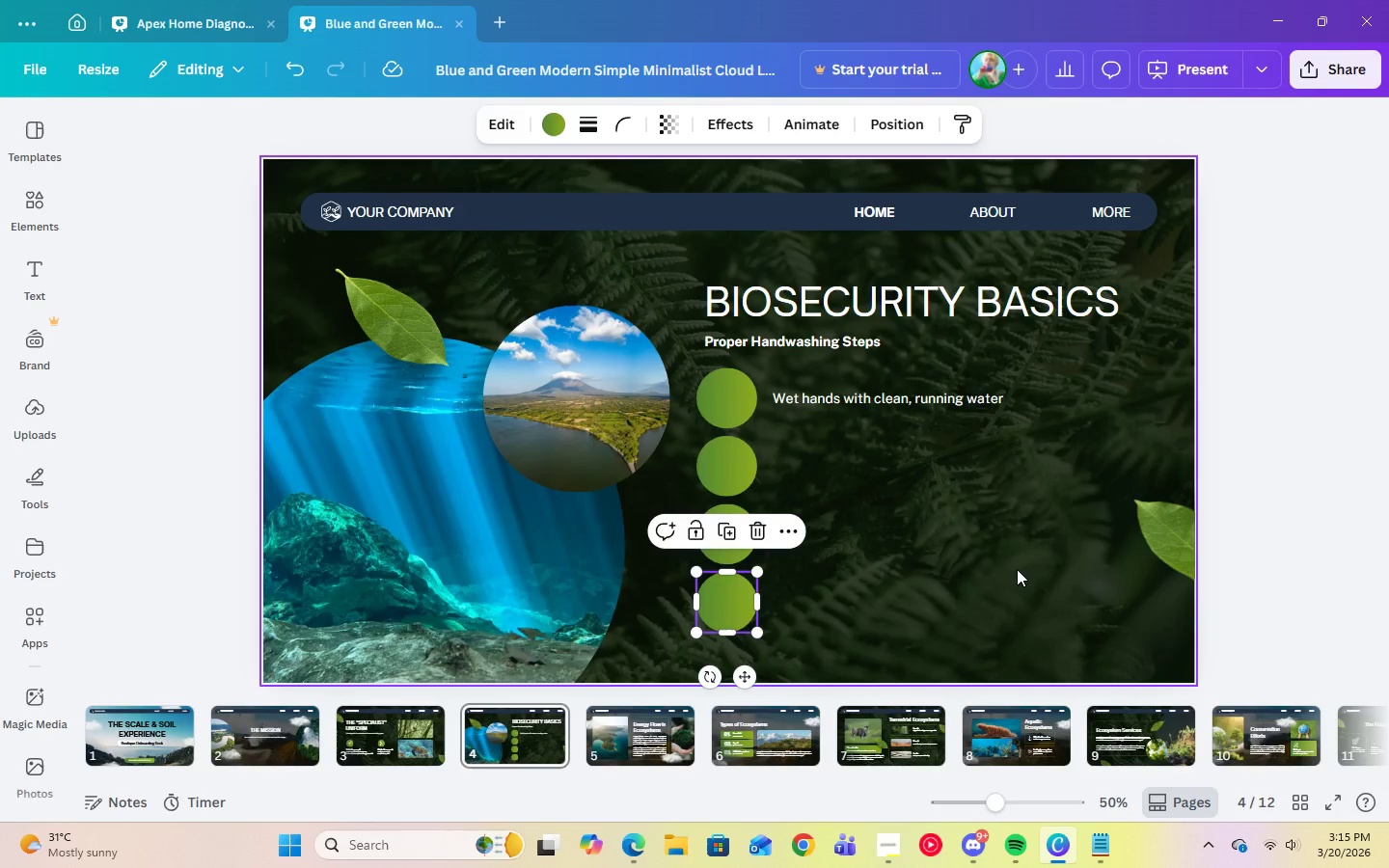 
left_click([1017, 569])
 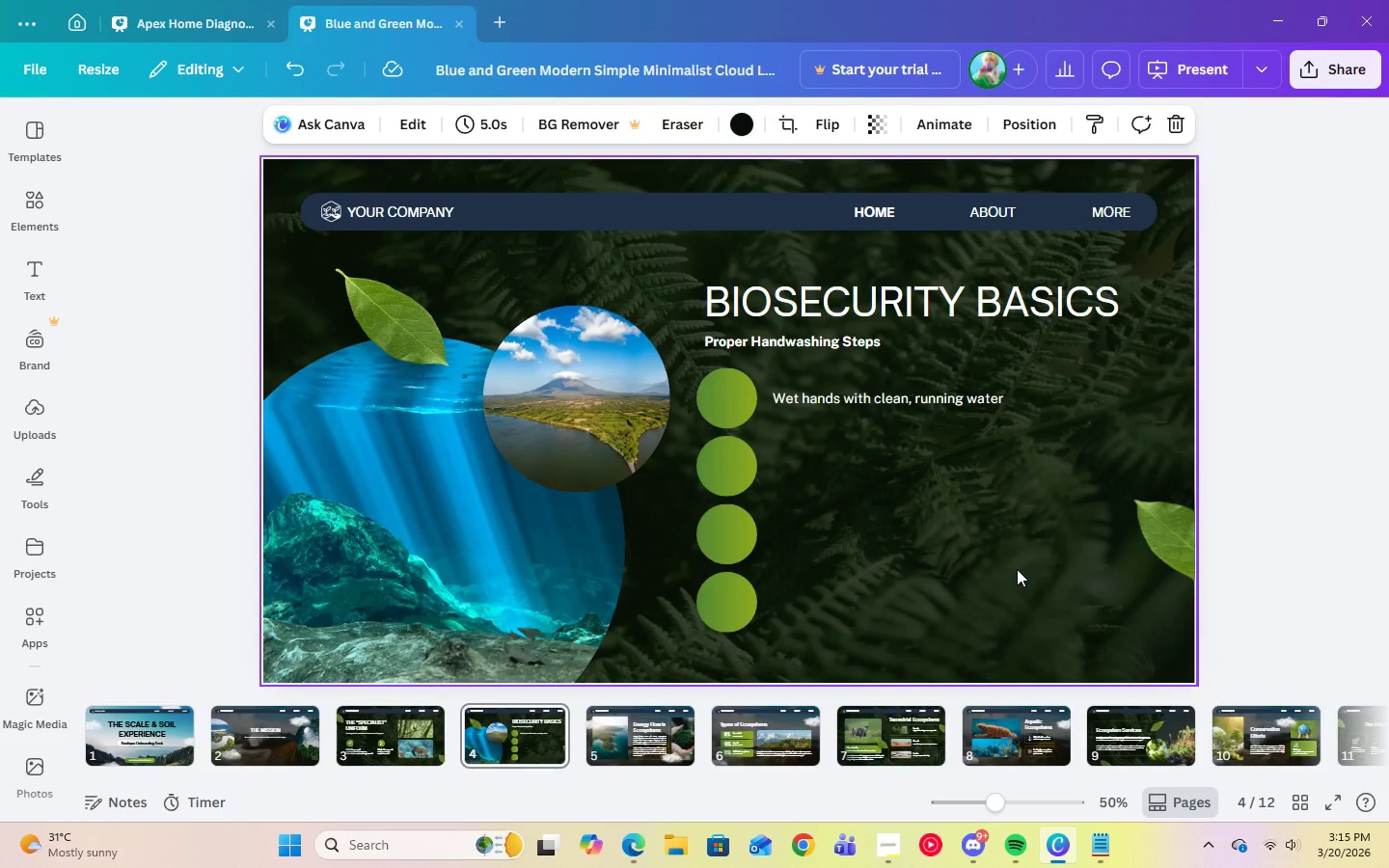 
wait(7.0)
 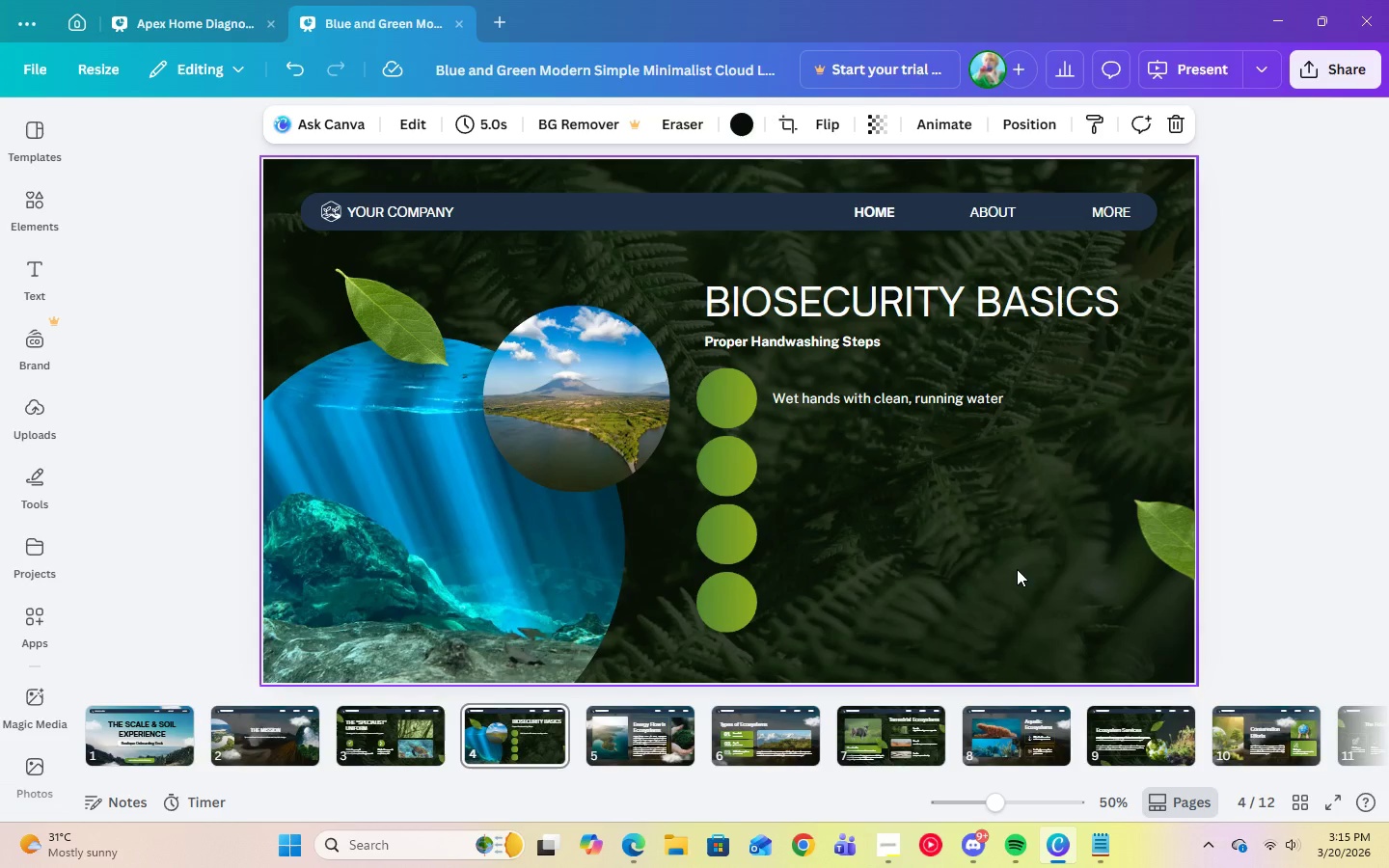 
left_click([884, 297])
 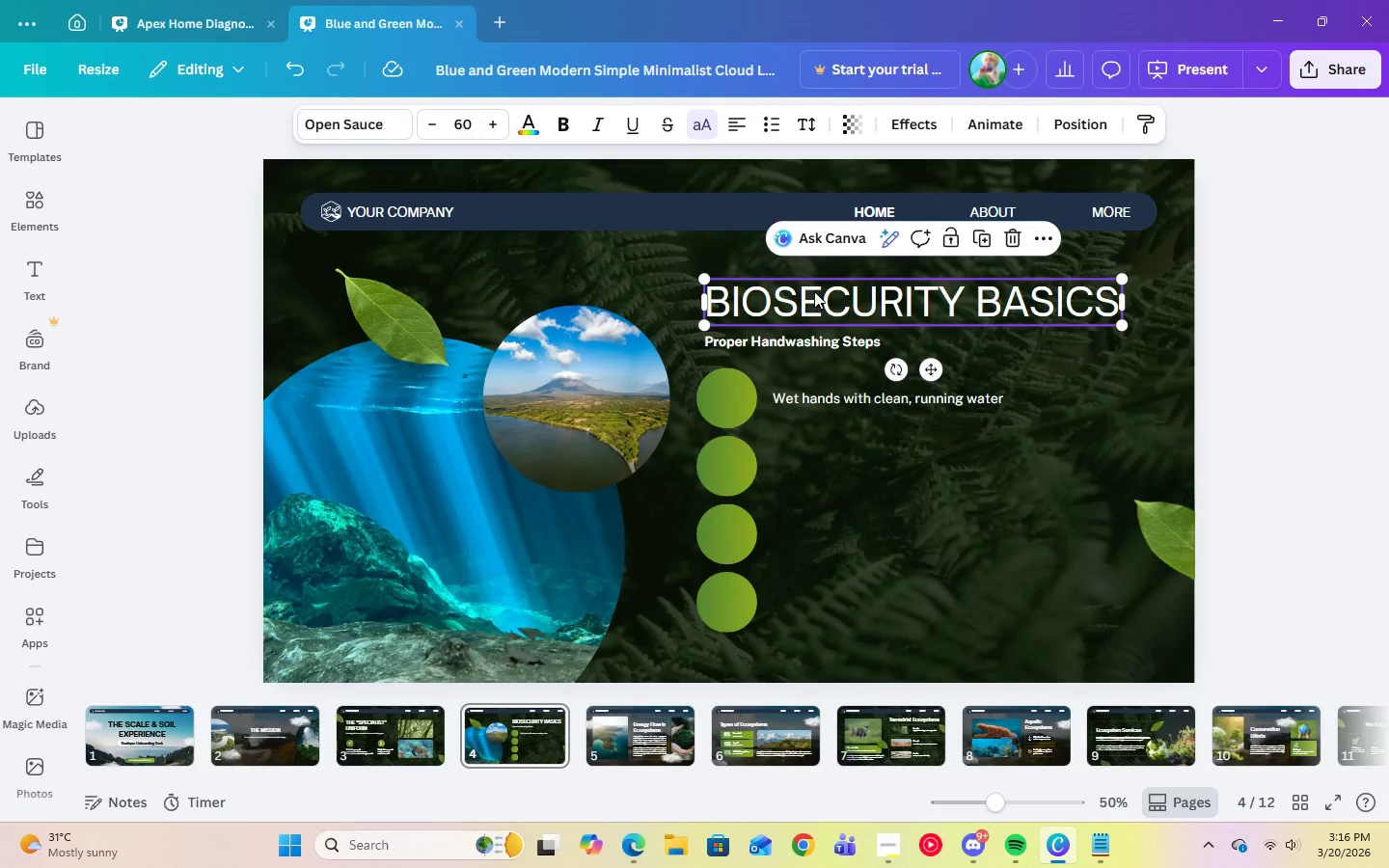 
left_click_drag(start_coordinate=[815, 288], to_coordinate=[817, 269])
 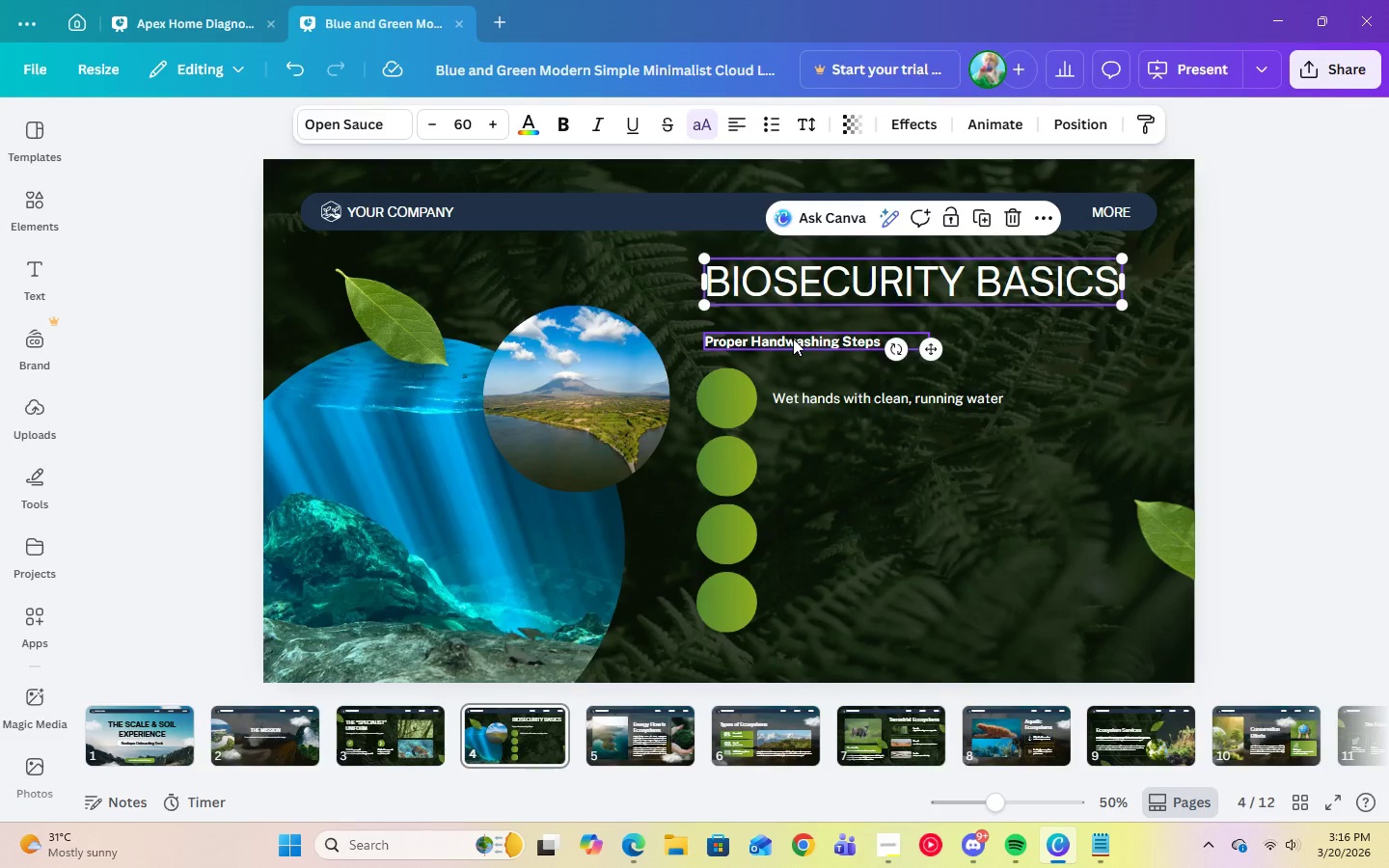 
left_click([793, 339])
 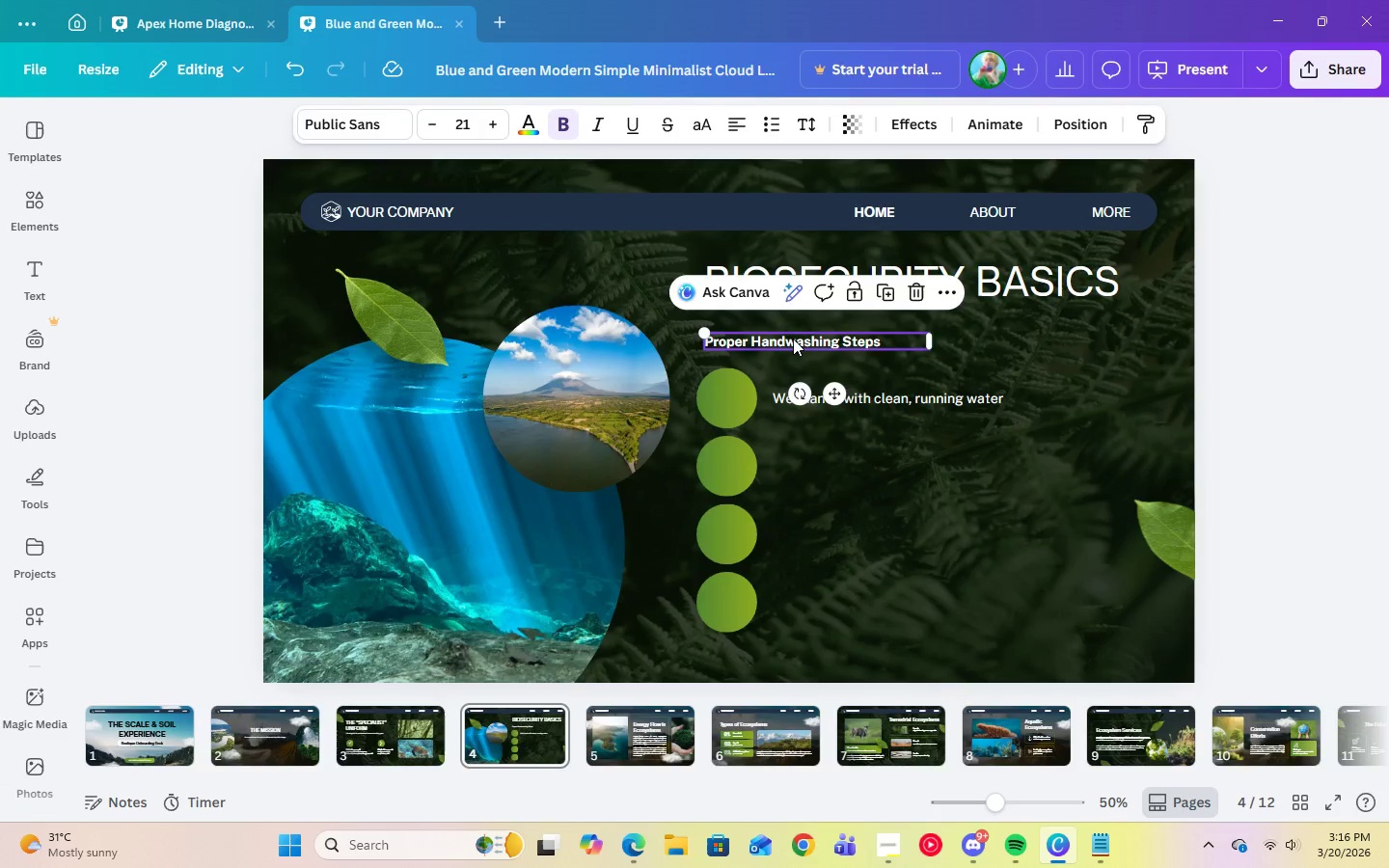 
left_click_drag(start_coordinate=[793, 339], to_coordinate=[794, 315])
 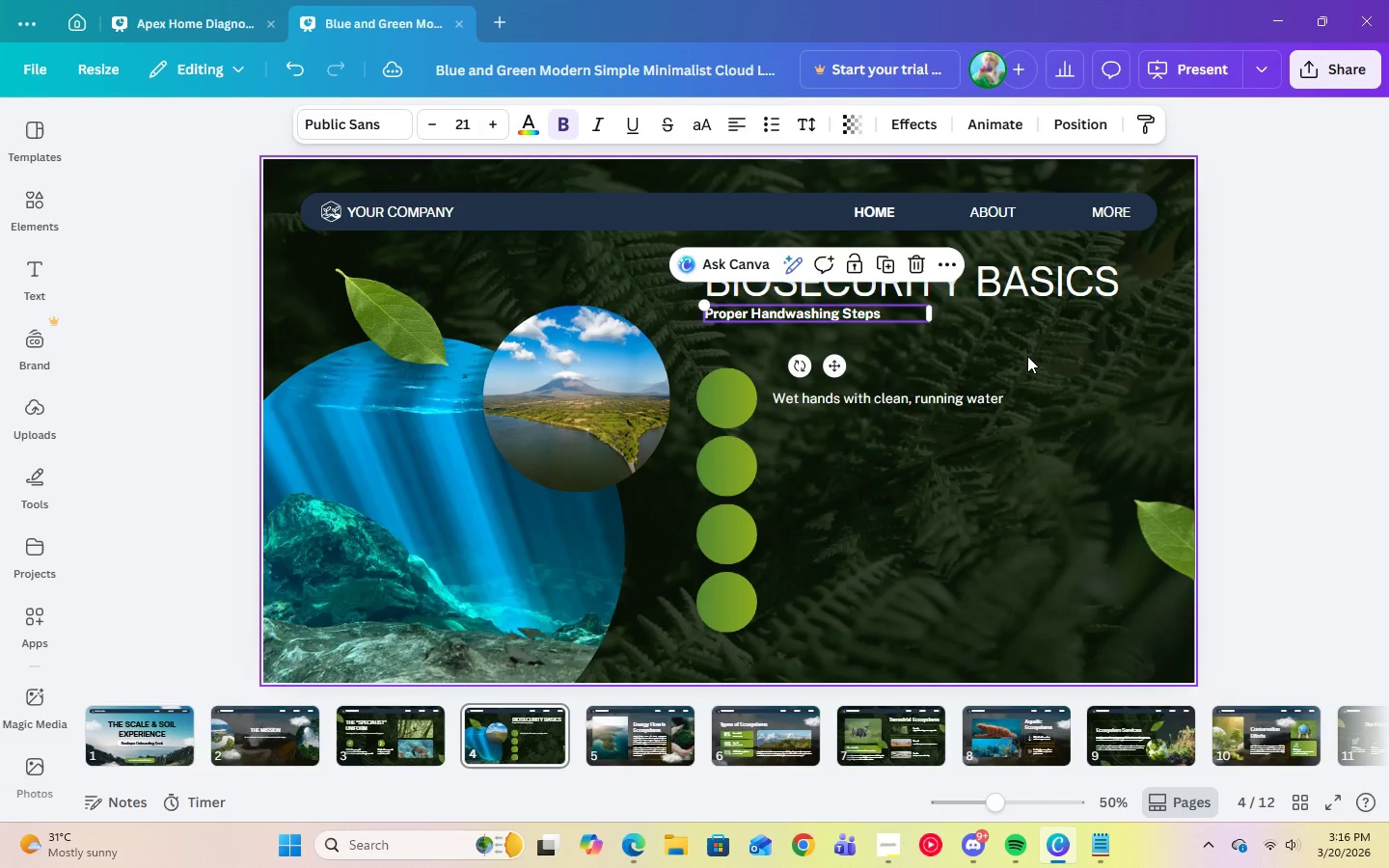 
left_click([1027, 356])
 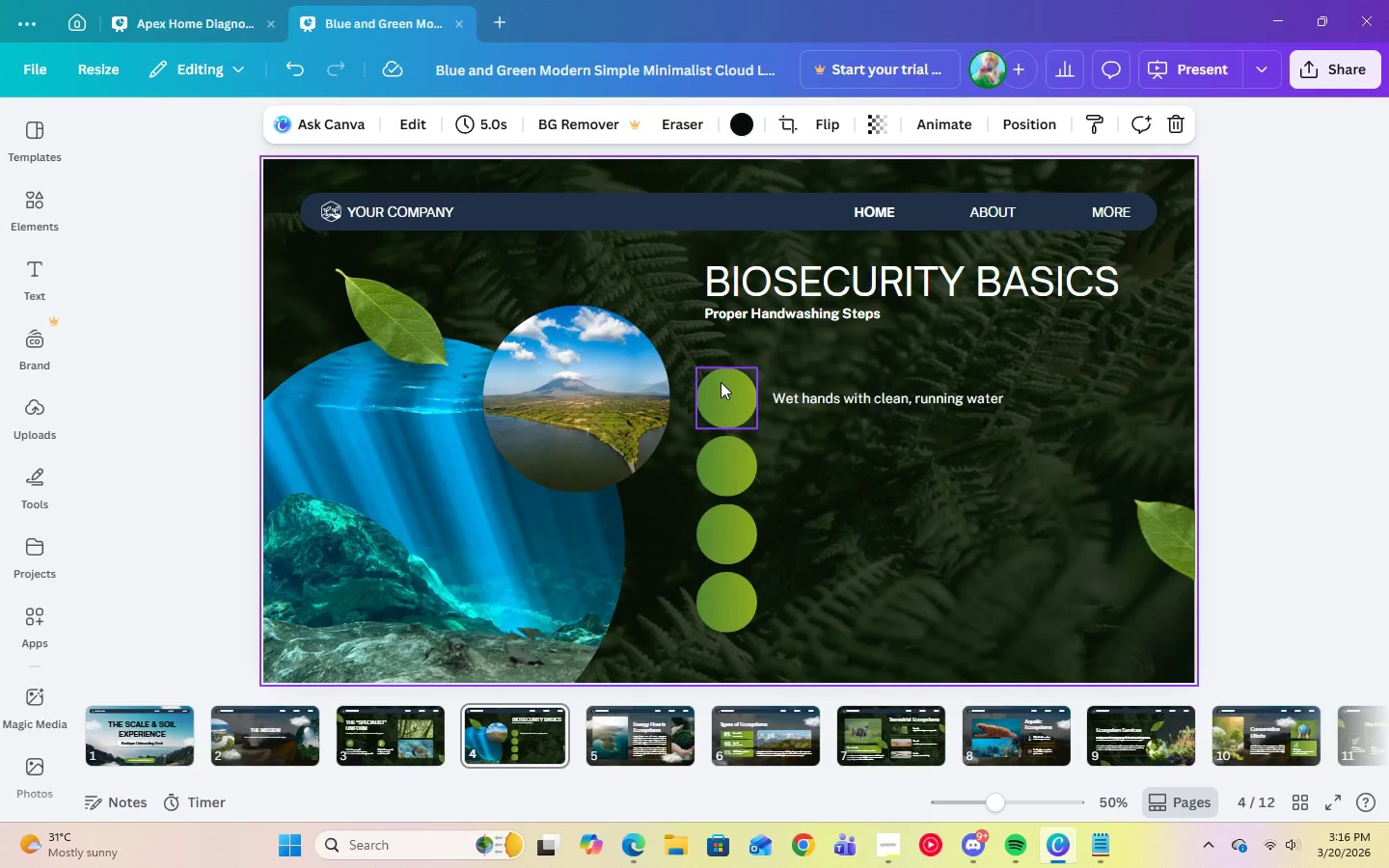 
left_click_drag(start_coordinate=[728, 385], to_coordinate=[731, 353])
 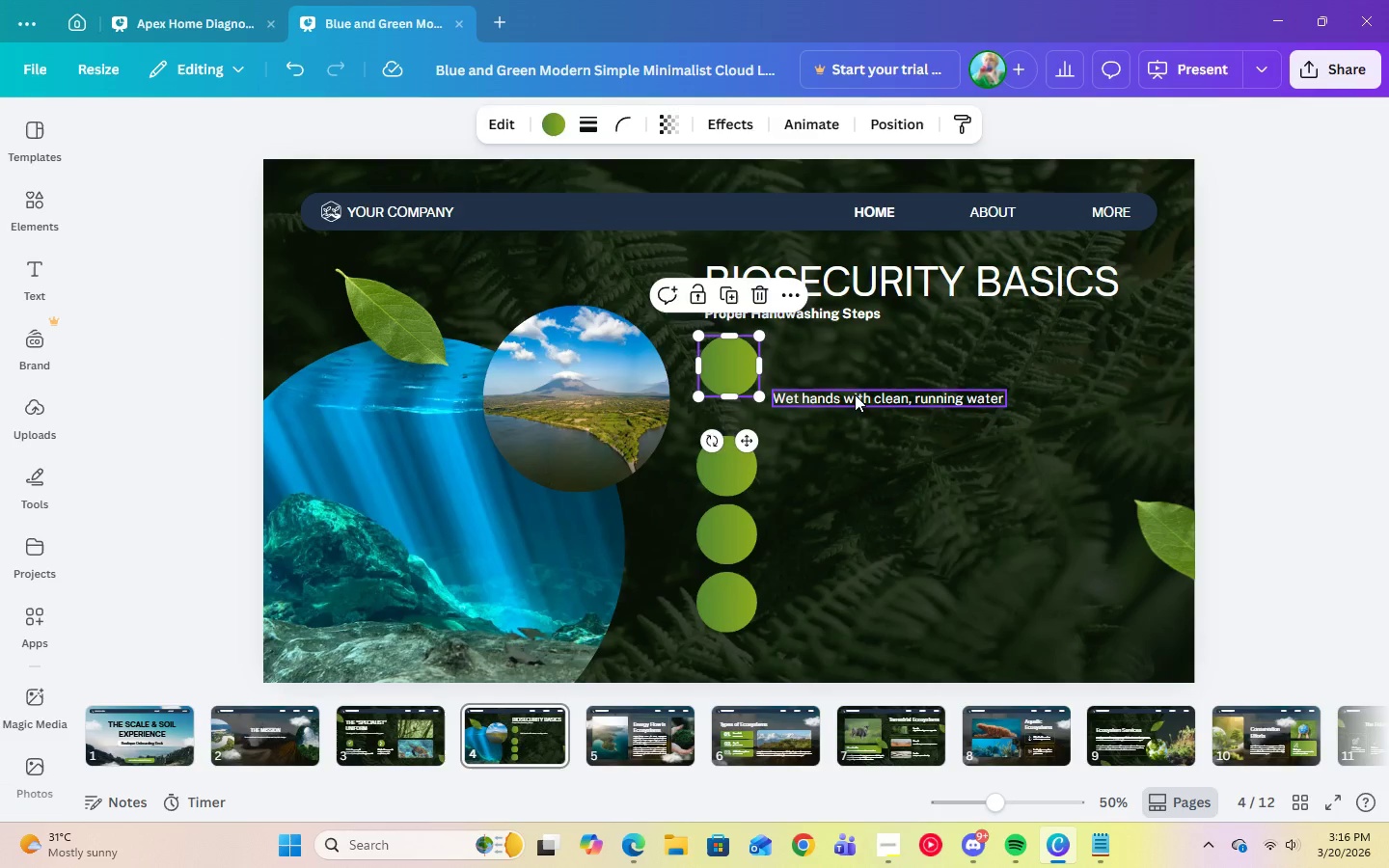 
left_click_drag(start_coordinate=[855, 394], to_coordinate=[852, 363])
 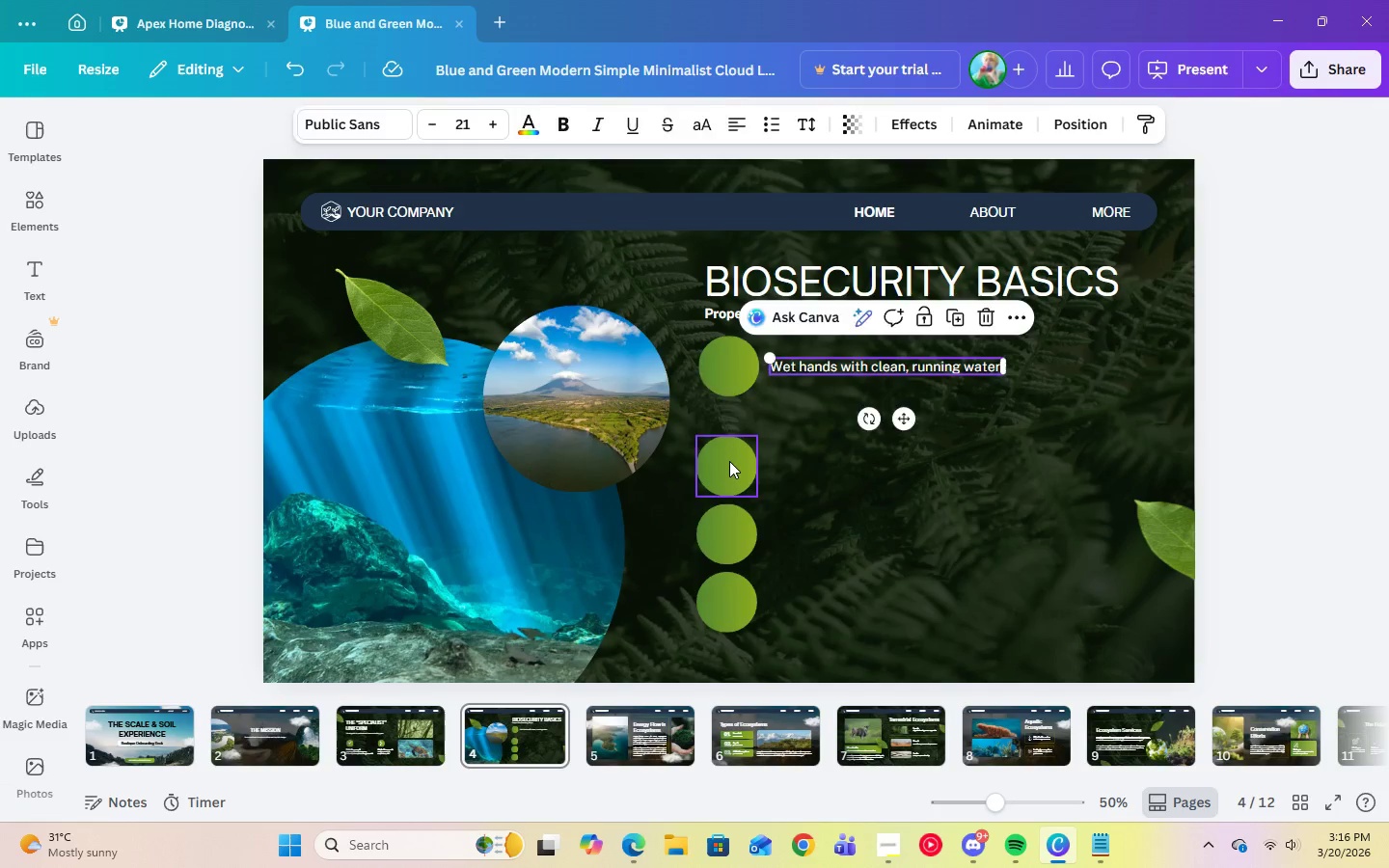 
left_click([729, 461])
 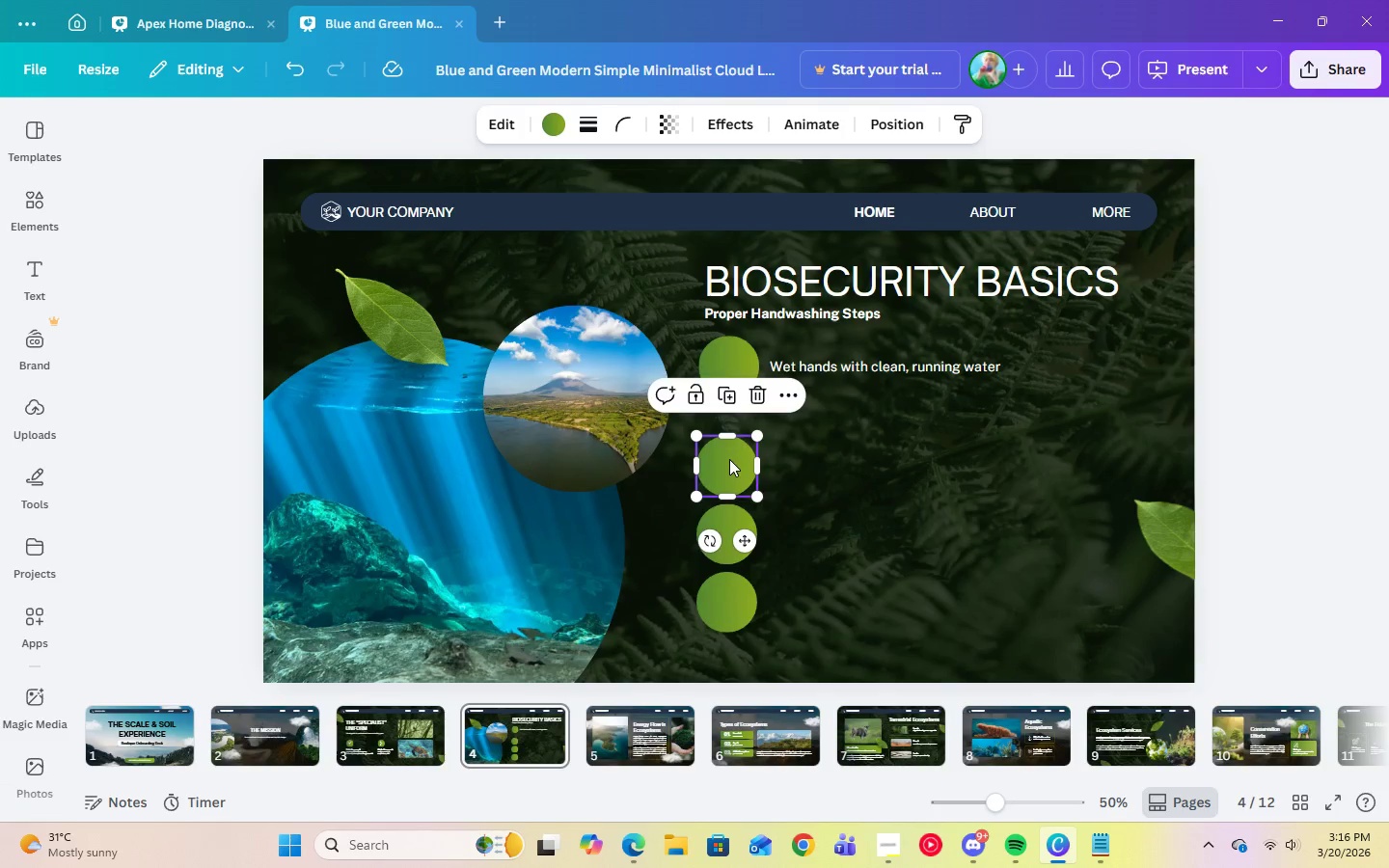 
left_click_drag(start_coordinate=[729, 461], to_coordinate=[732, 435])
 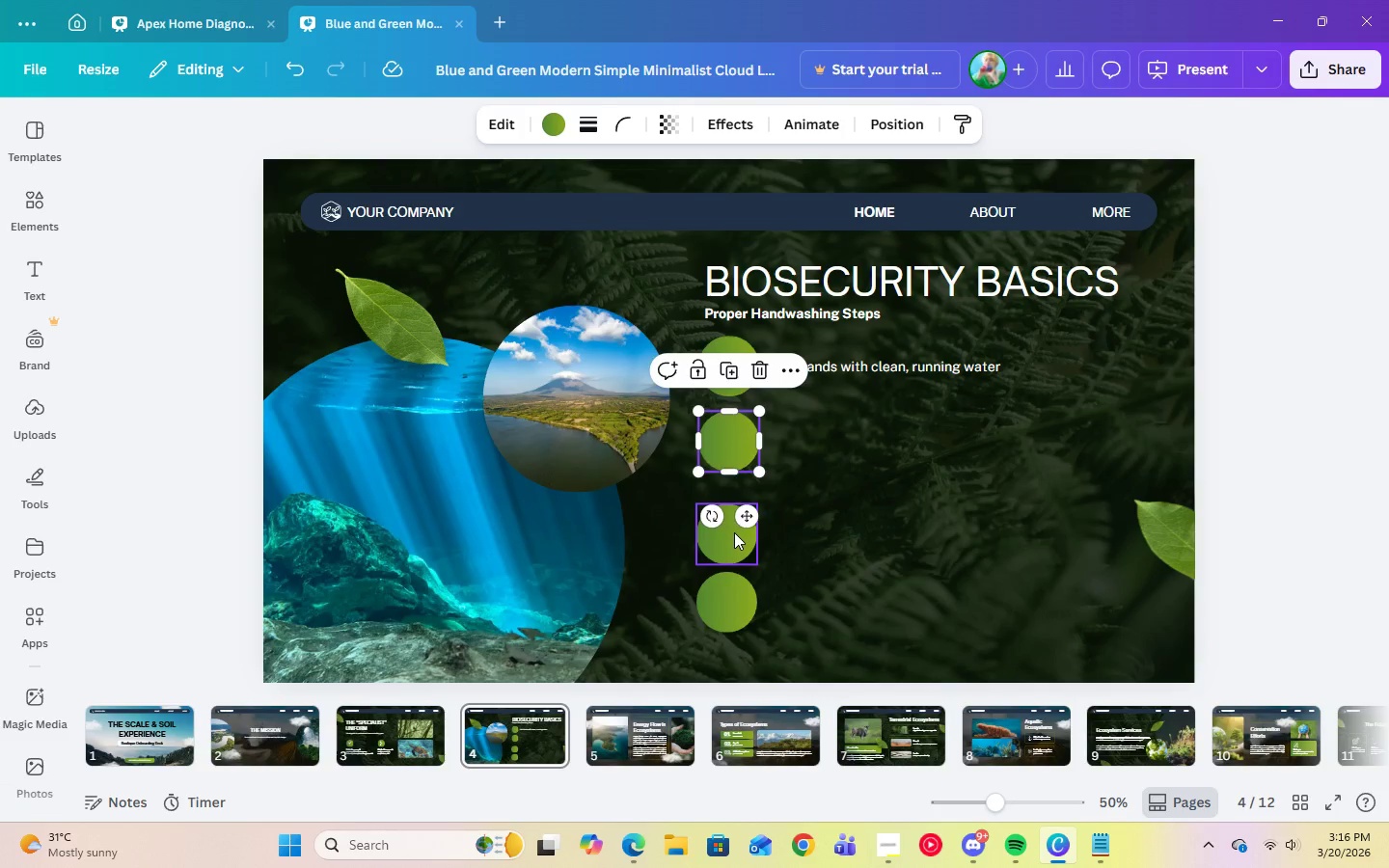 
left_click([734, 532])
 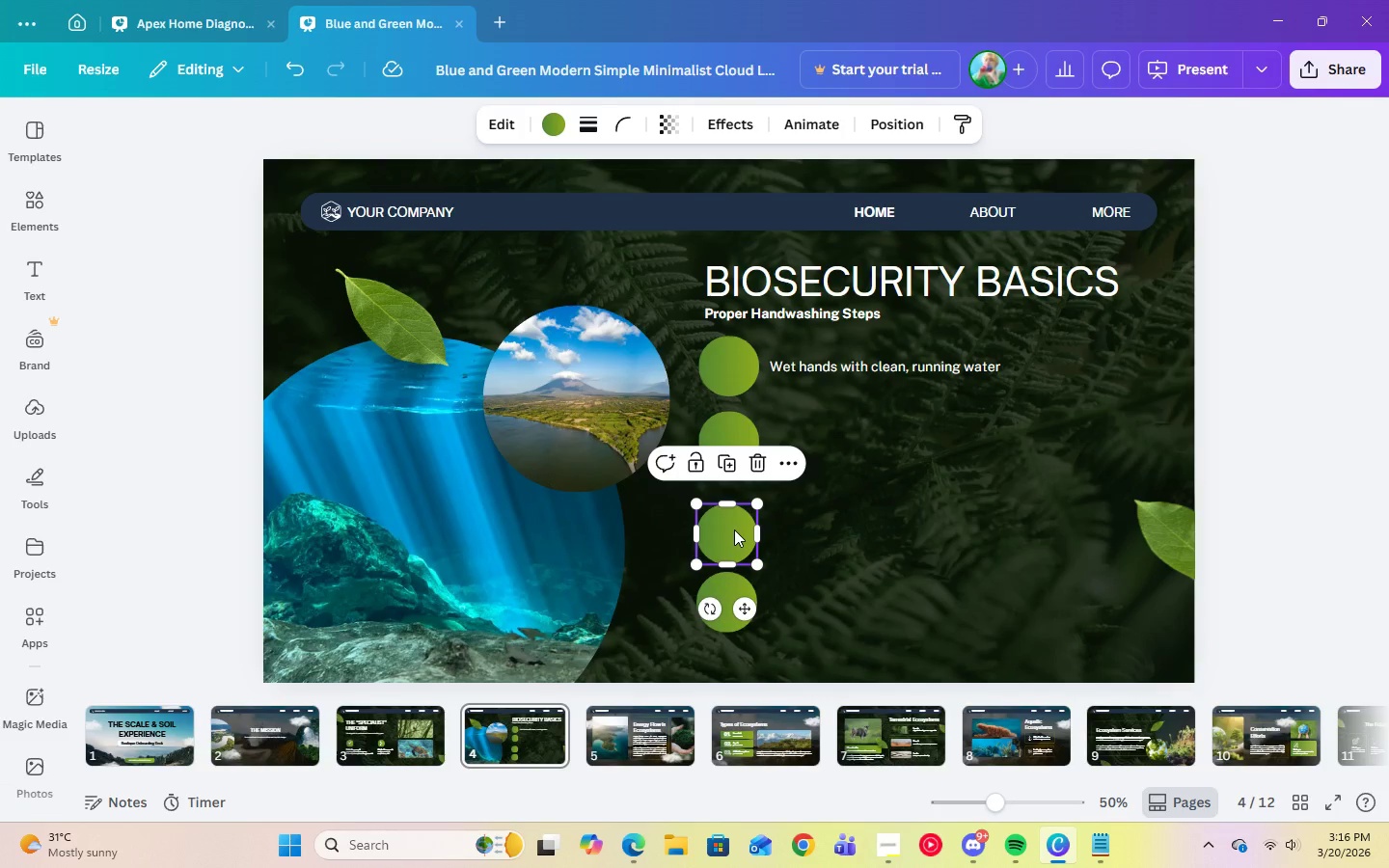 
left_click_drag(start_coordinate=[734, 531], to_coordinate=[734, 516])
 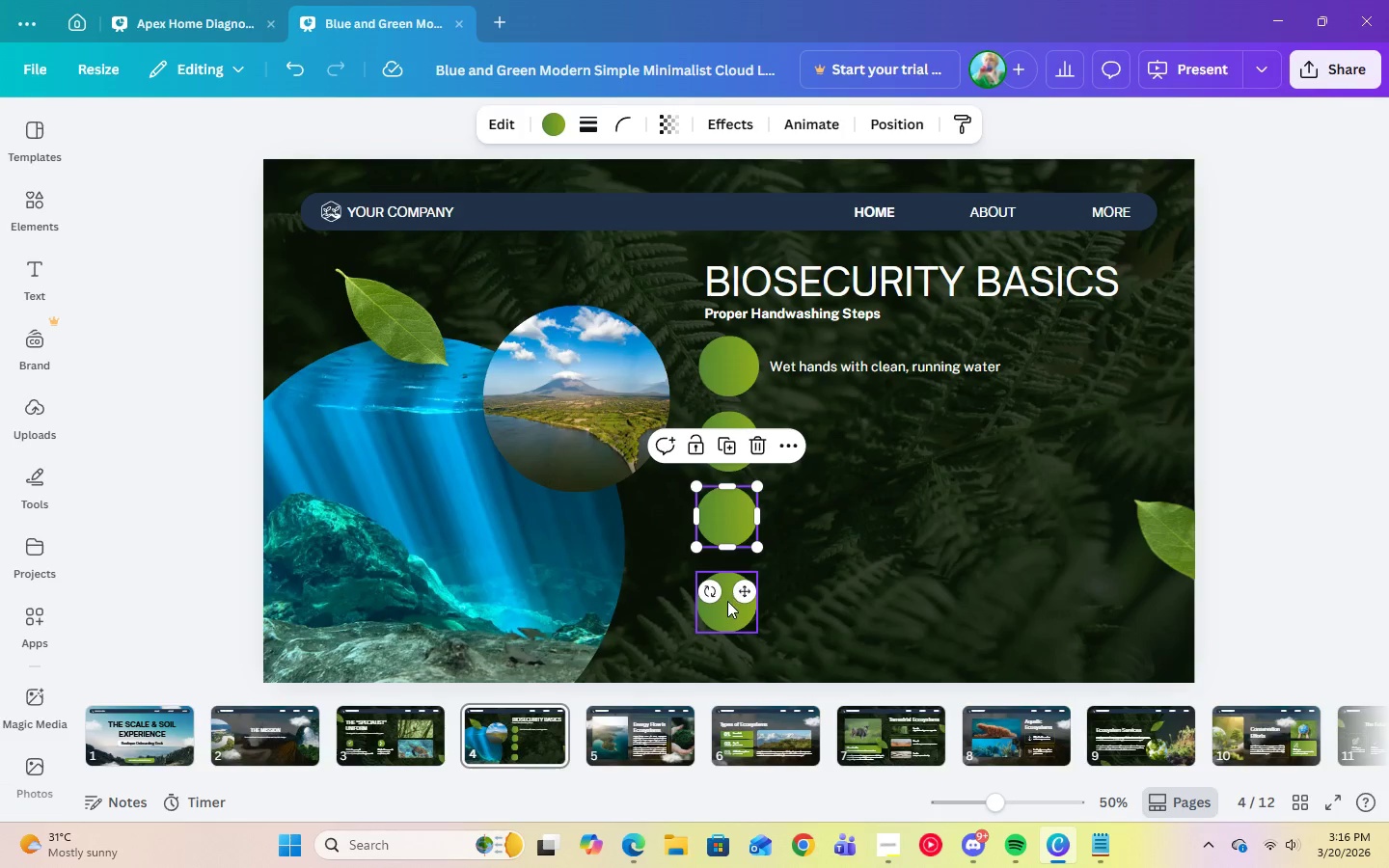 
left_click([727, 602])
 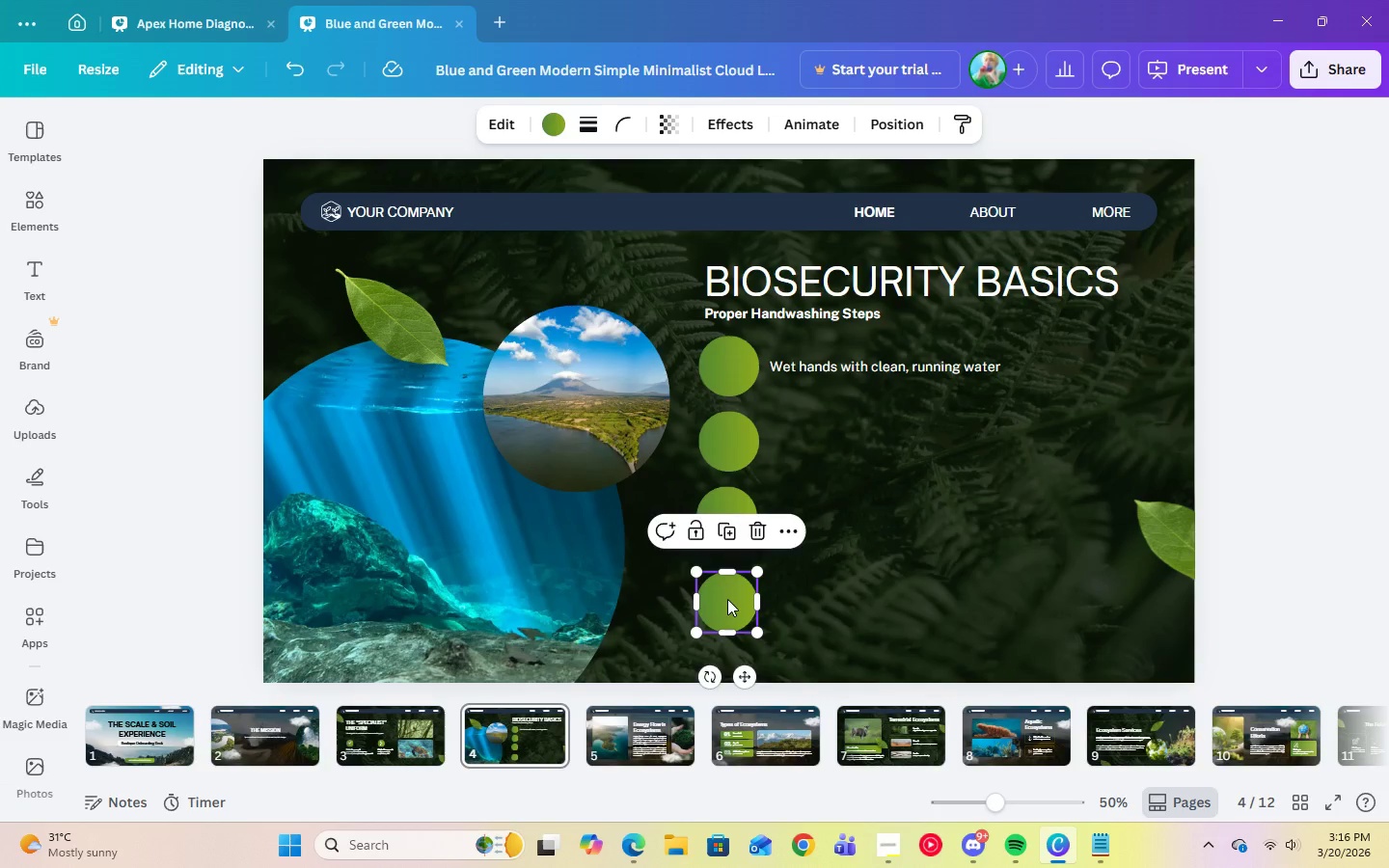 
left_click_drag(start_coordinate=[727, 602], to_coordinate=[727, 589])
 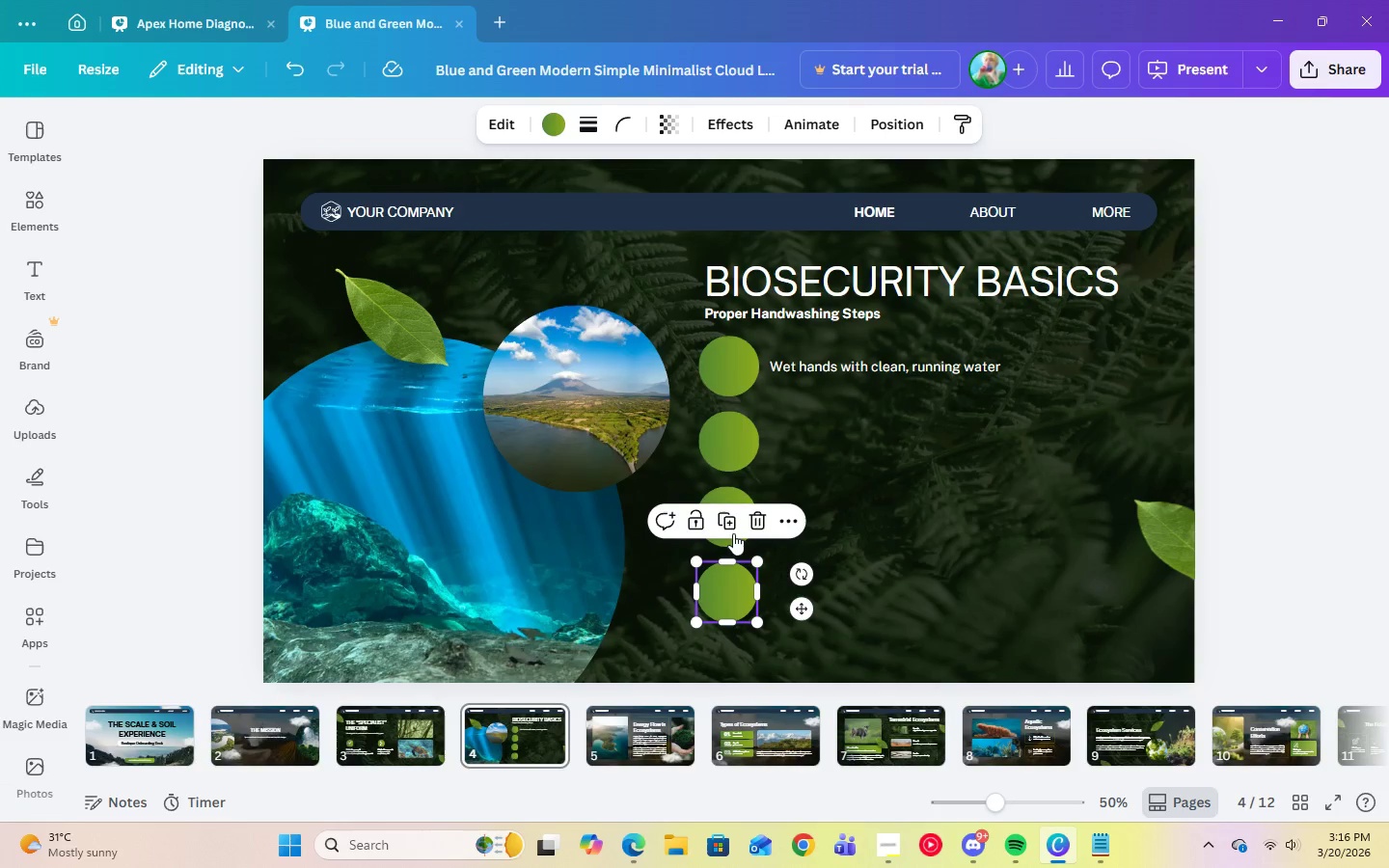 
left_click([729, 528])
 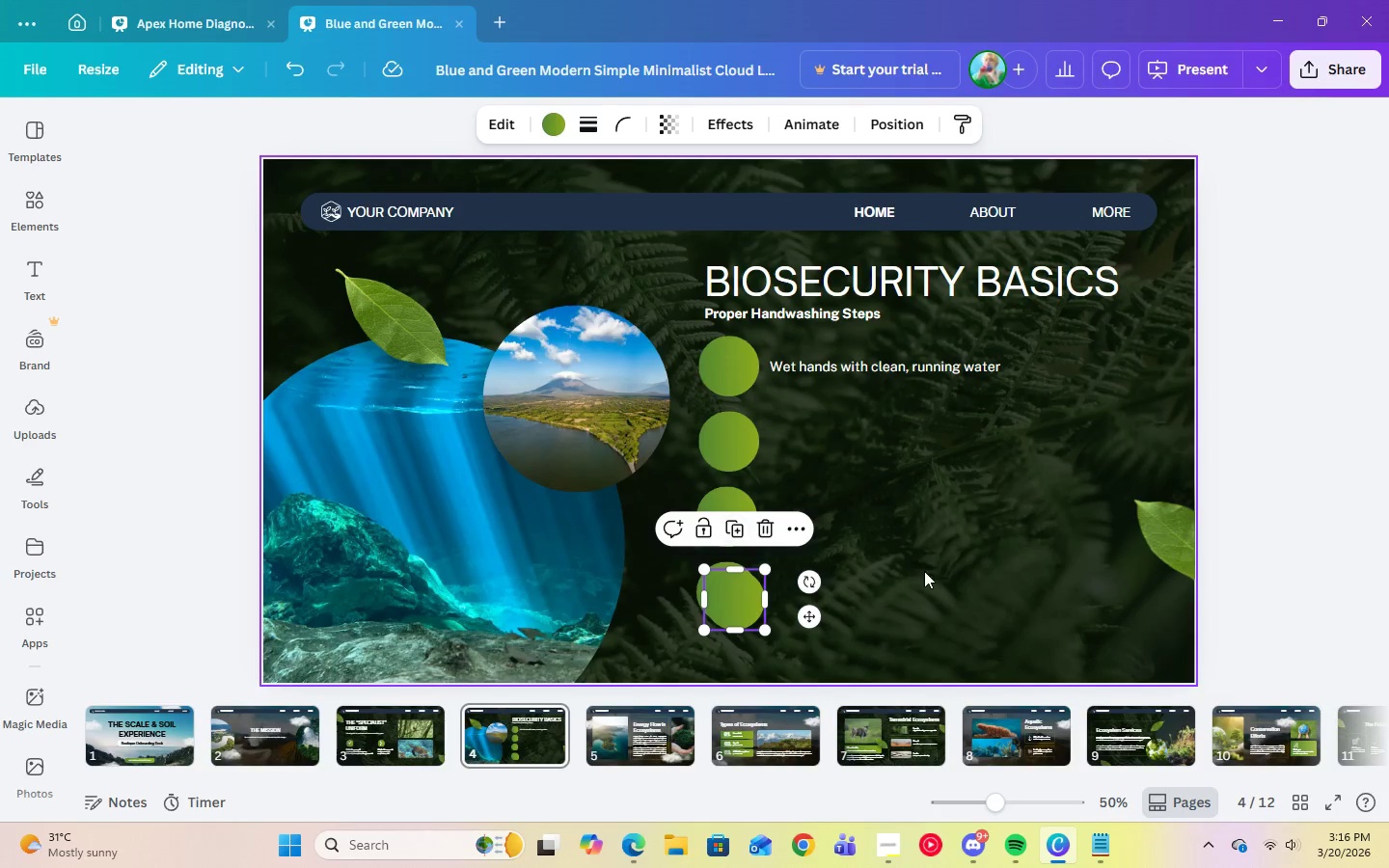 
left_click([956, 571])
 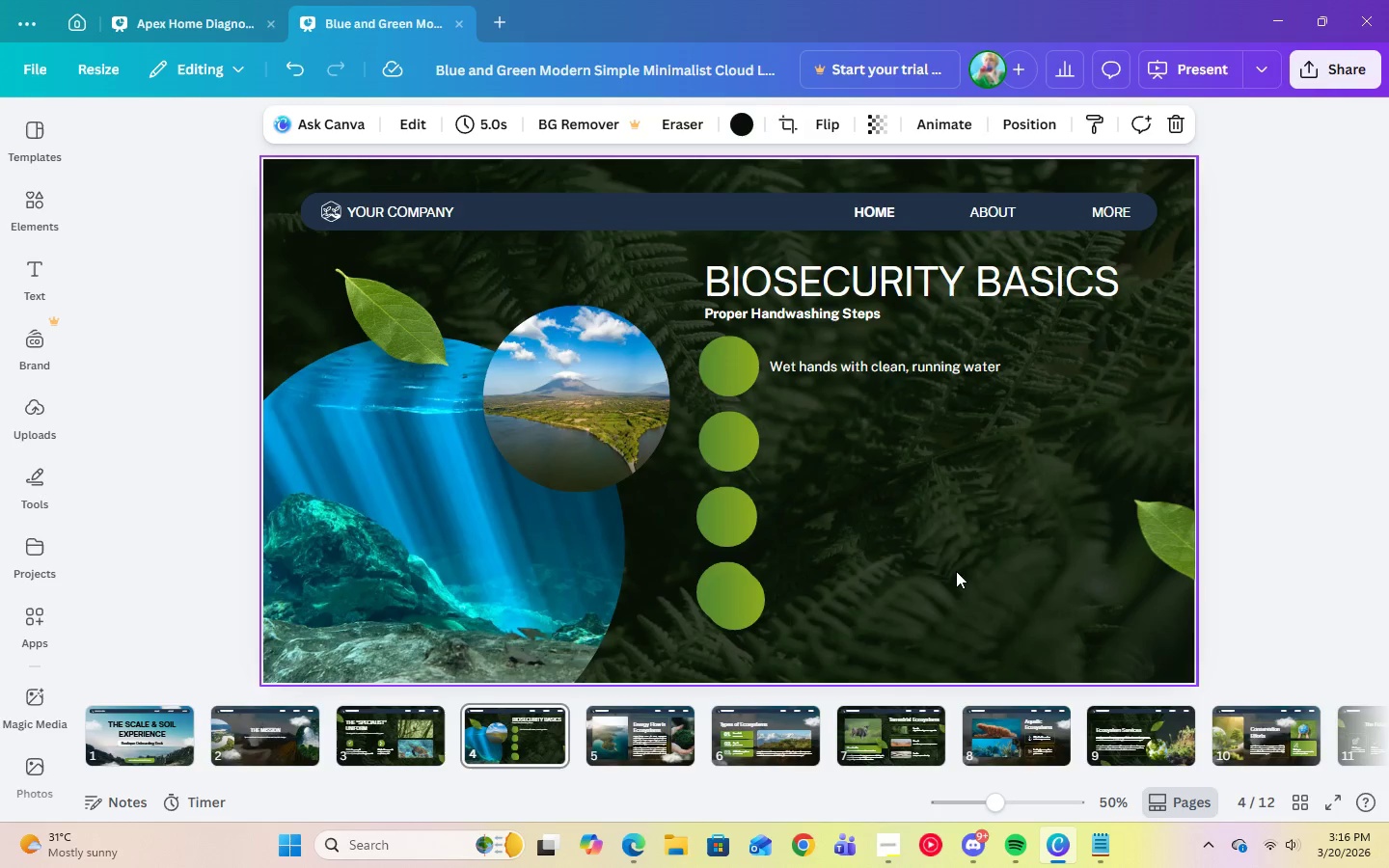 
left_click([923, 358])
 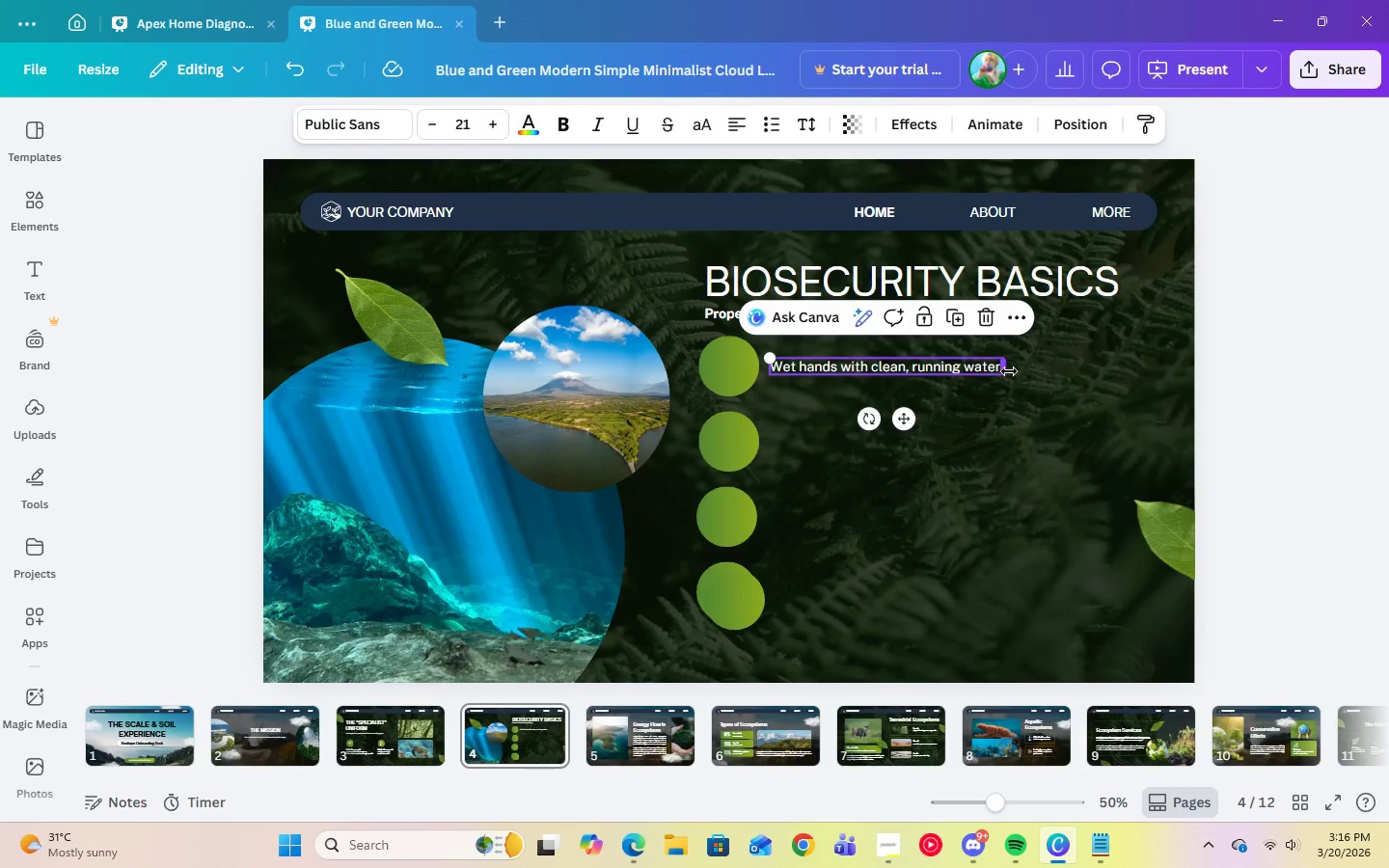 
left_click_drag(start_coordinate=[1009, 371], to_coordinate=[968, 372])
 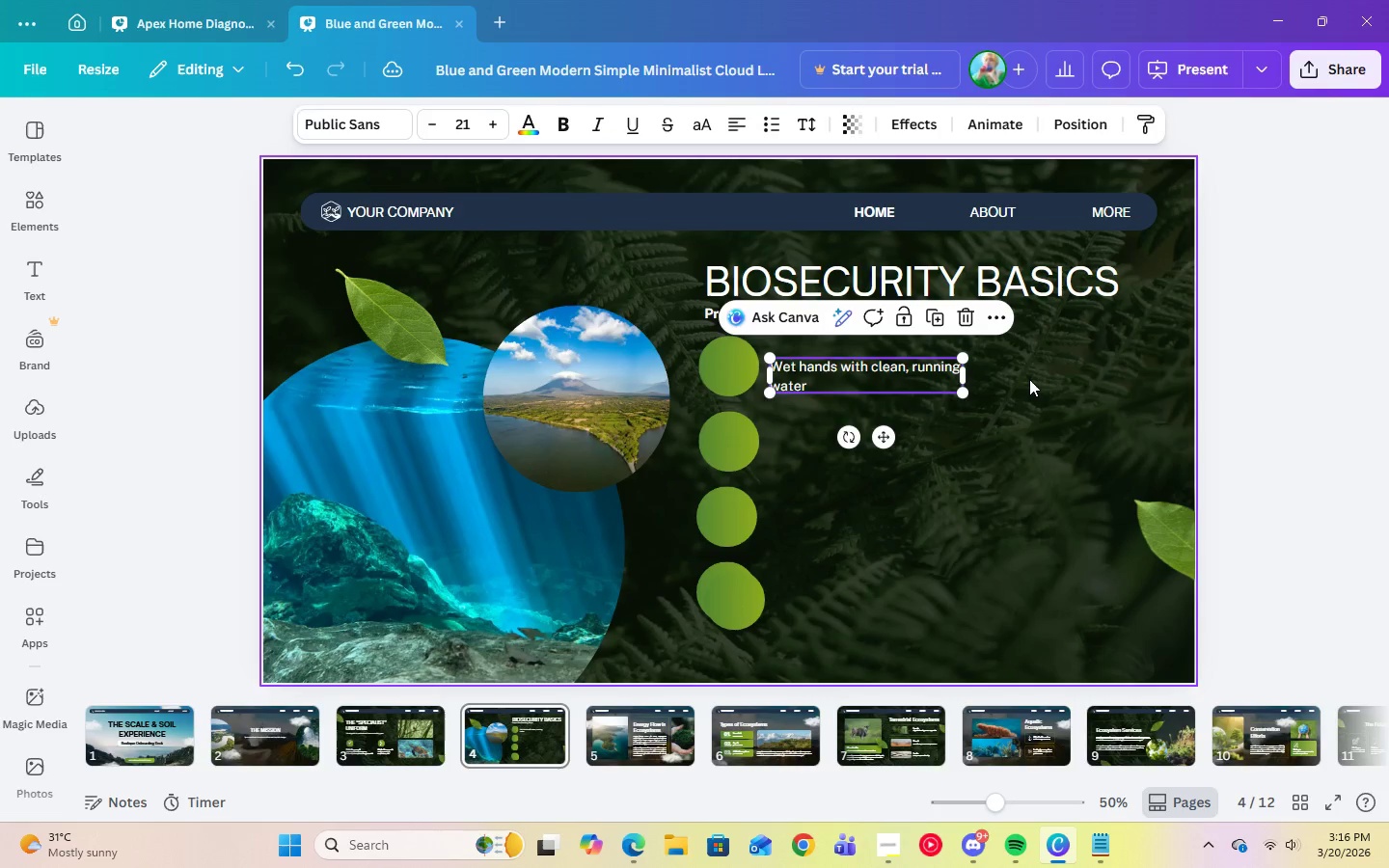 
left_click([1029, 379])
 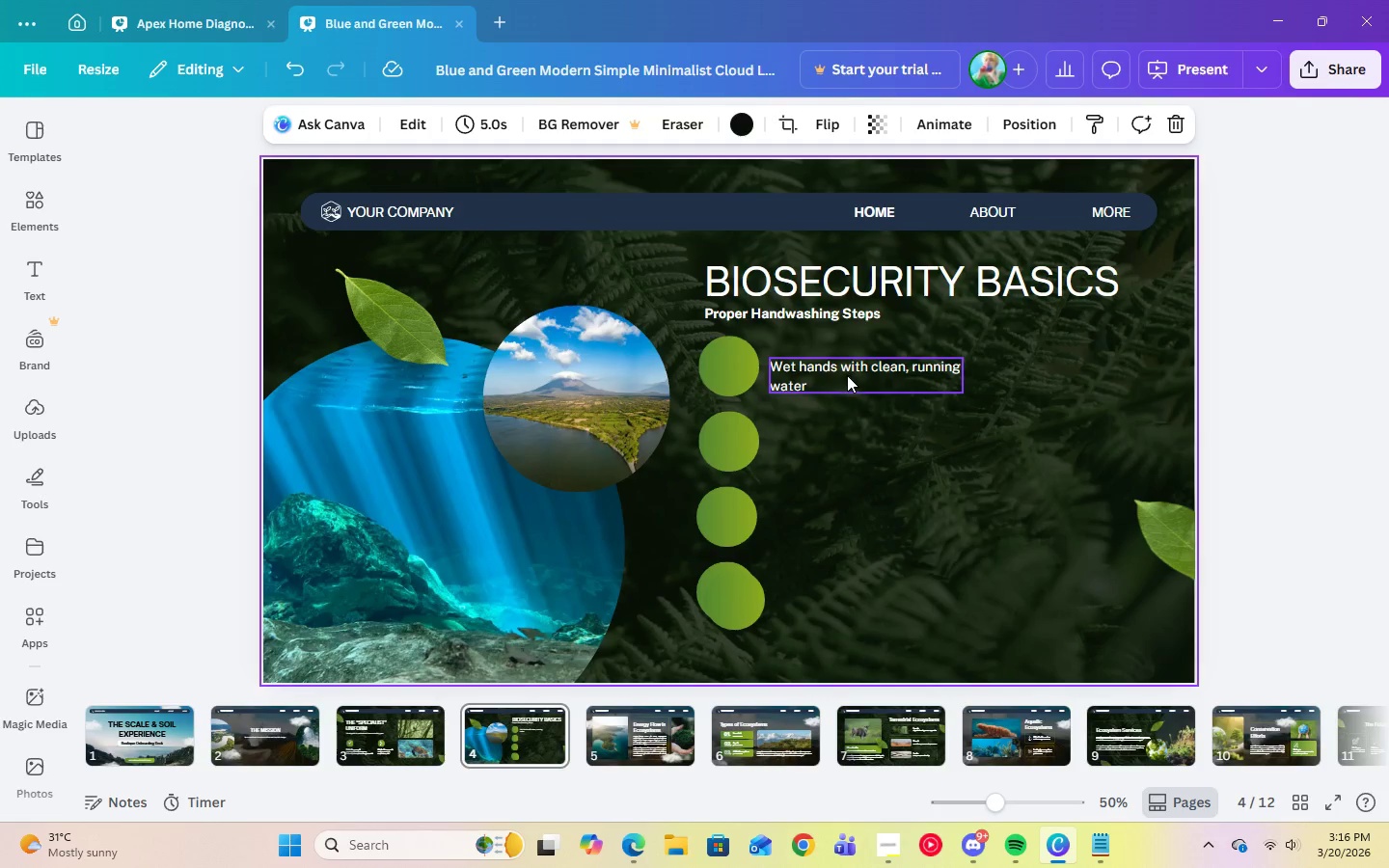 
left_click_drag(start_coordinate=[847, 375], to_coordinate=[846, 369])
 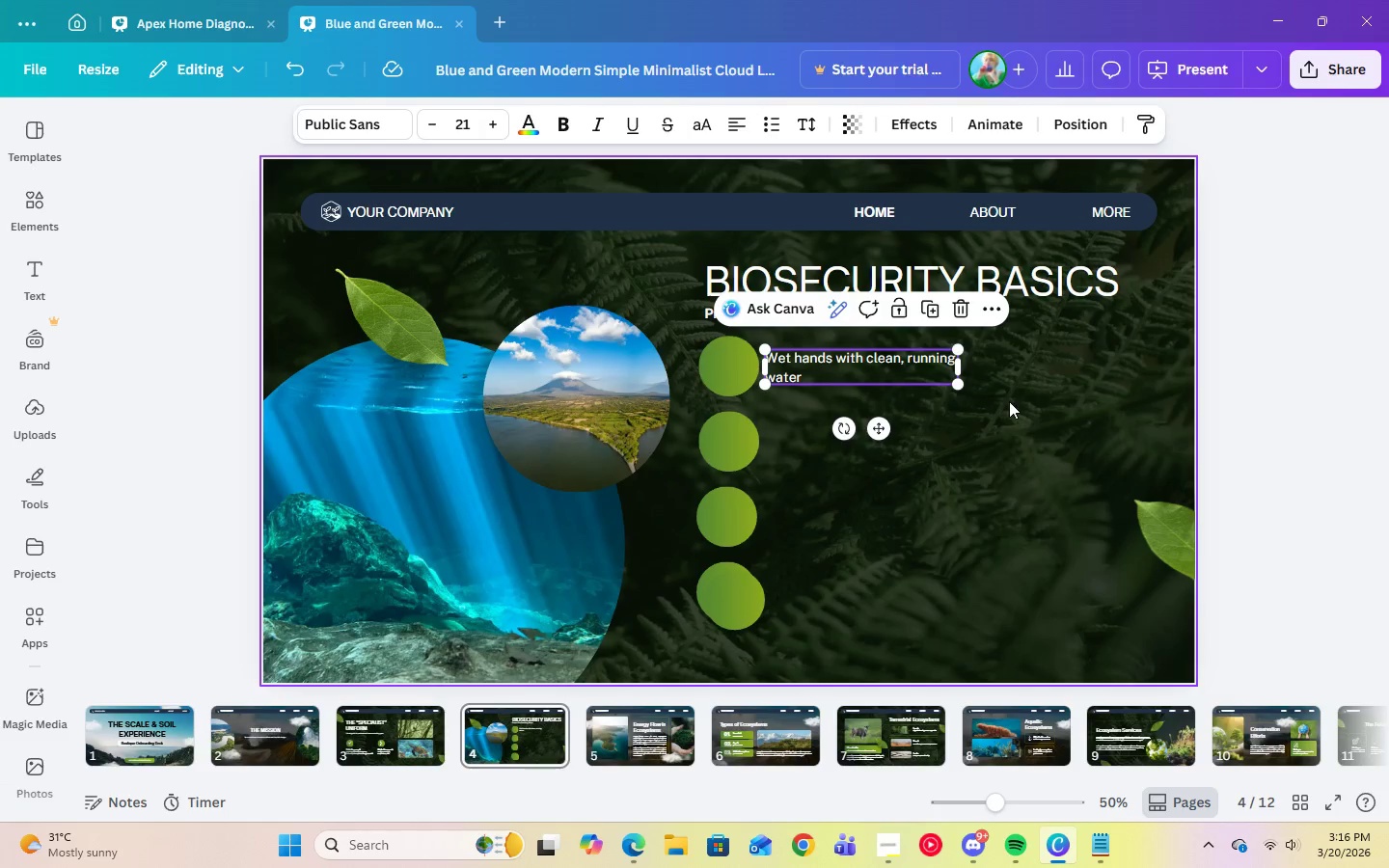 
left_click([1009, 401])
 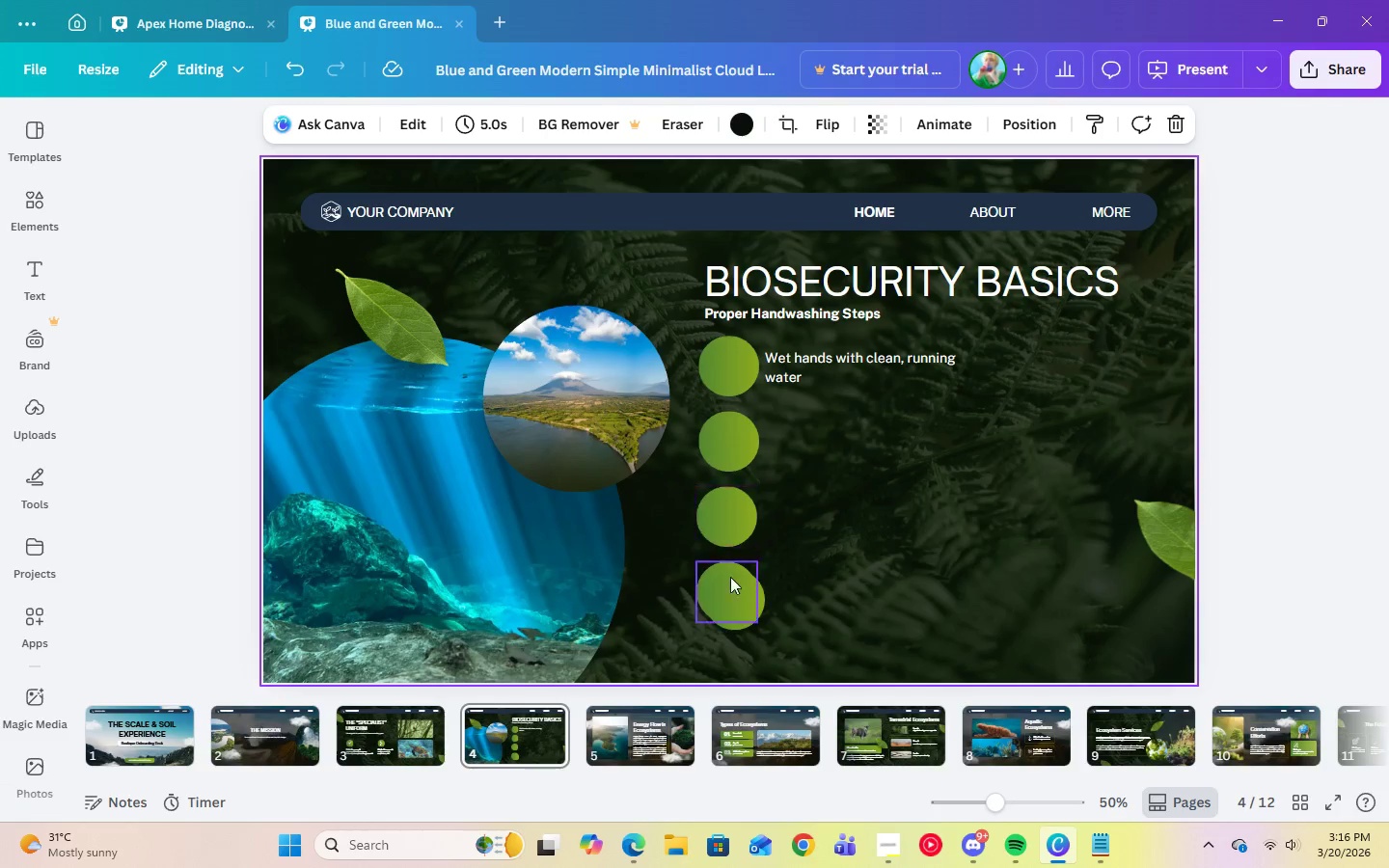 
left_click([733, 599])
 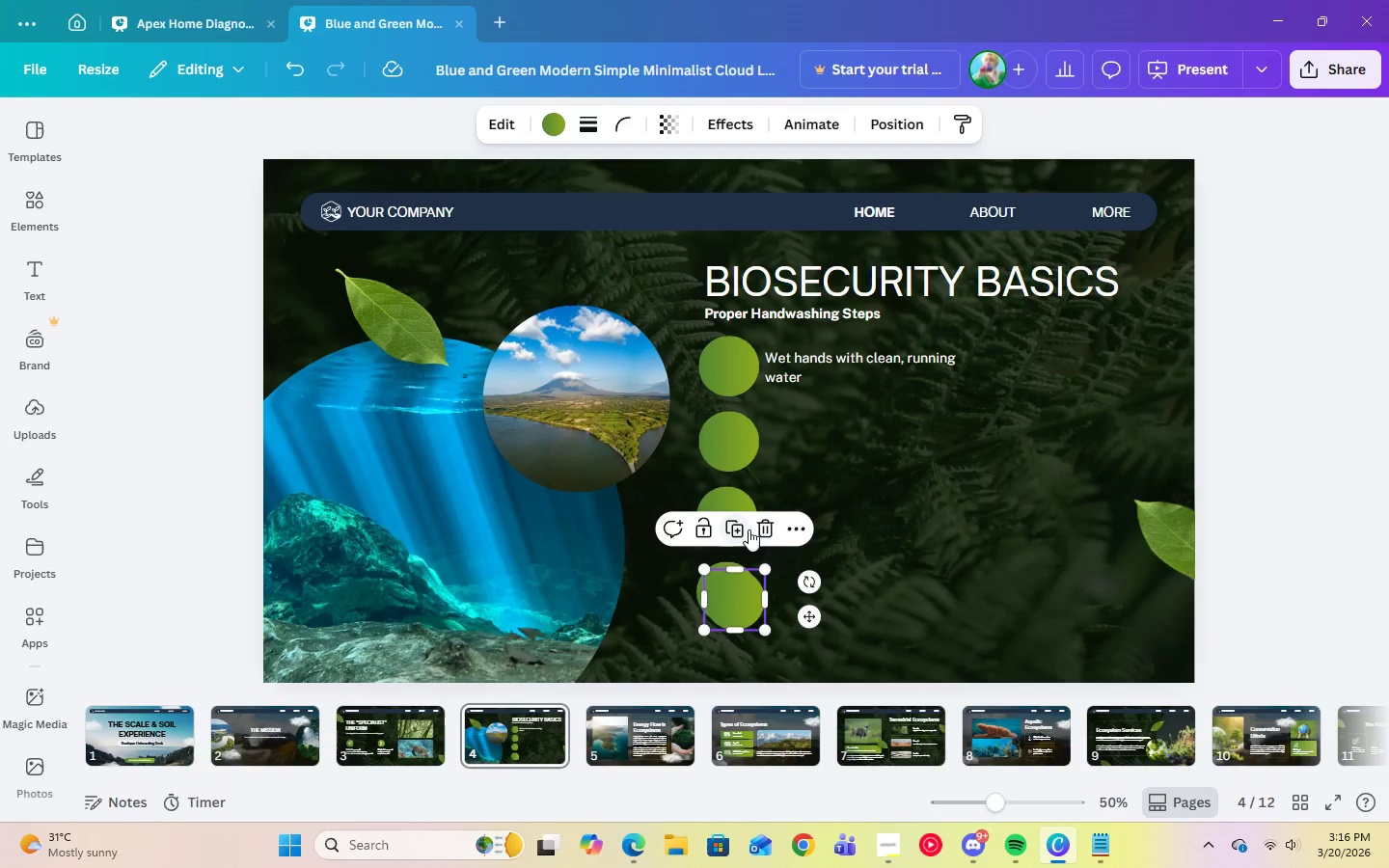 
left_click([766, 529])
 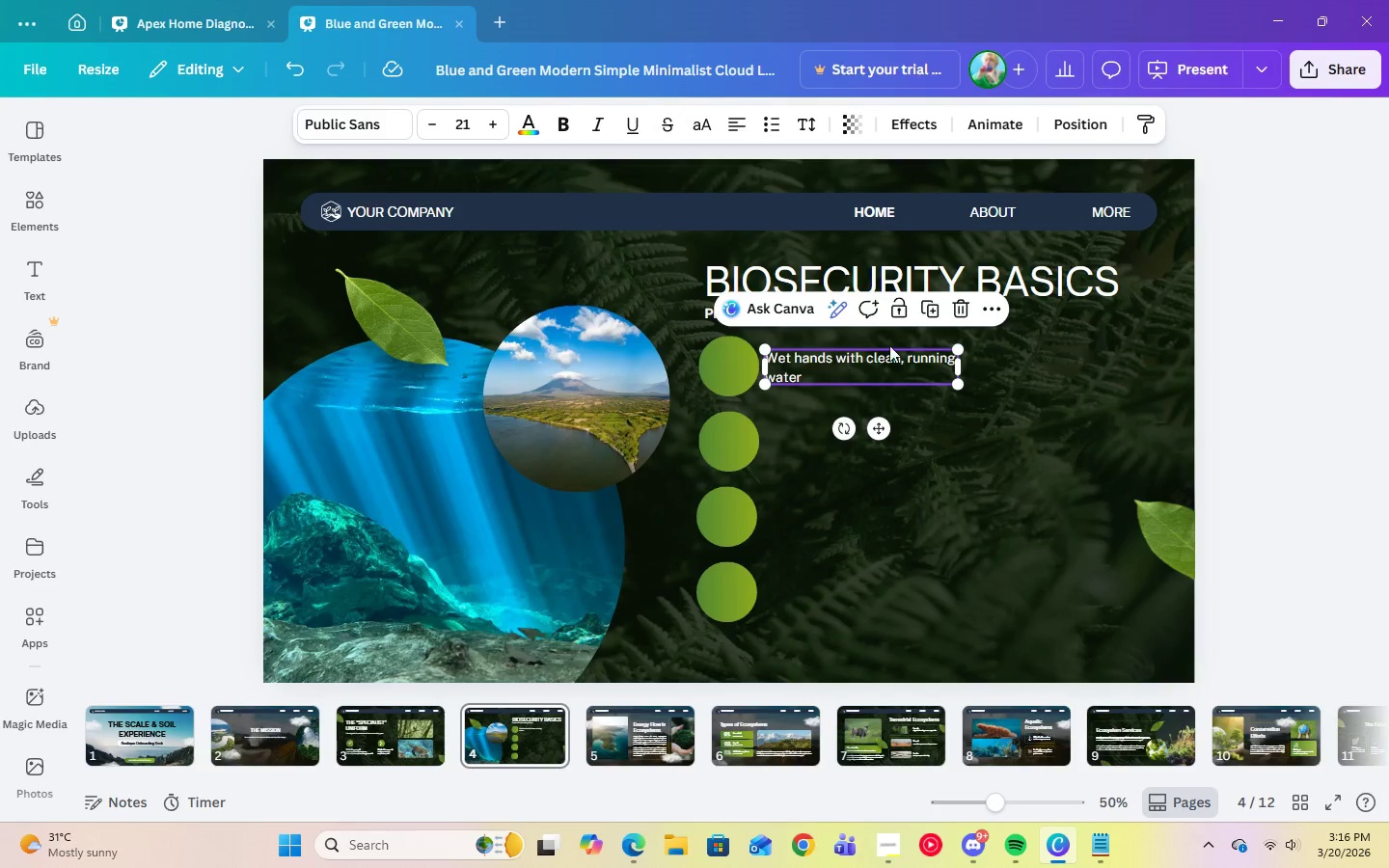 
left_click([930, 309])
 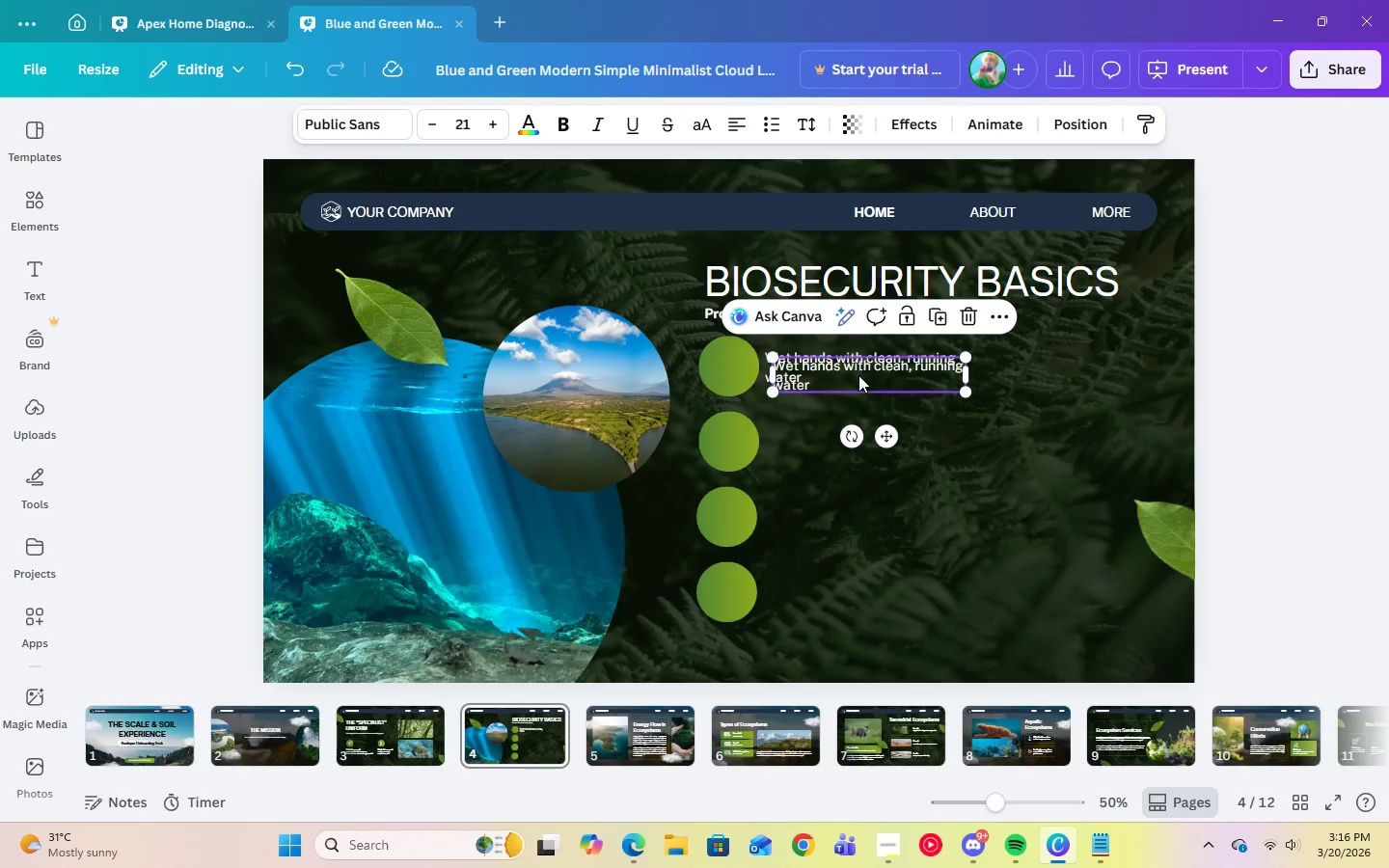 
left_click_drag(start_coordinate=[858, 375], to_coordinate=[856, 439])
 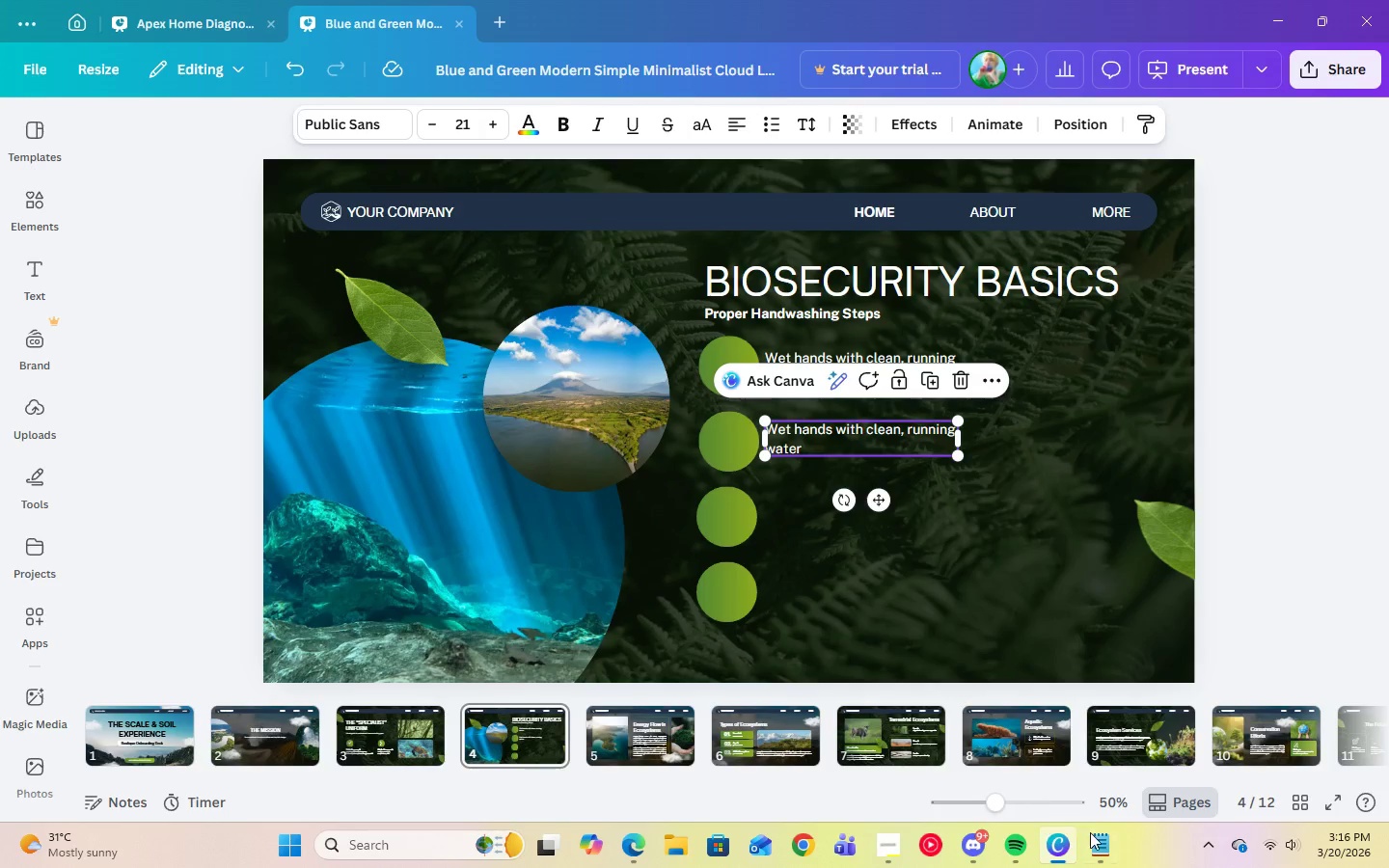 
left_click([1100, 843])
 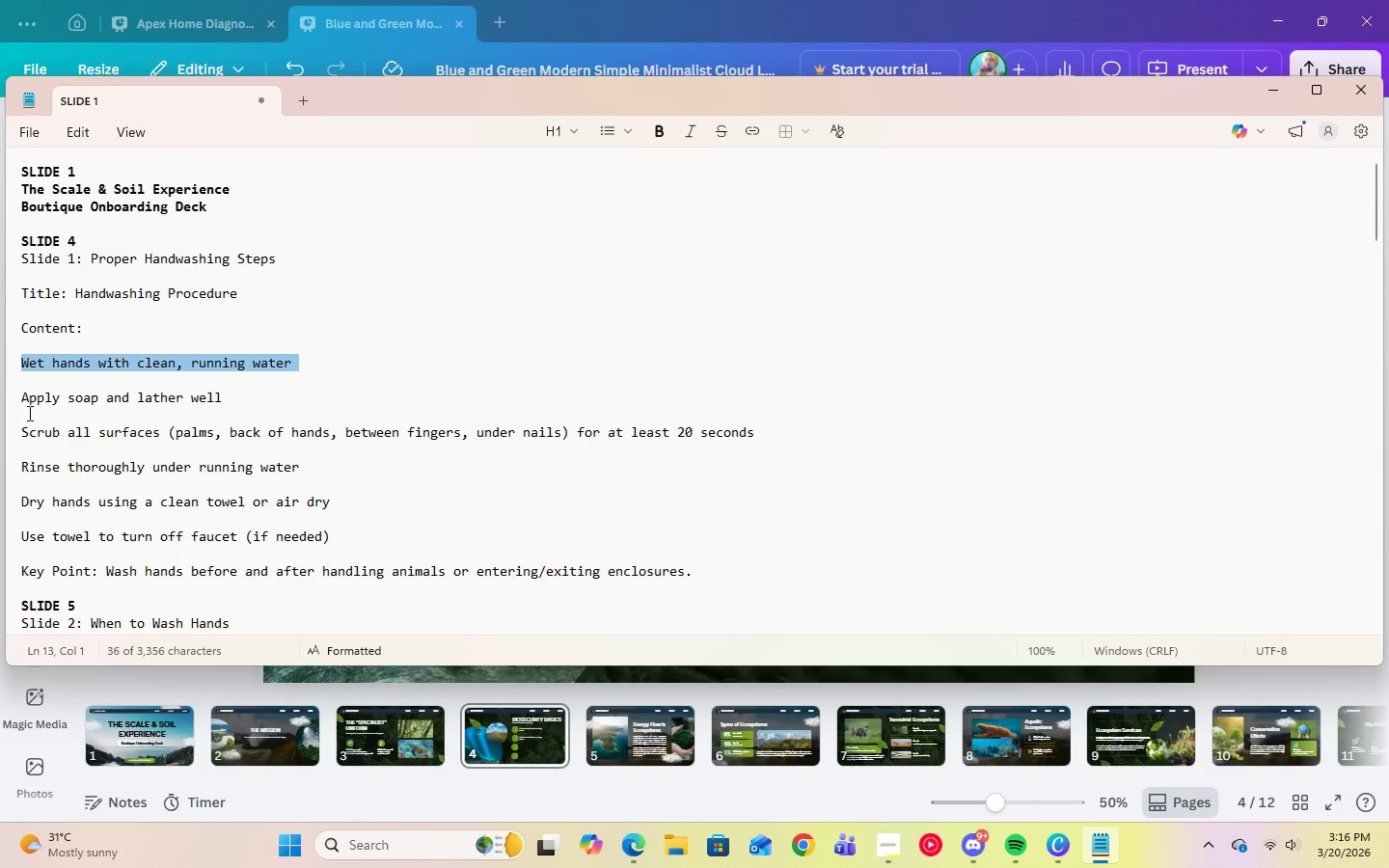 
double_click([32, 409])
 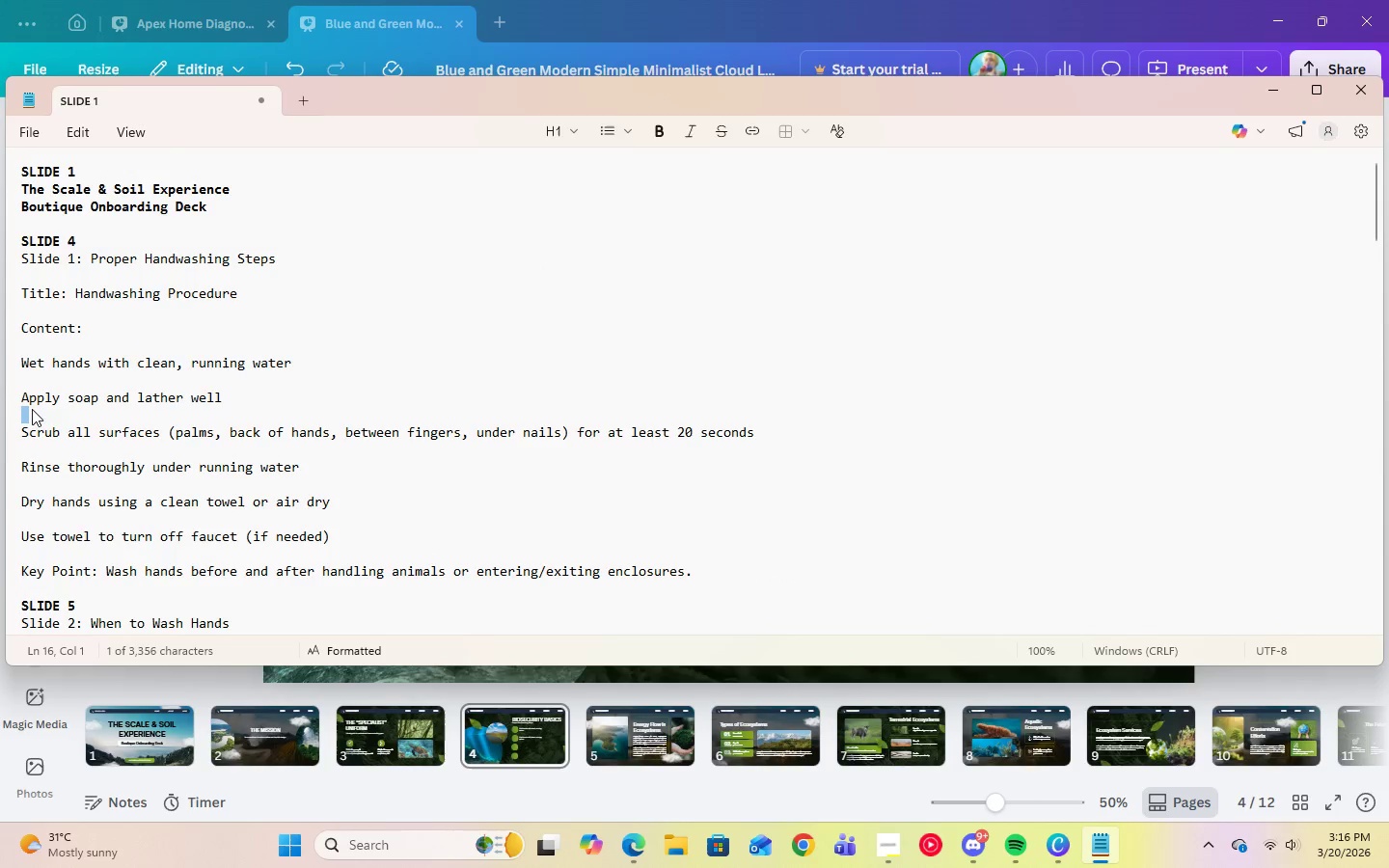 
triple_click([32, 409])
 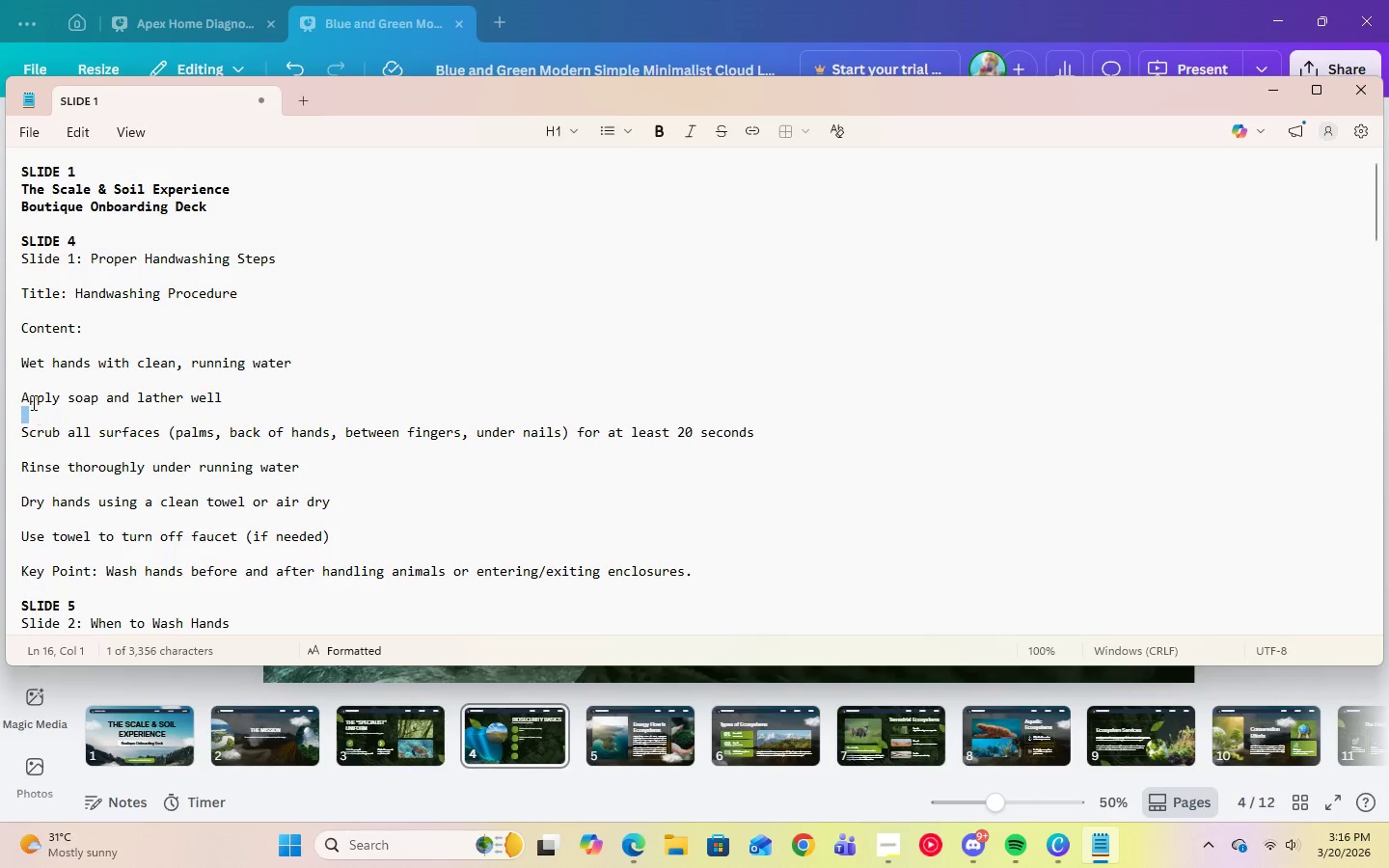 
triple_click([32, 401])
 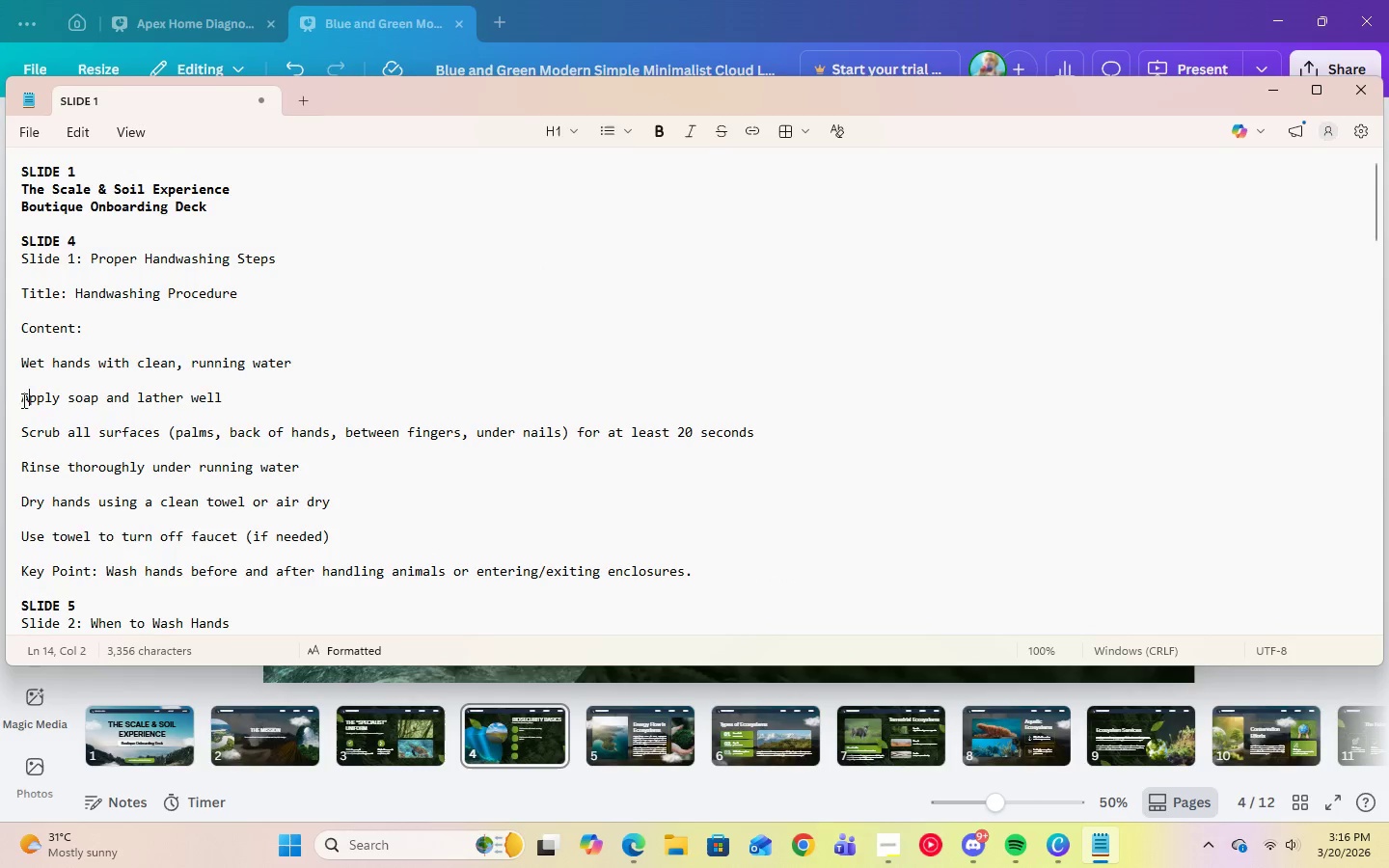 
triple_click([22, 400])
 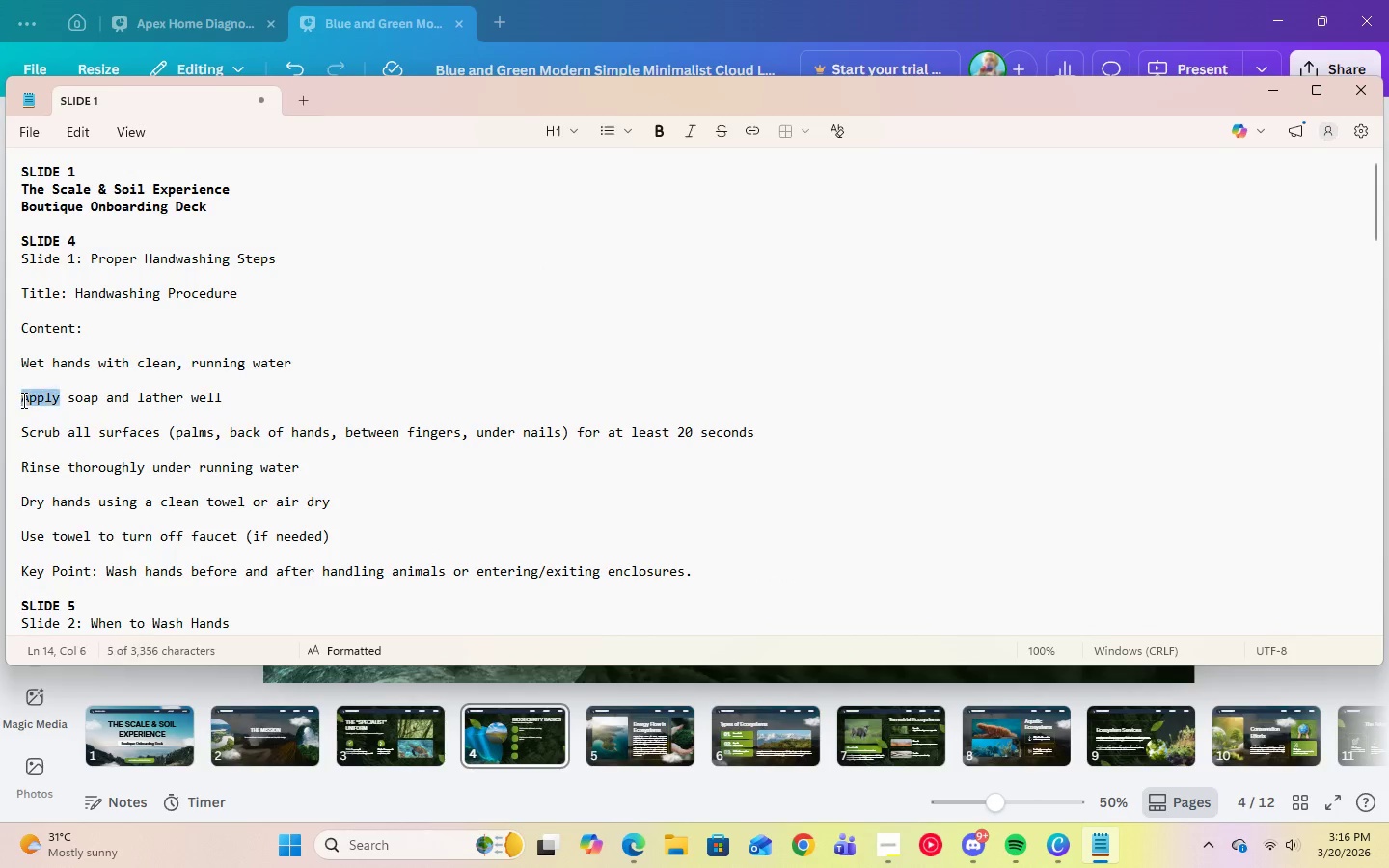 
left_click_drag(start_coordinate=[22, 400], to_coordinate=[272, 392])
 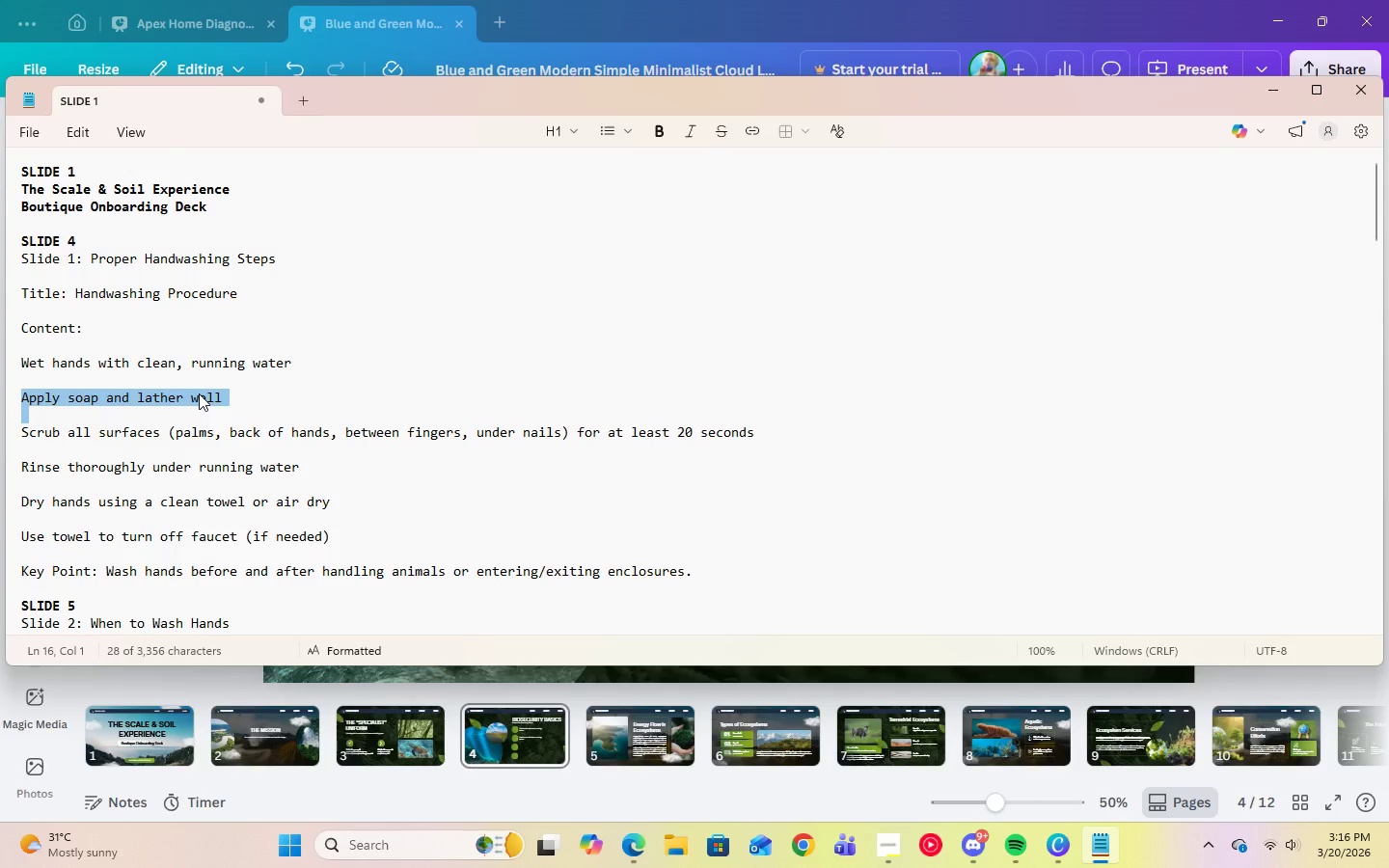 
right_click([199, 393])
 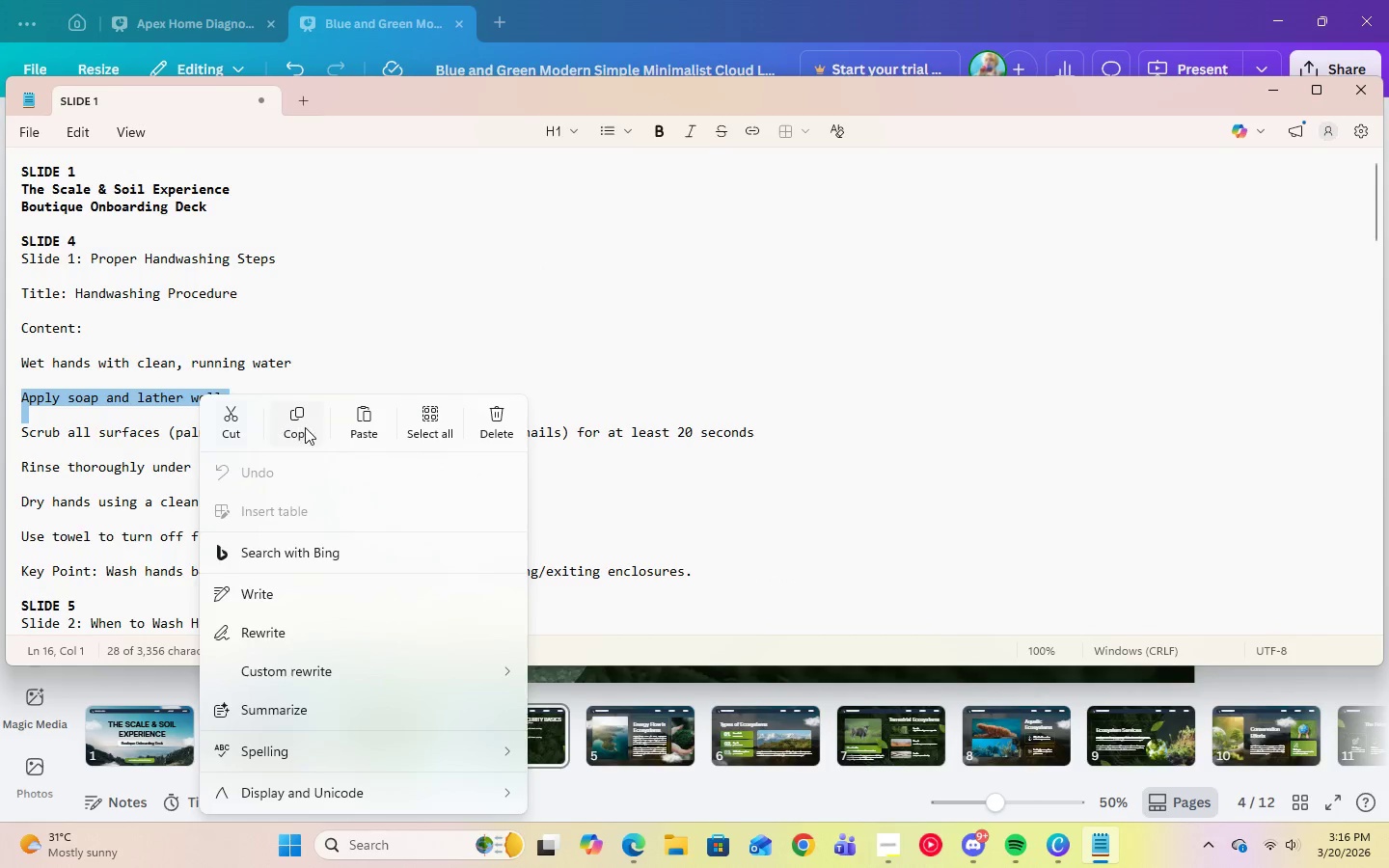 
left_click([305, 427])
 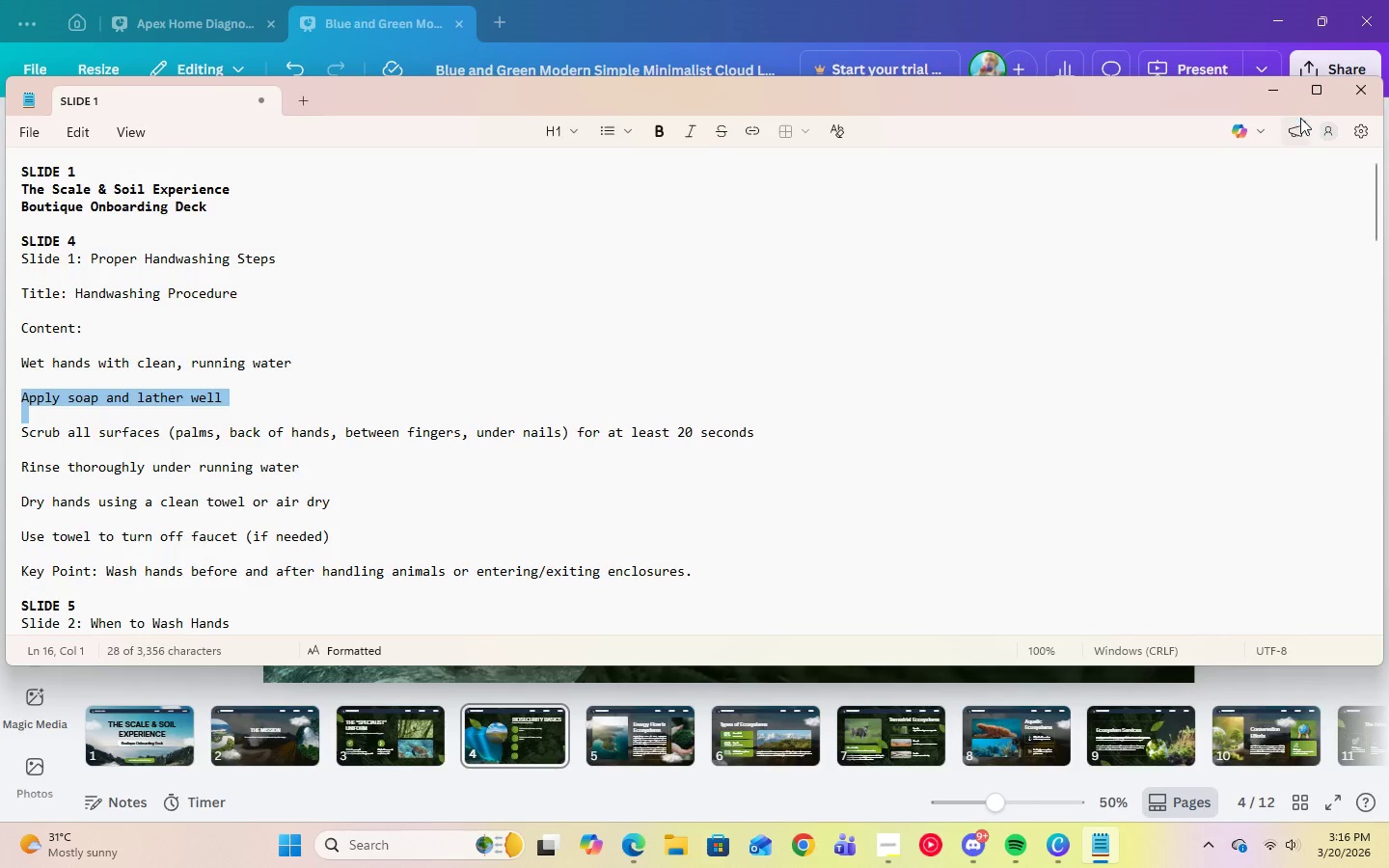 
left_click([1269, 101])
 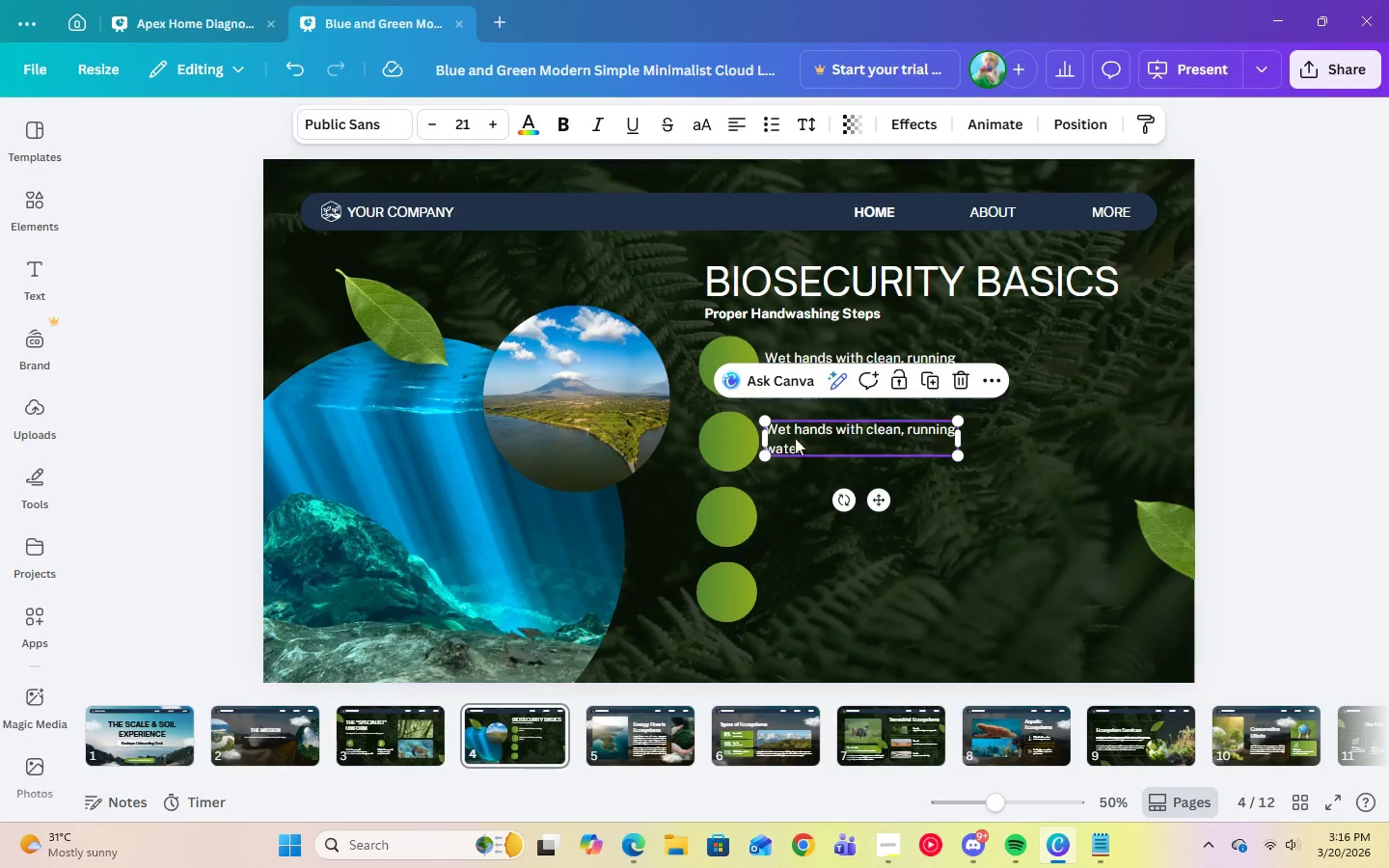 
left_click([784, 442])
 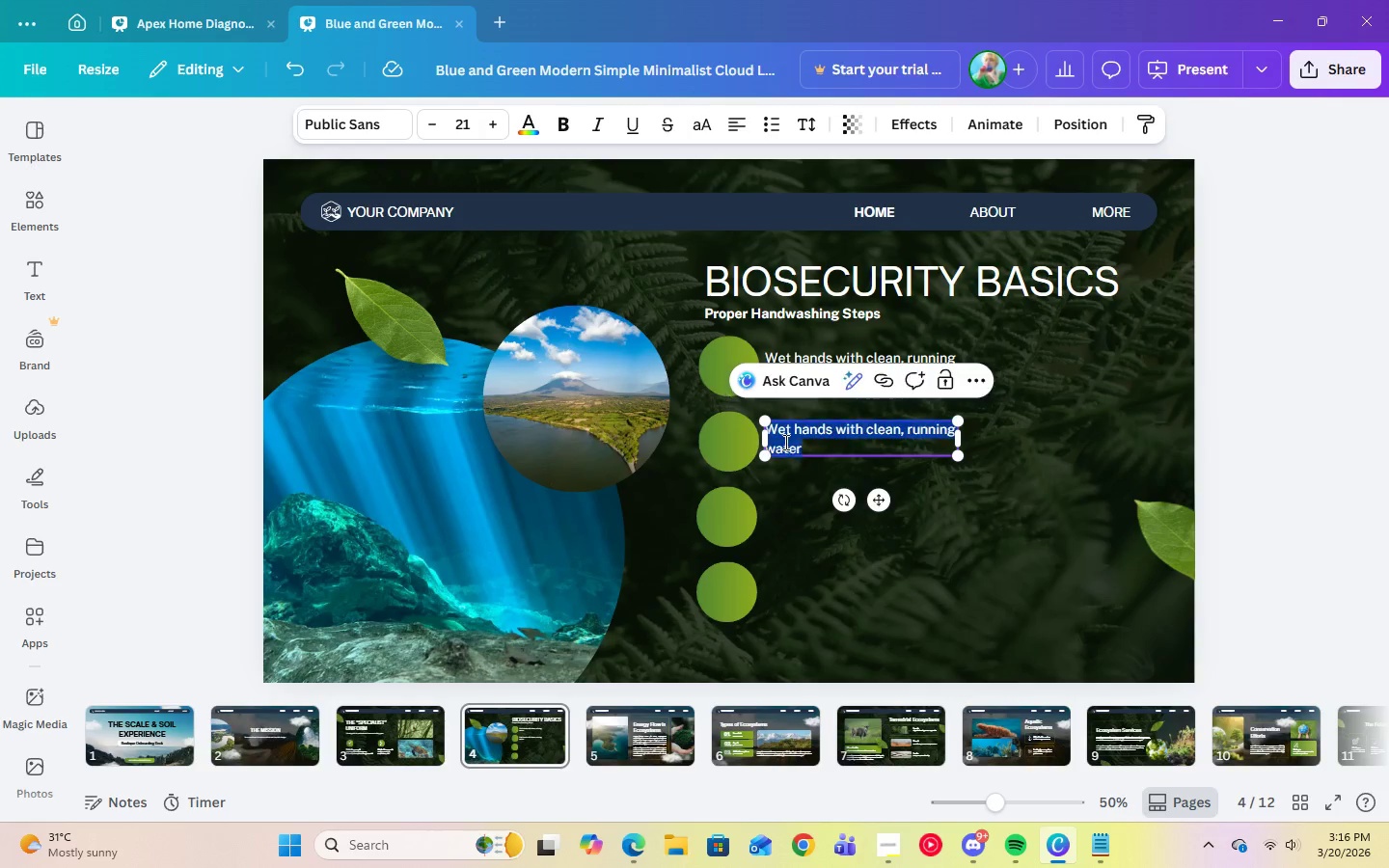 
right_click([784, 442])
 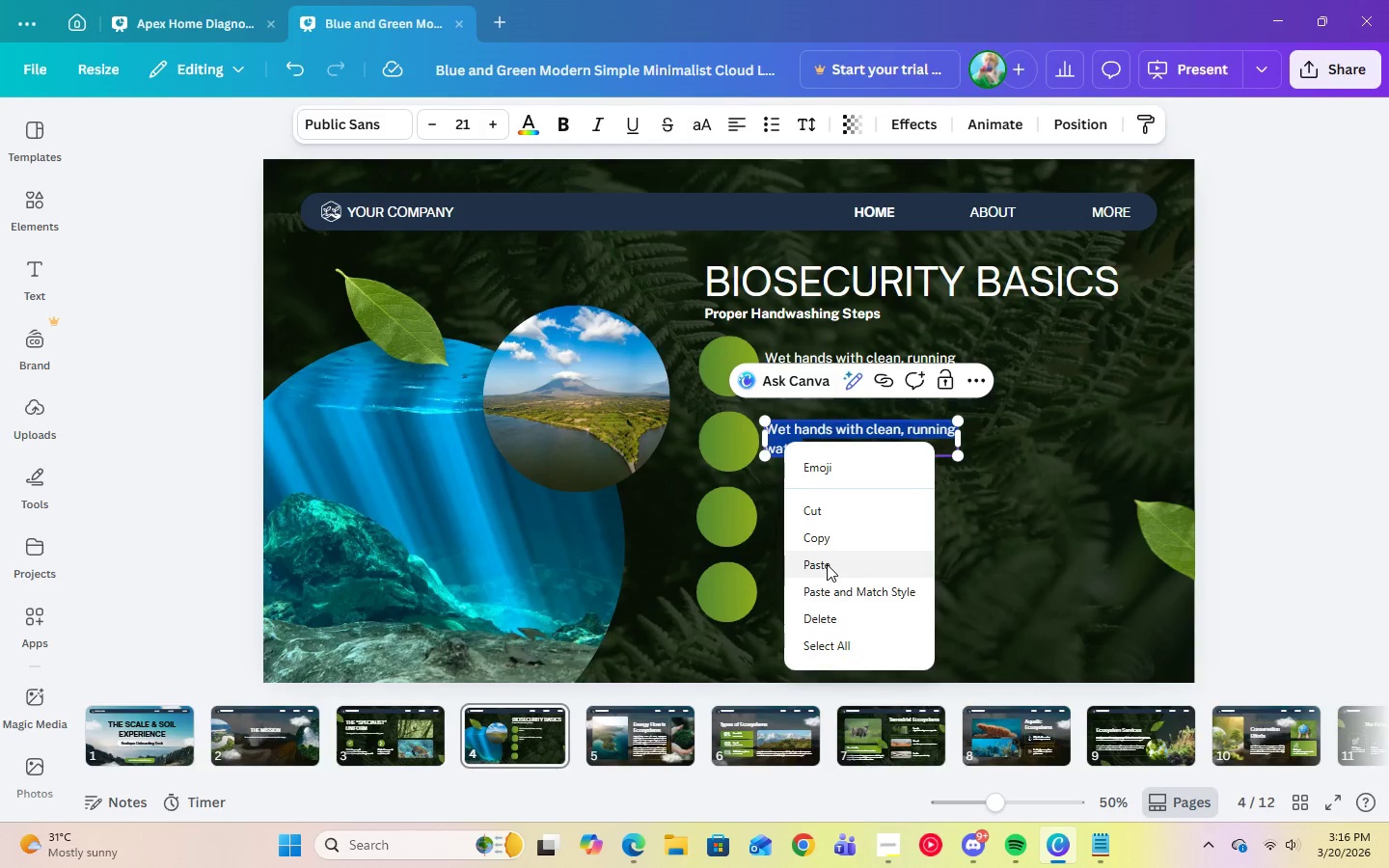 
left_click([827, 564])
 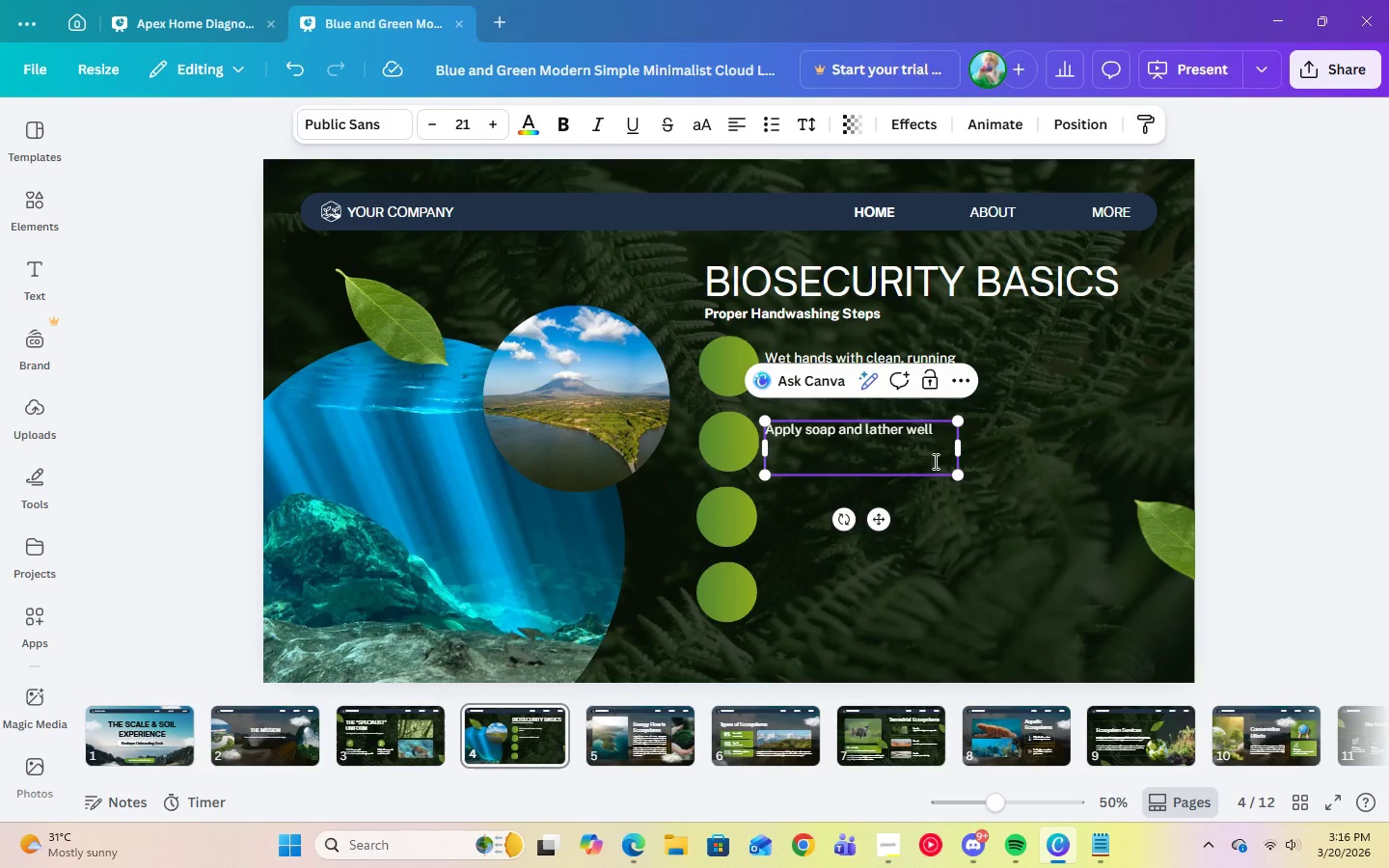 
left_click([880, 468])
 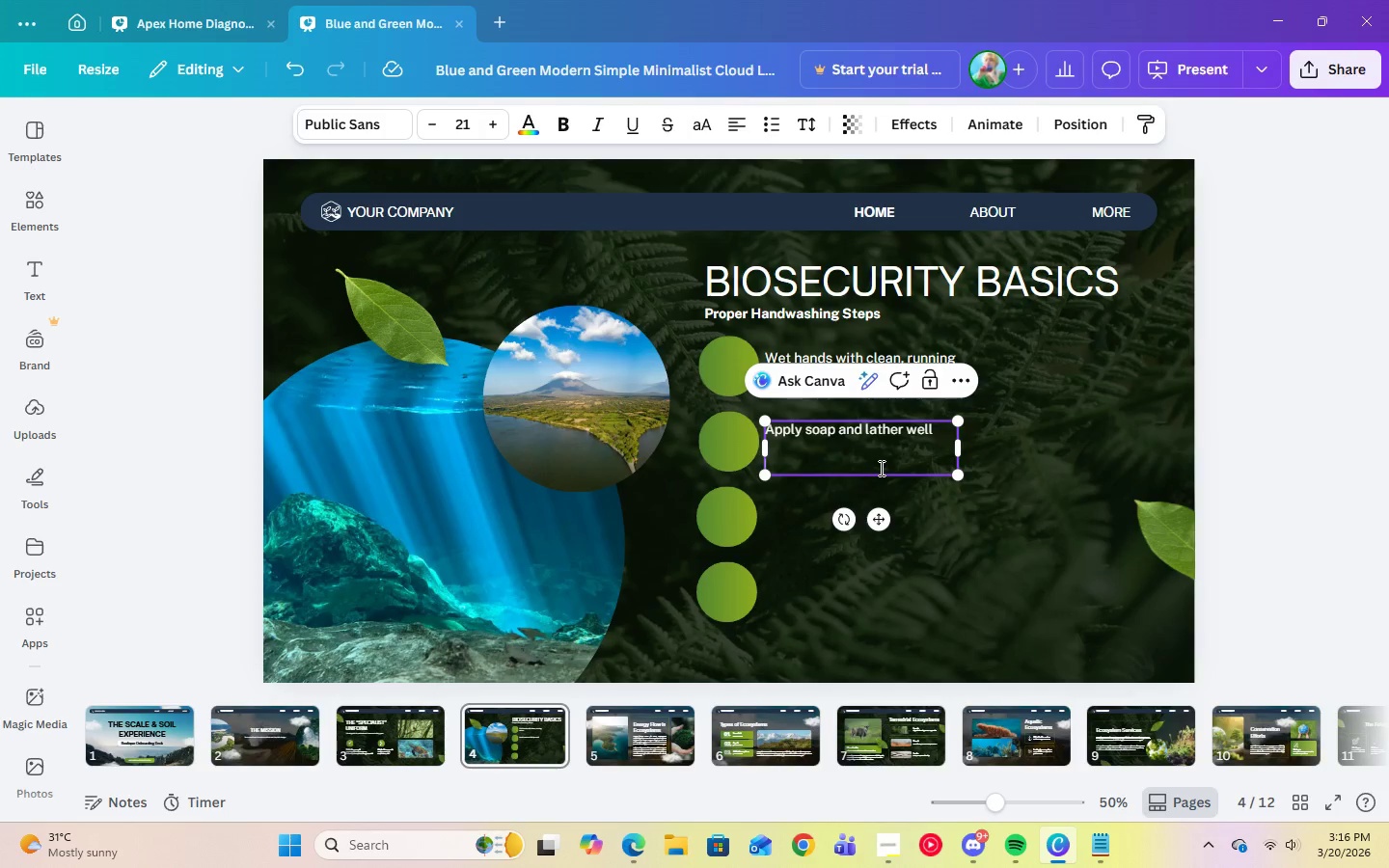 
key(Backspace)
 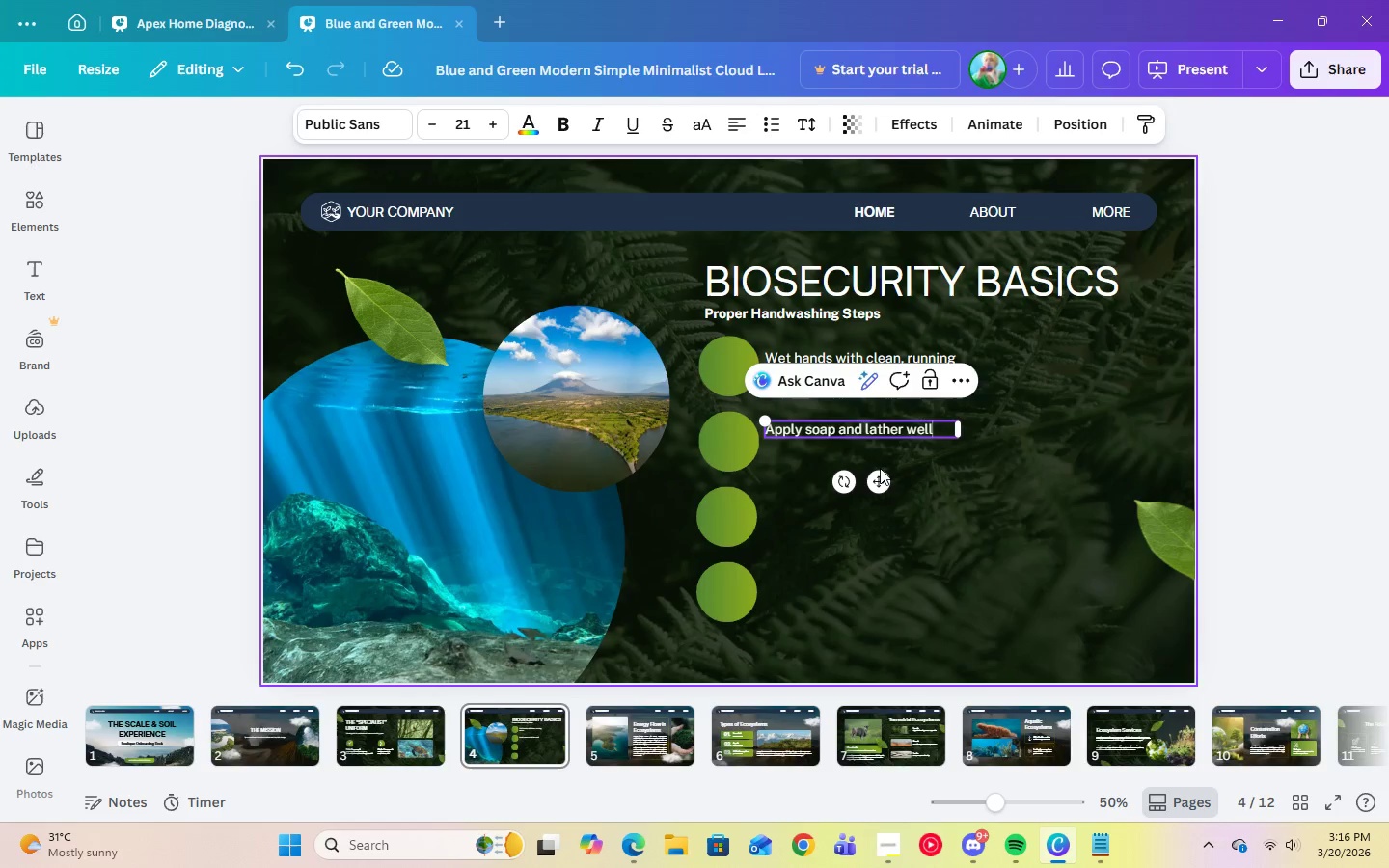 
key(Backspace)
 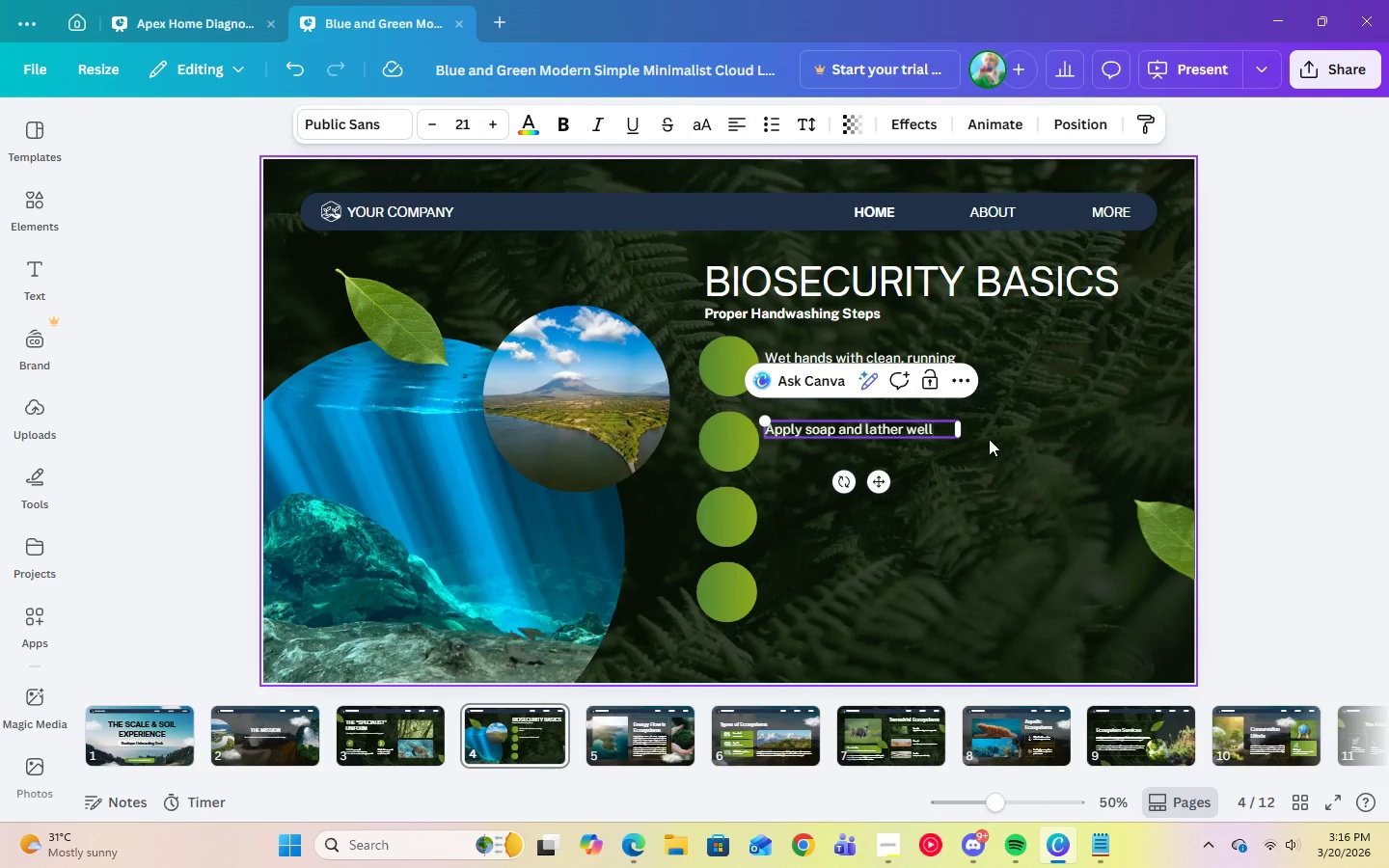 
left_click([993, 438])
 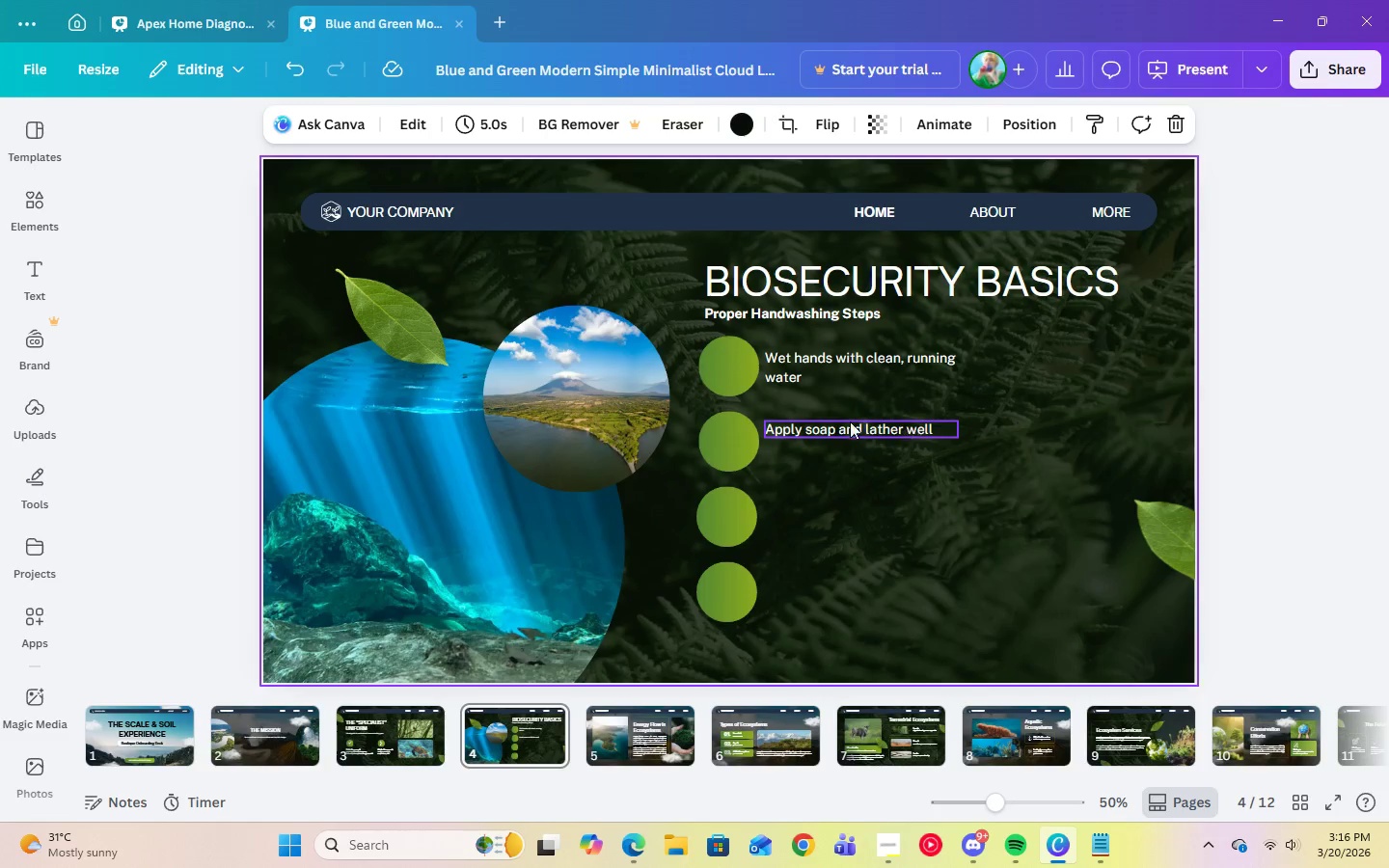 
left_click([824, 427])
 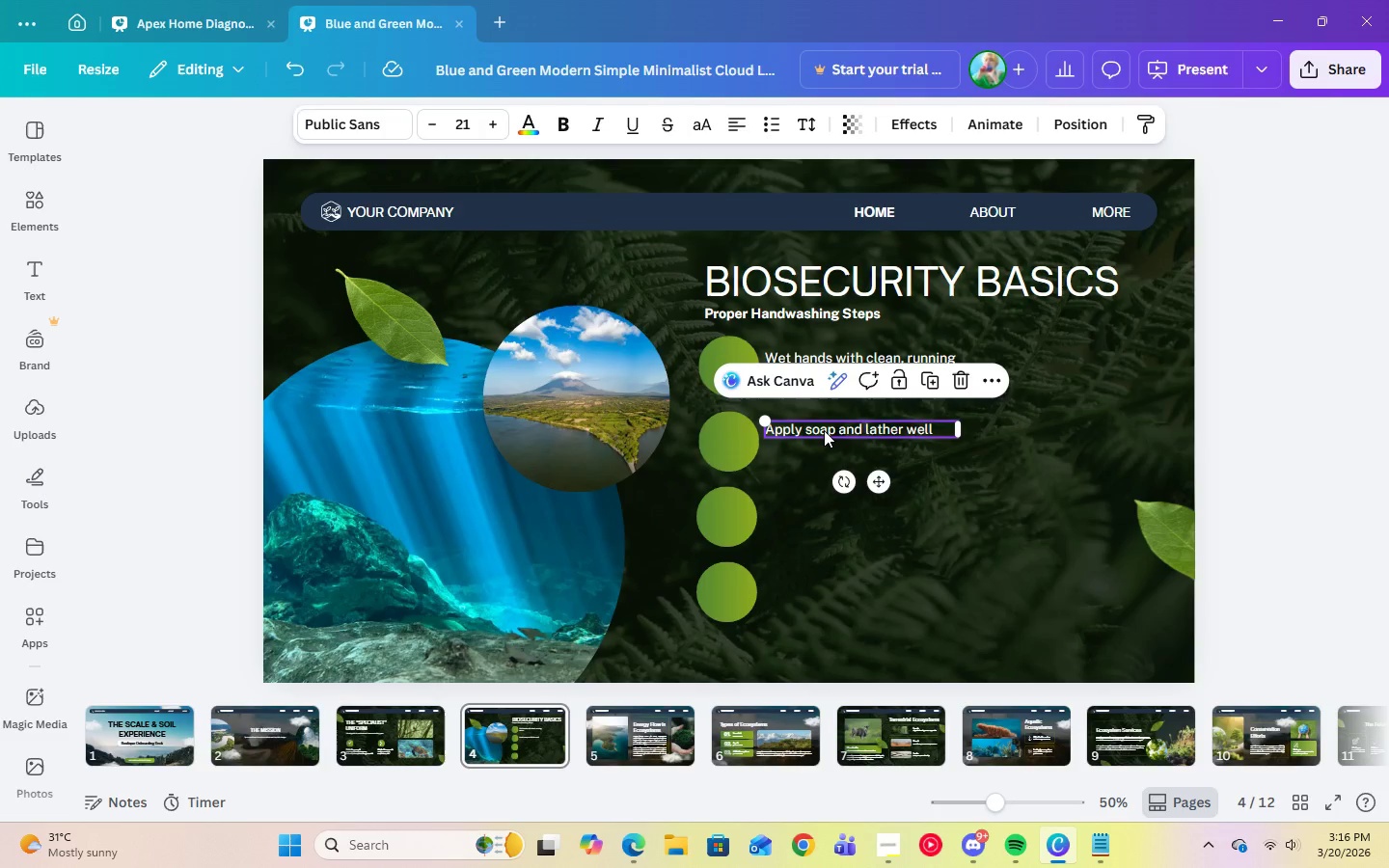 
left_click_drag(start_coordinate=[824, 430], to_coordinate=[826, 436])
 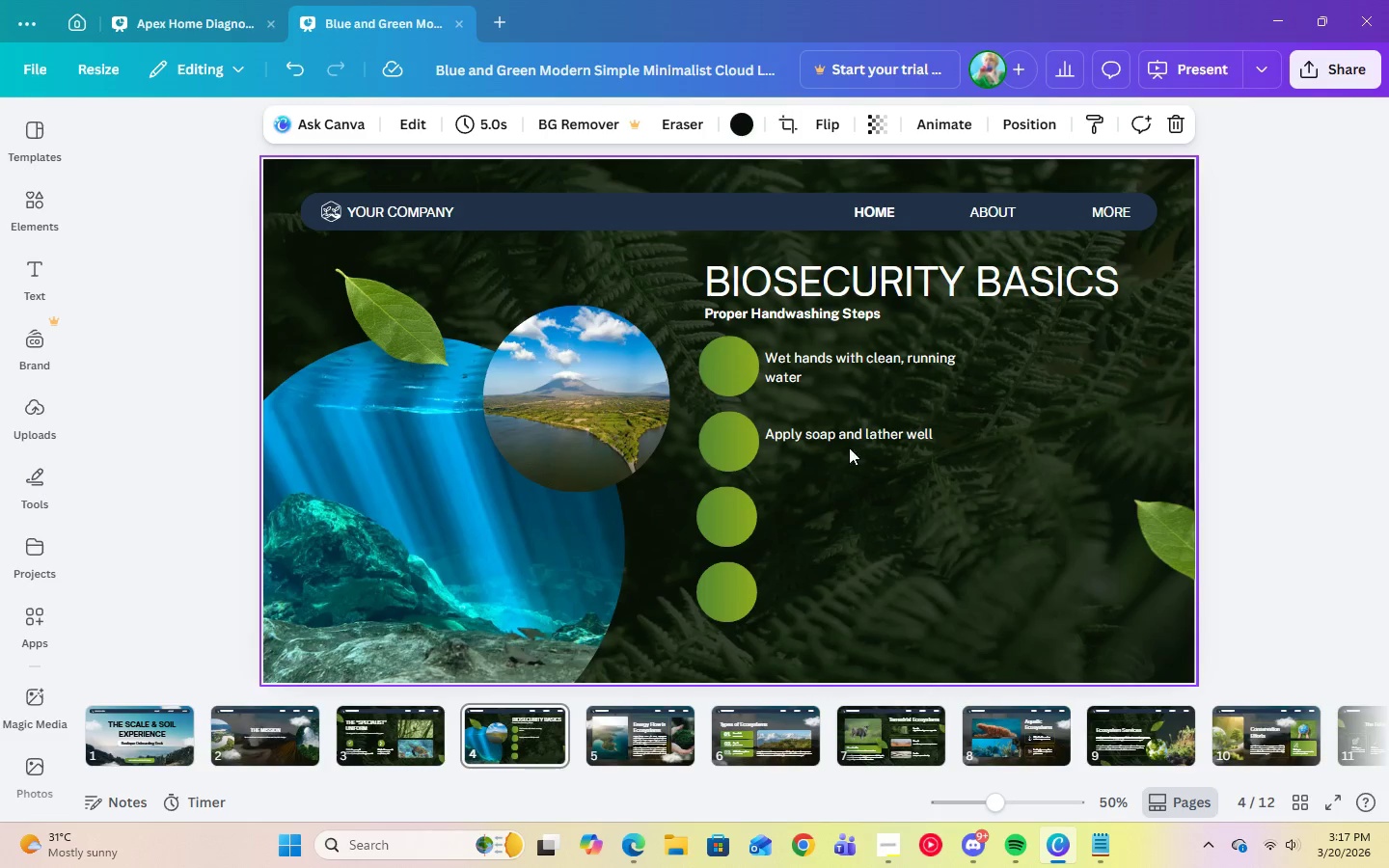 
left_click([854, 439])
 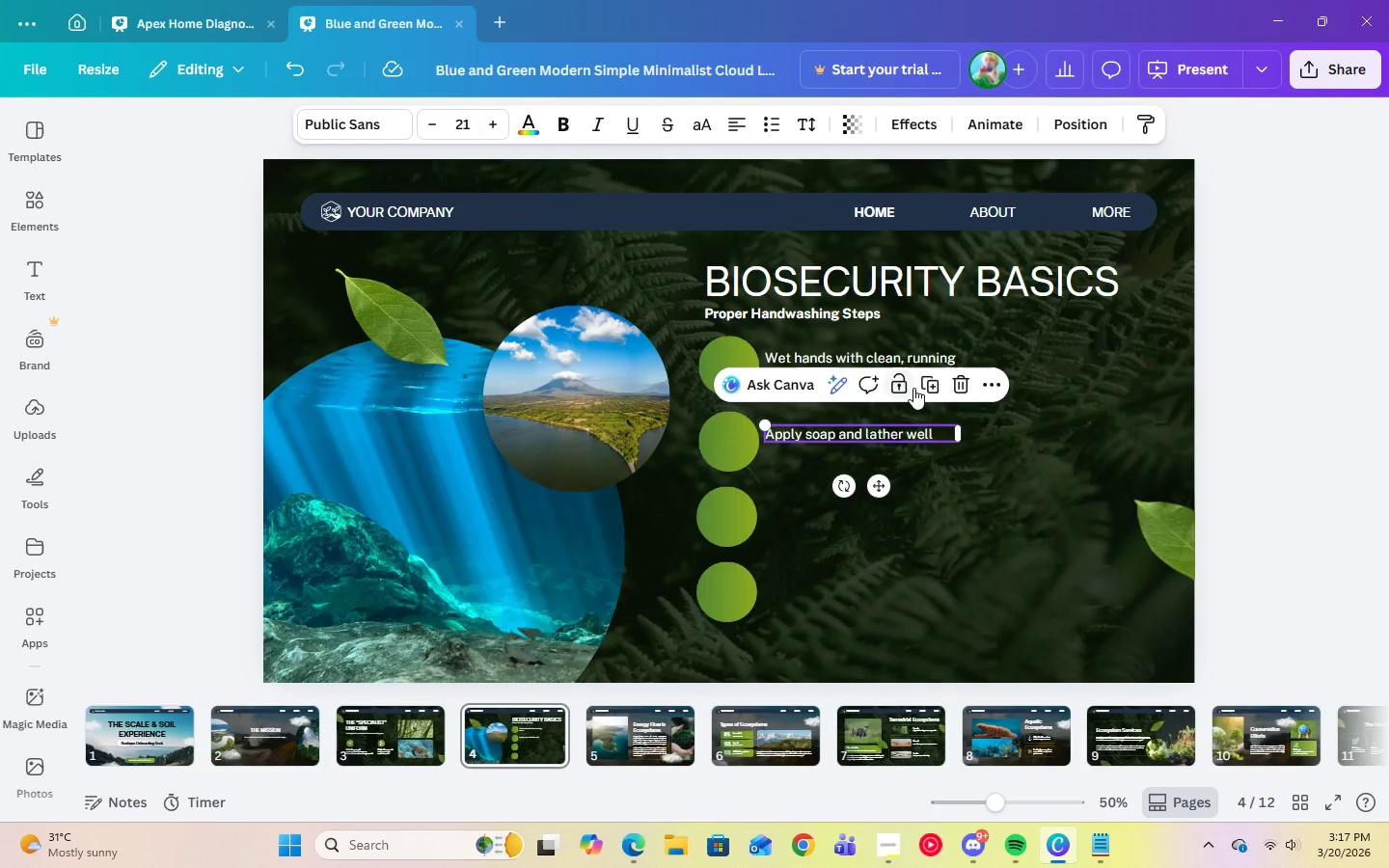 
left_click([925, 384])
 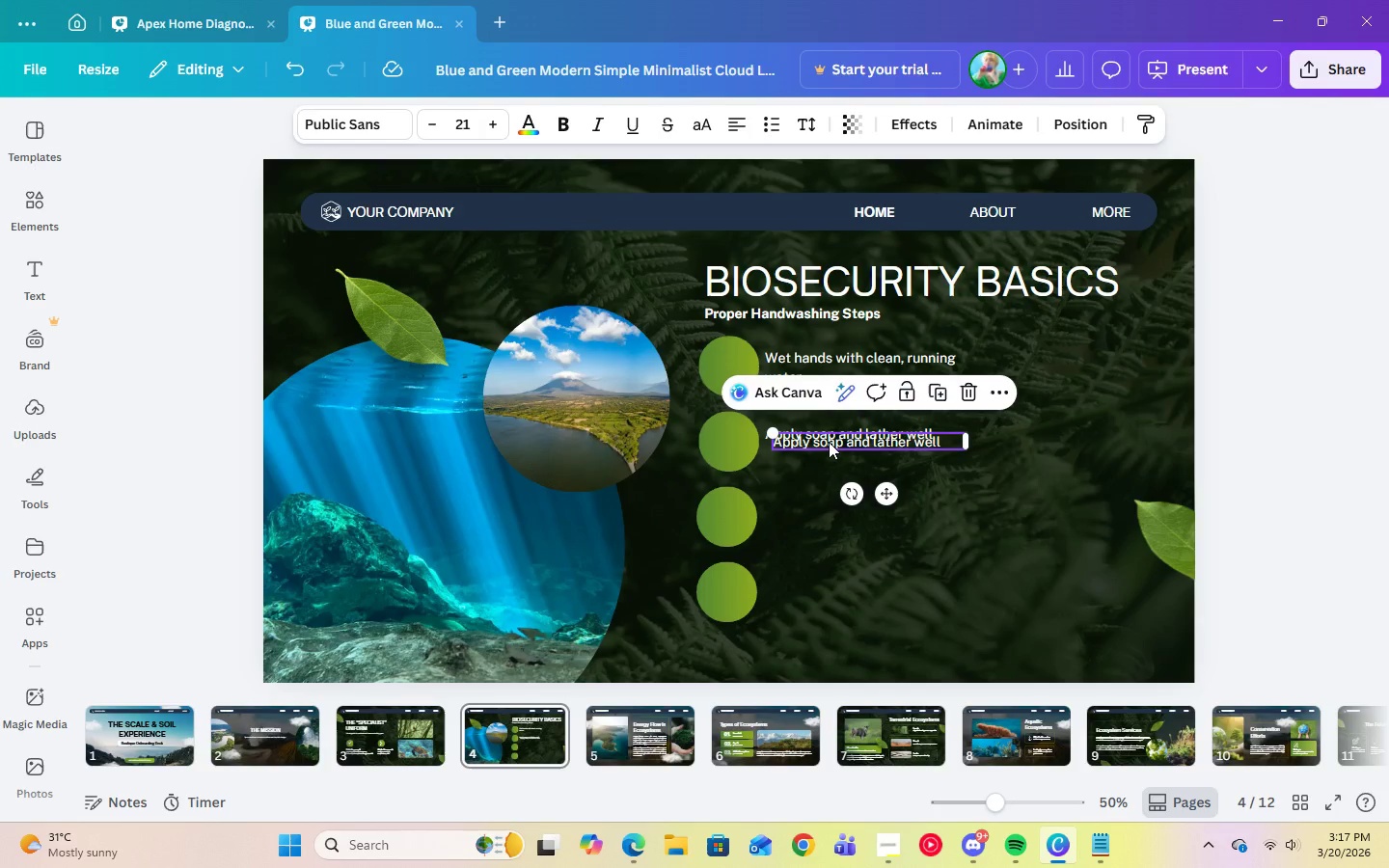 
left_click_drag(start_coordinate=[829, 442], to_coordinate=[823, 506])
 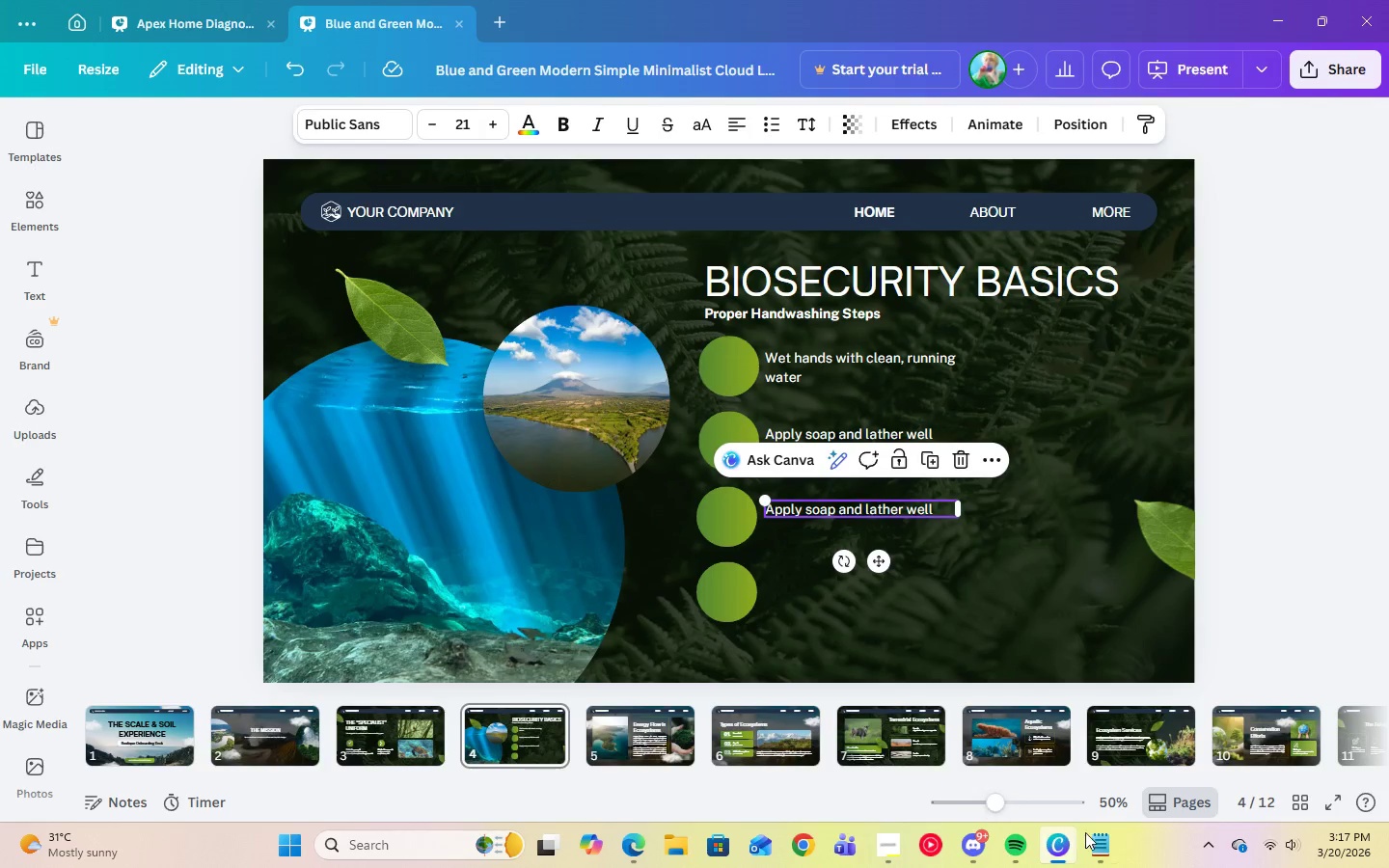 
left_click([1096, 835])
 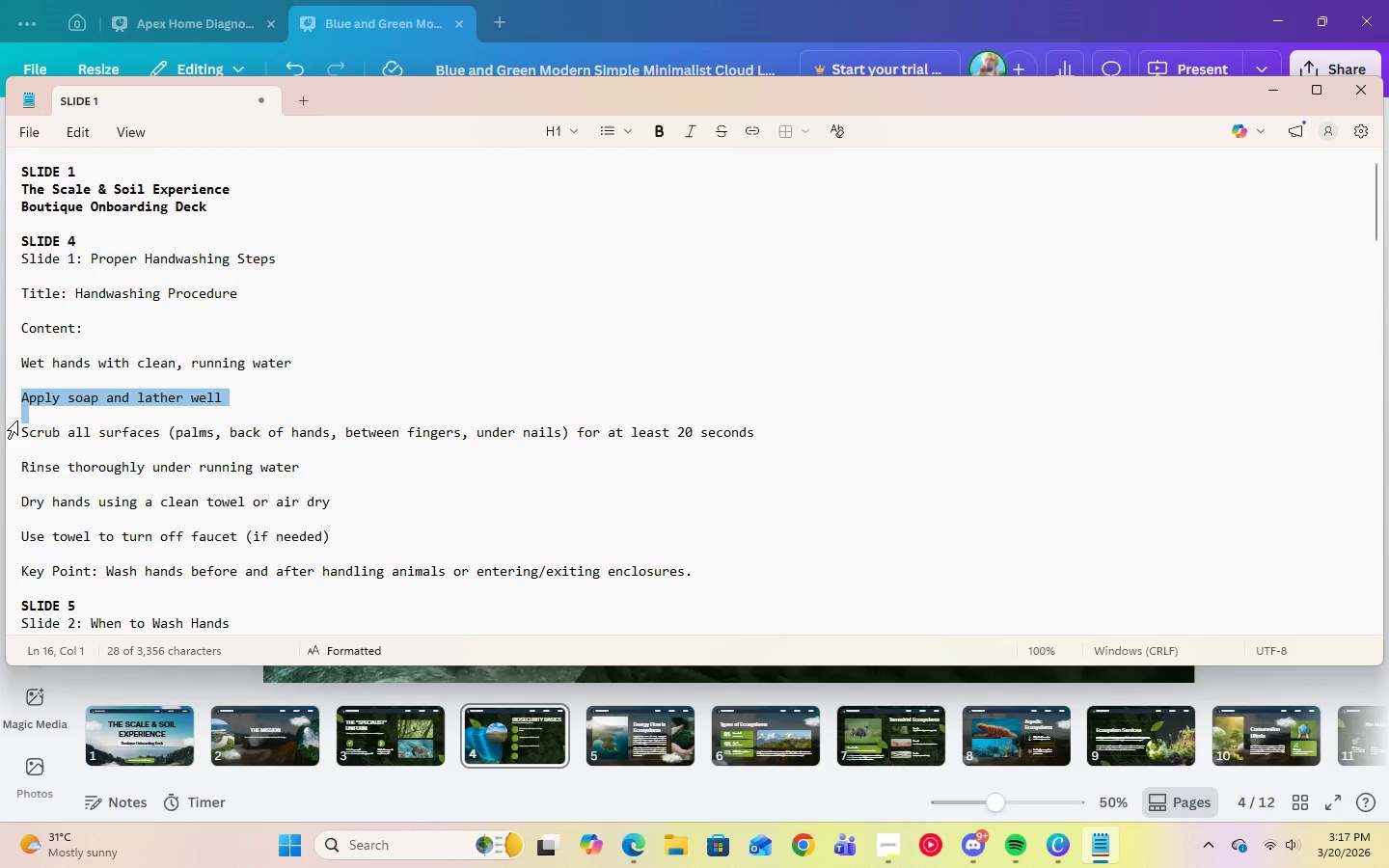 
left_click_drag(start_coordinate=[23, 430], to_coordinate=[161, 436])
 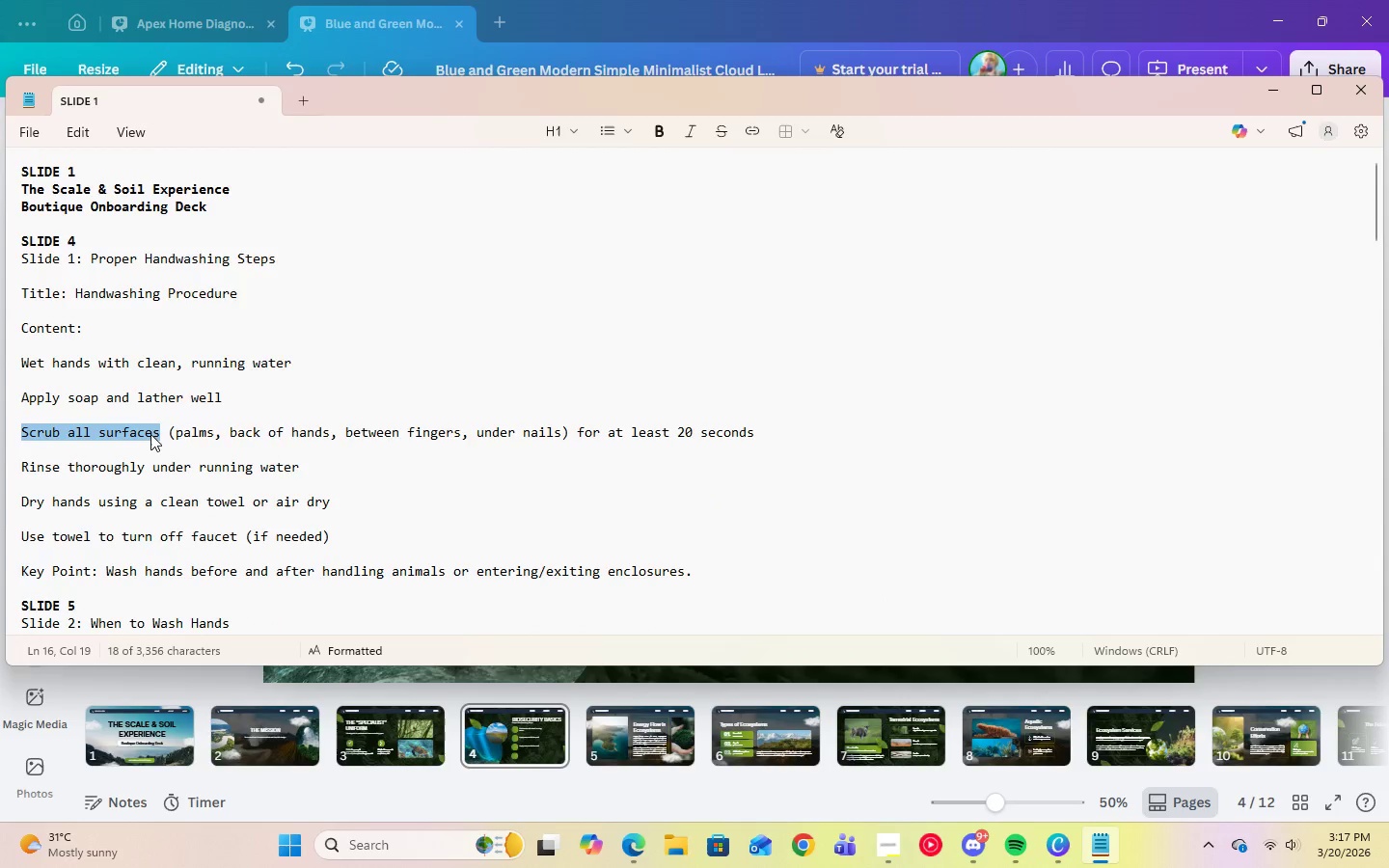 
right_click([150, 434])
 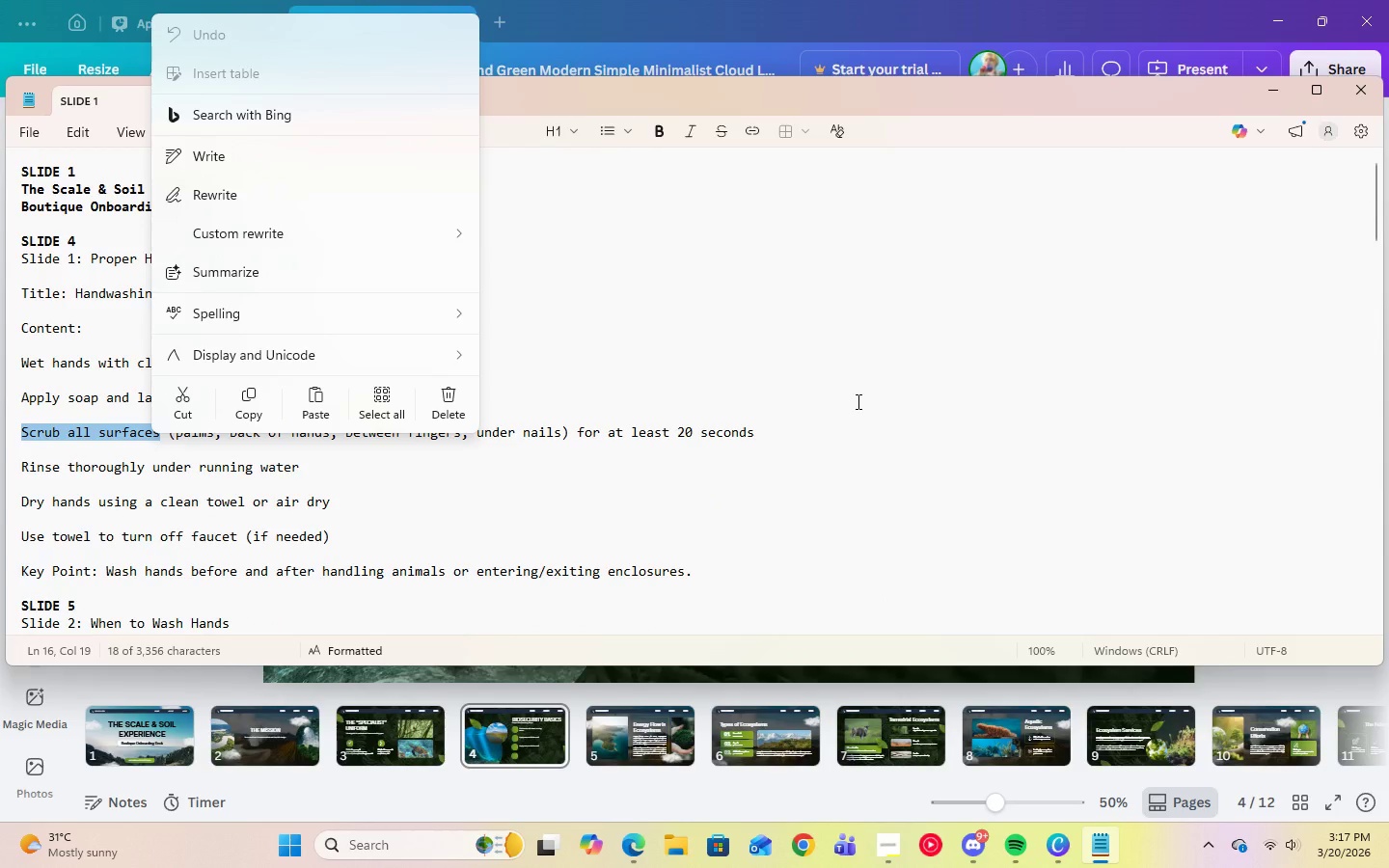 
left_click([255, 412])
 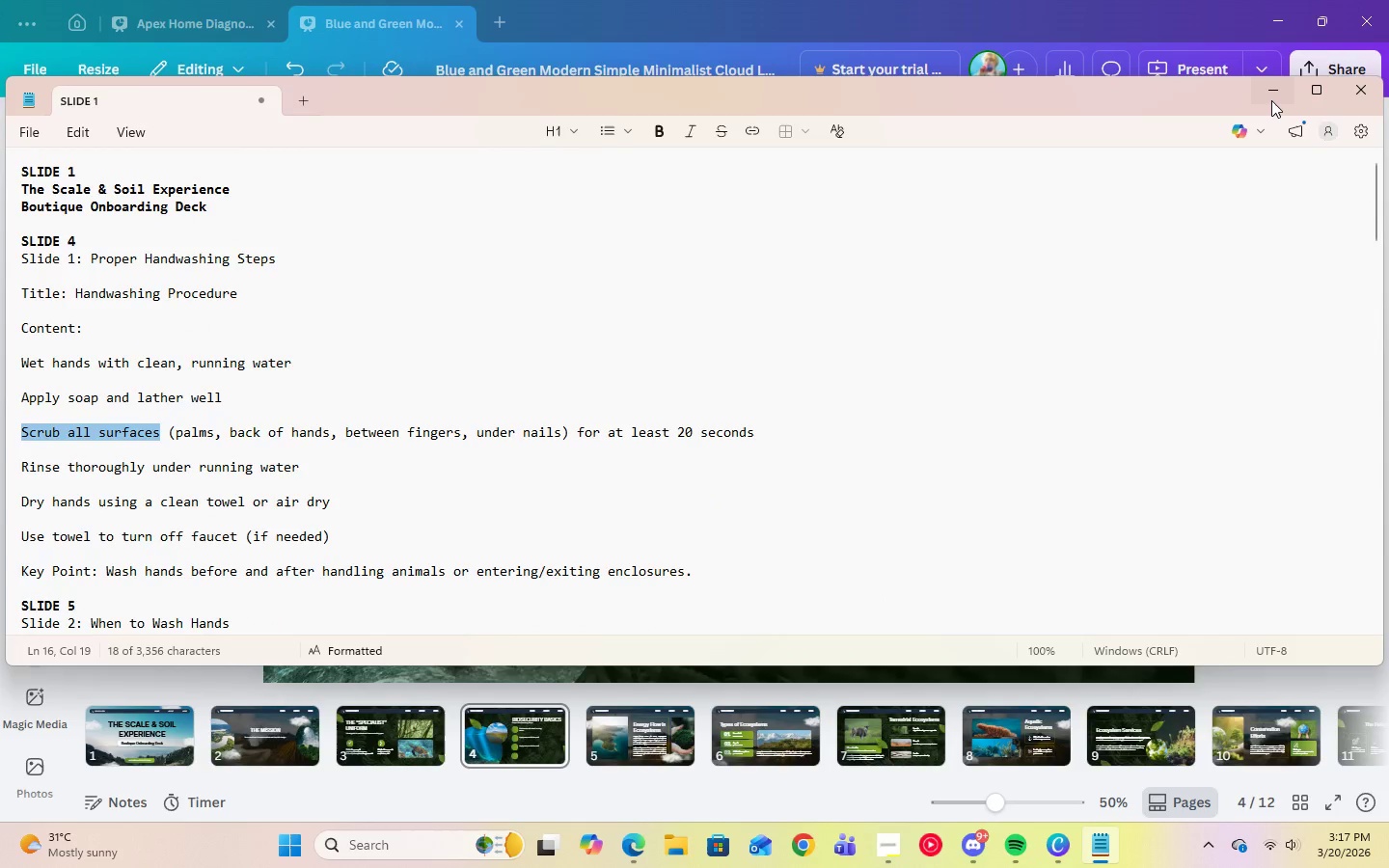 
left_click([1270, 103])
 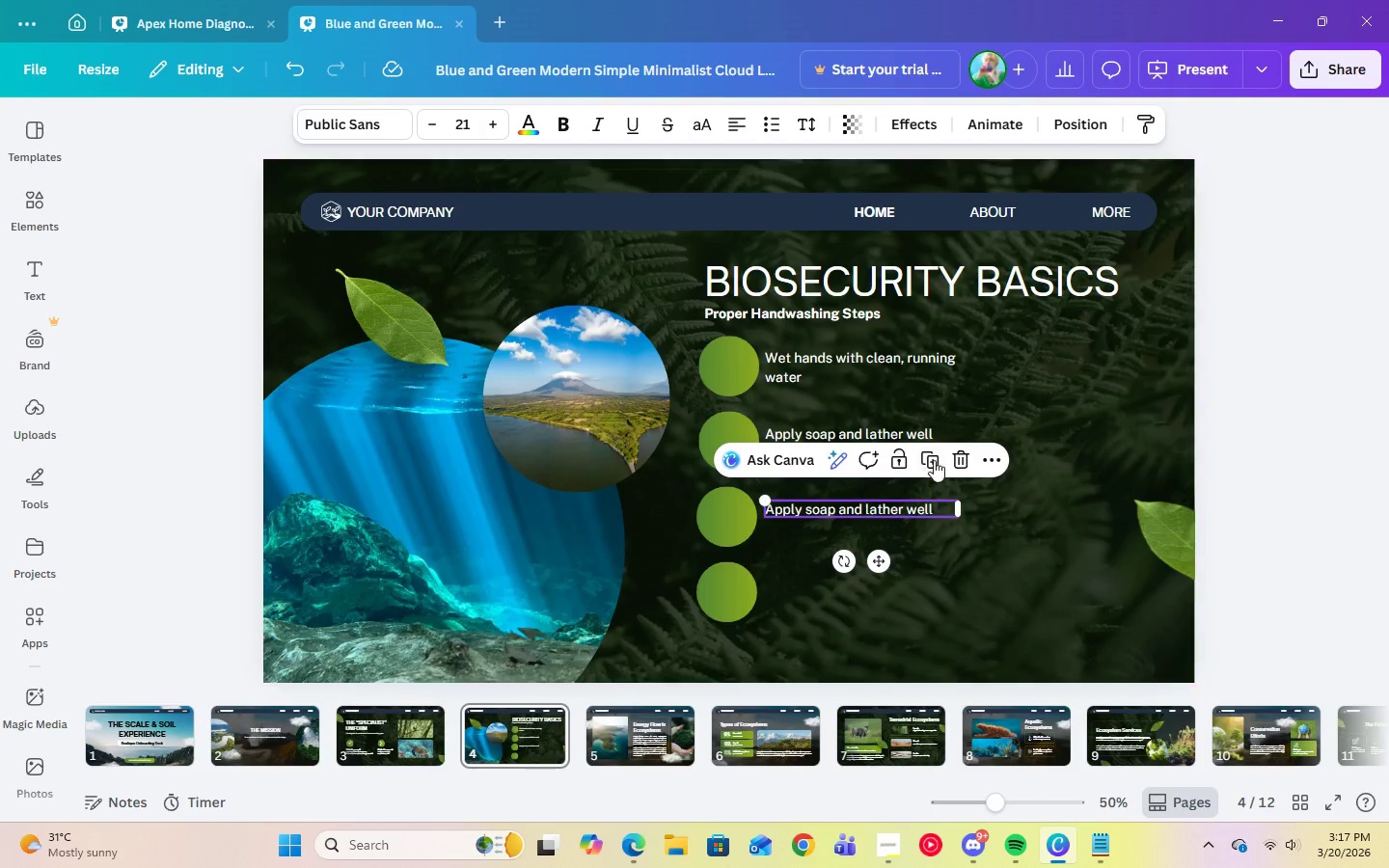 
left_click([921, 504])
 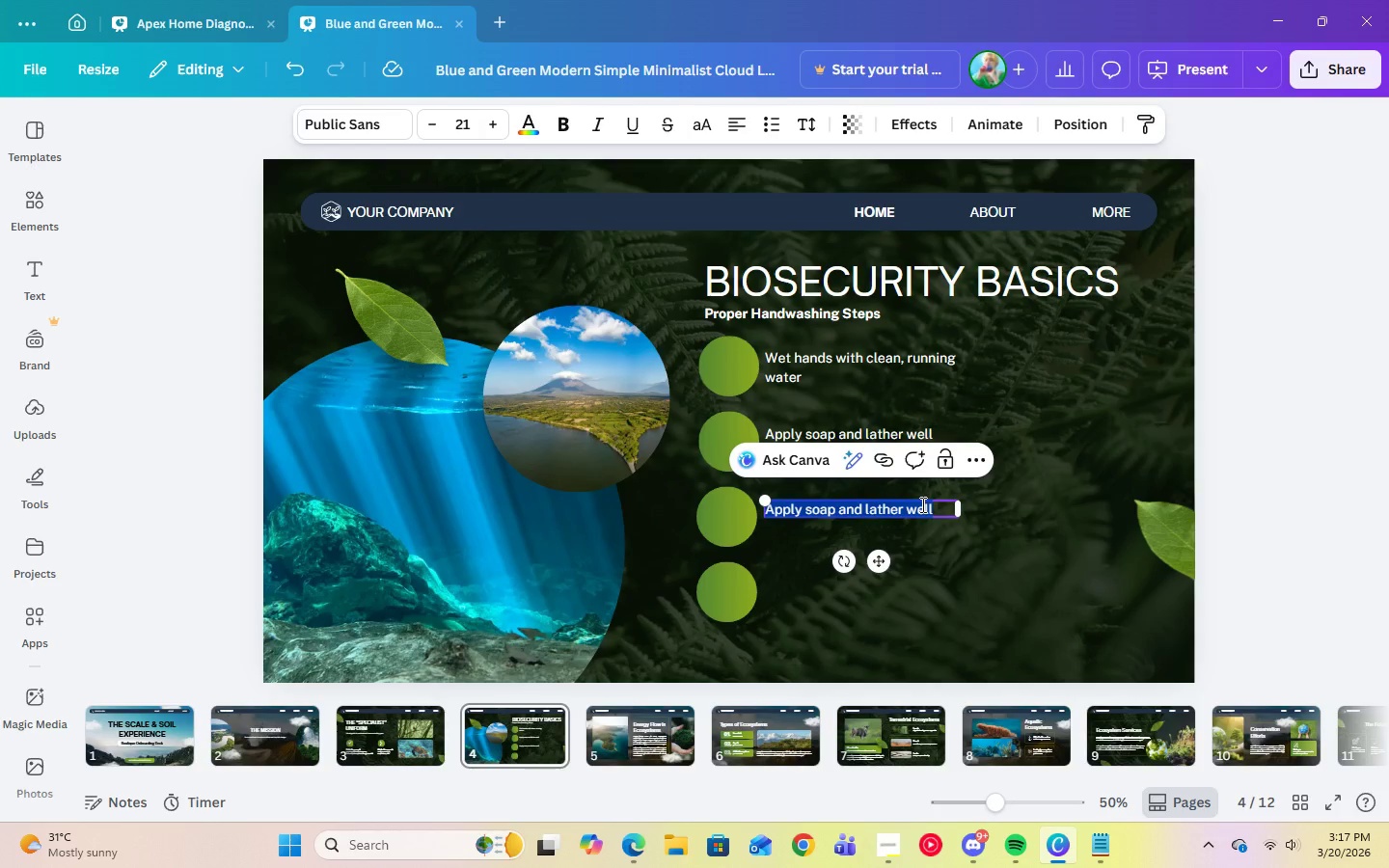 
key(Control+V)
 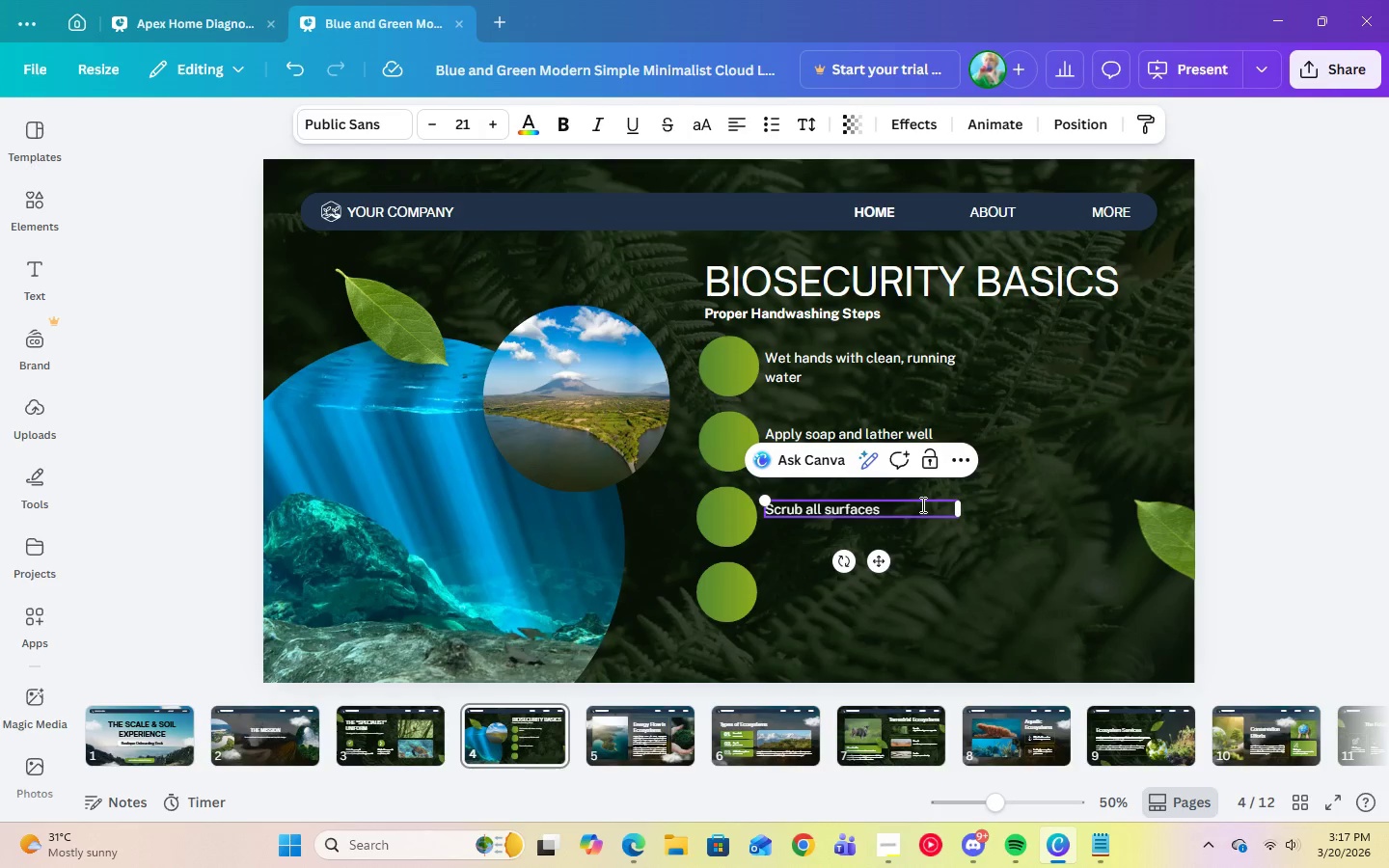 
type( FOR AT )
key(Backspace)
key(Backspace)
key(Backspace)
key(Backspace)
key(Backspace)
key(Backspace)
key(Backspace)
type(for at least 20 seconds)
 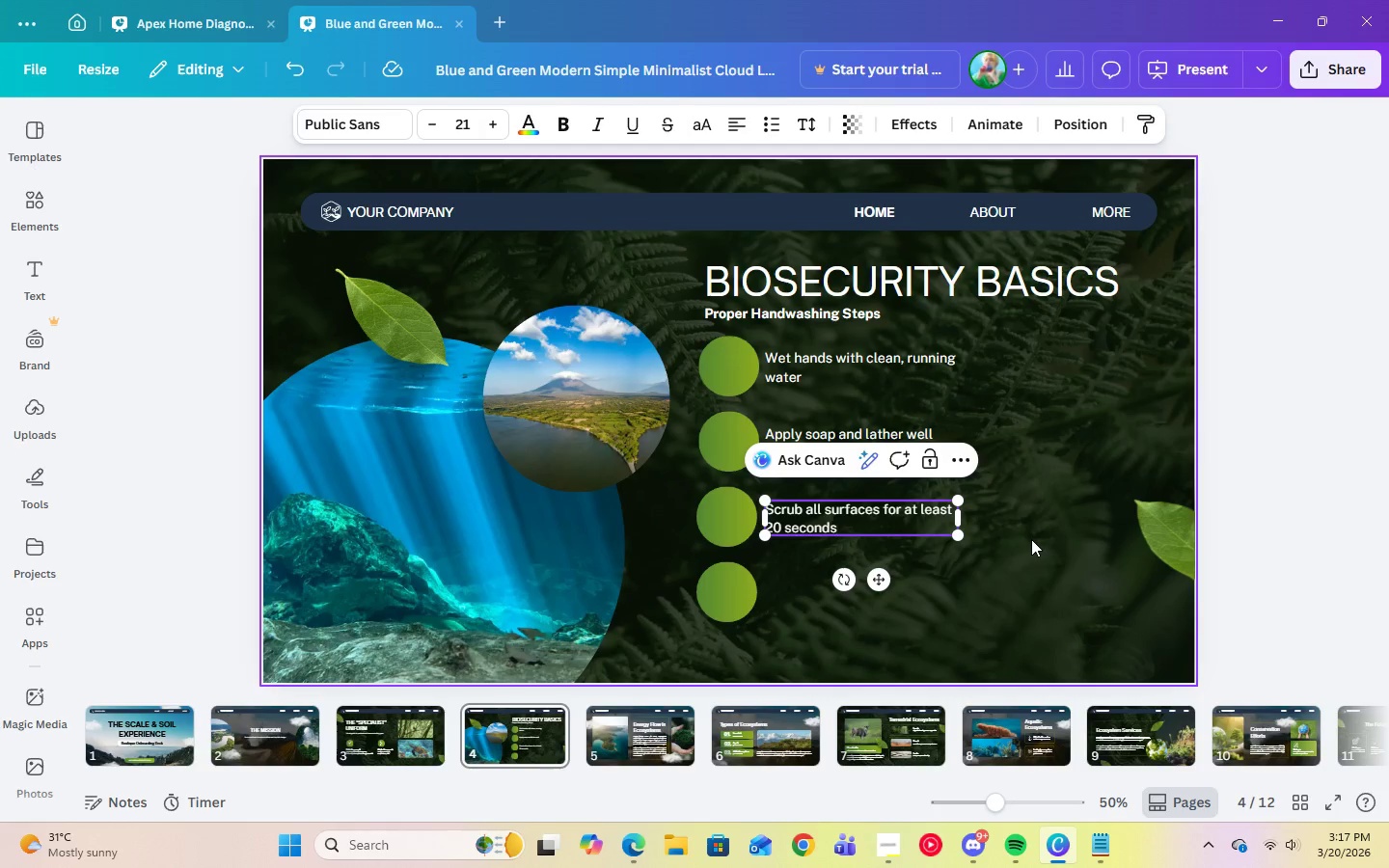 
double_click([876, 526])
 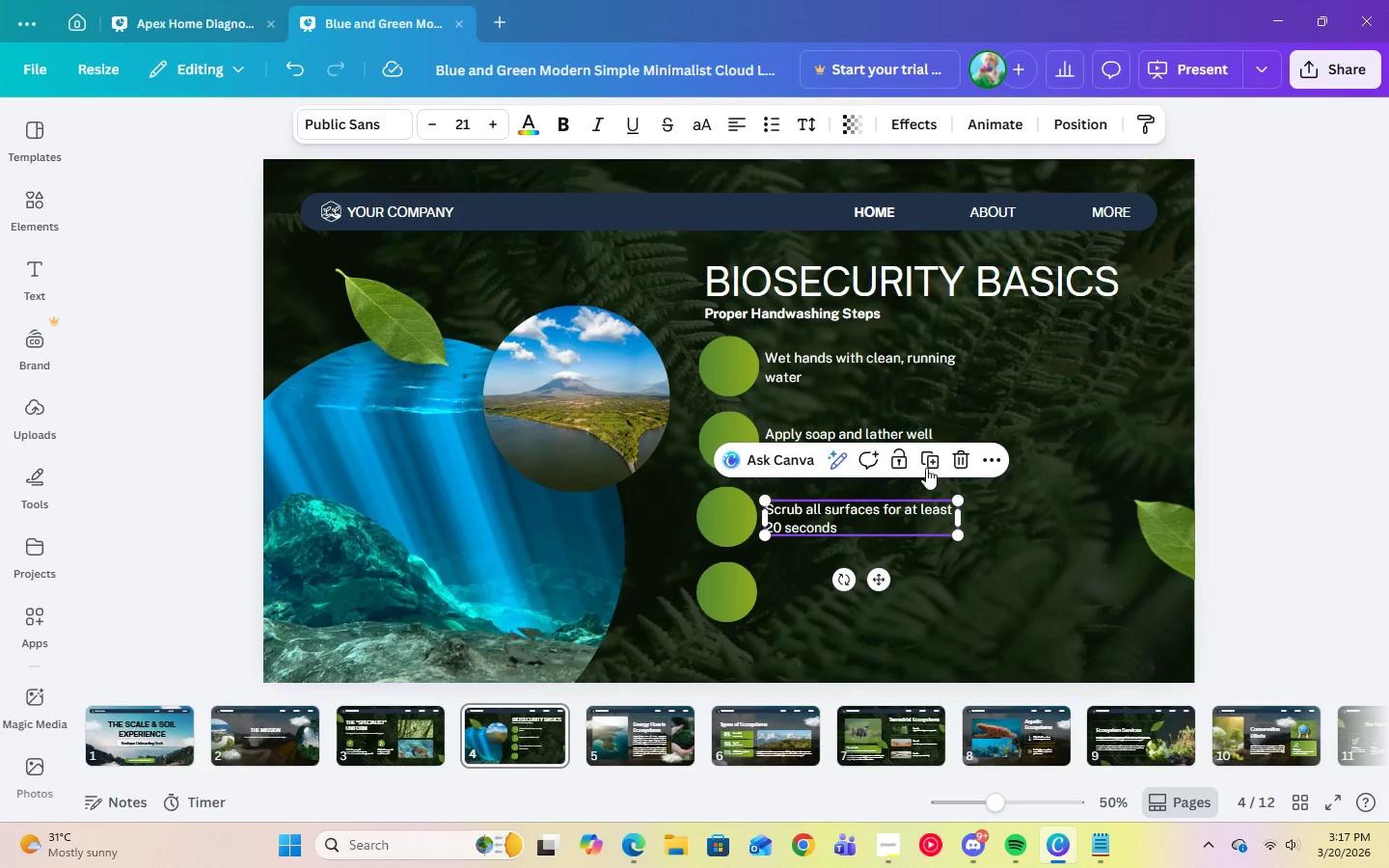 
left_click([927, 468])
 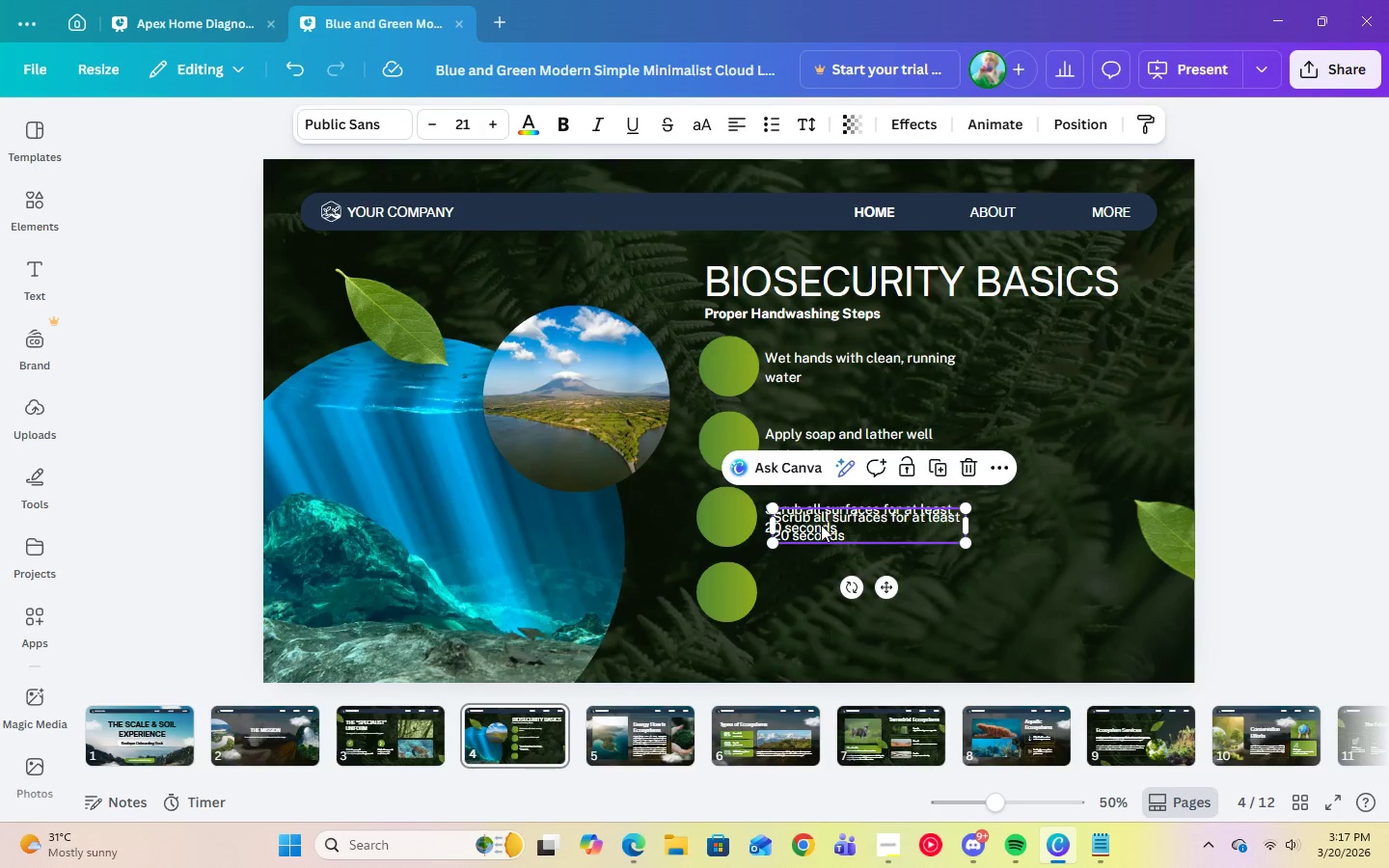 
left_click_drag(start_coordinate=[826, 529], to_coordinate=[822, 594])
 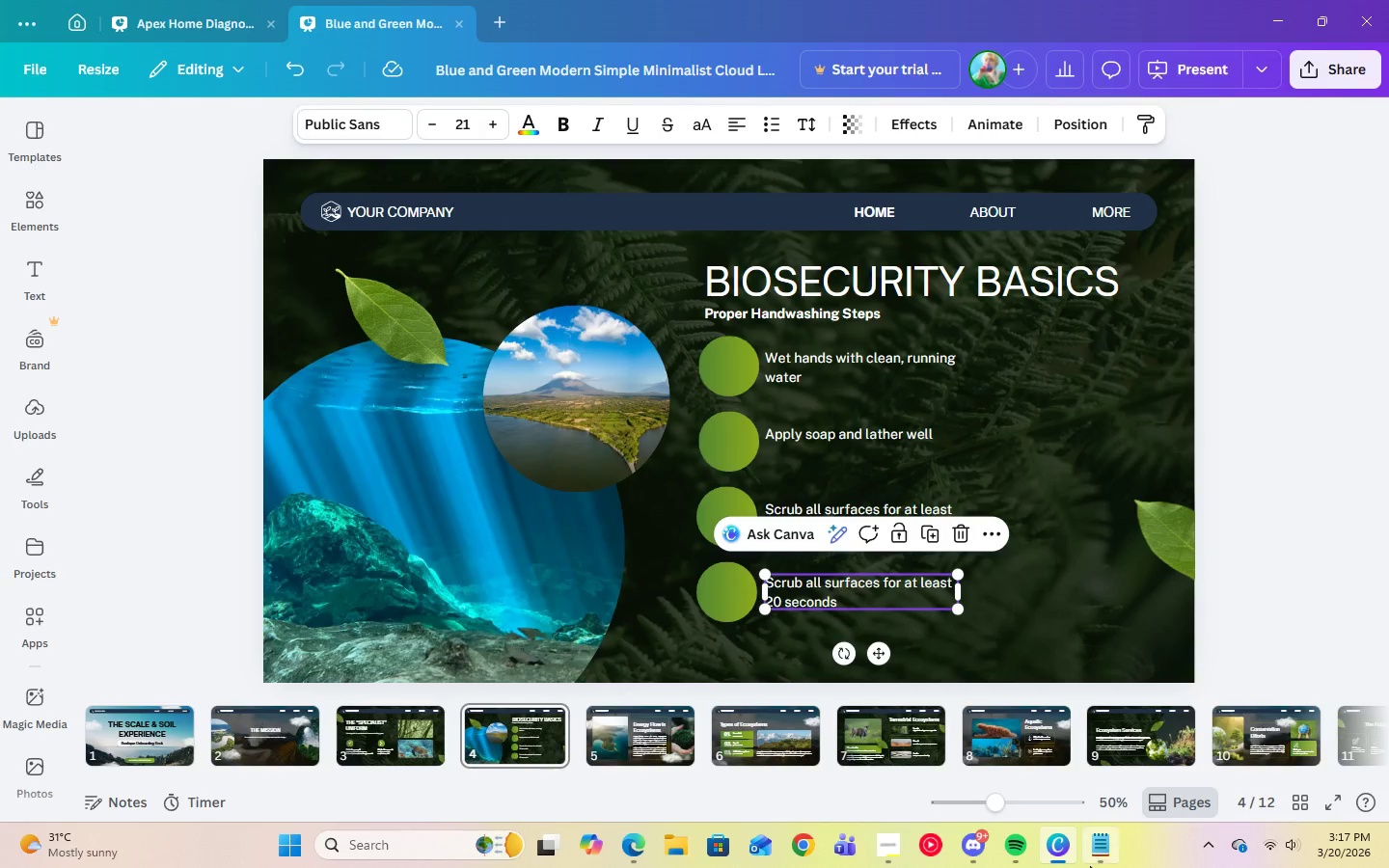 
left_click([1095, 858])
 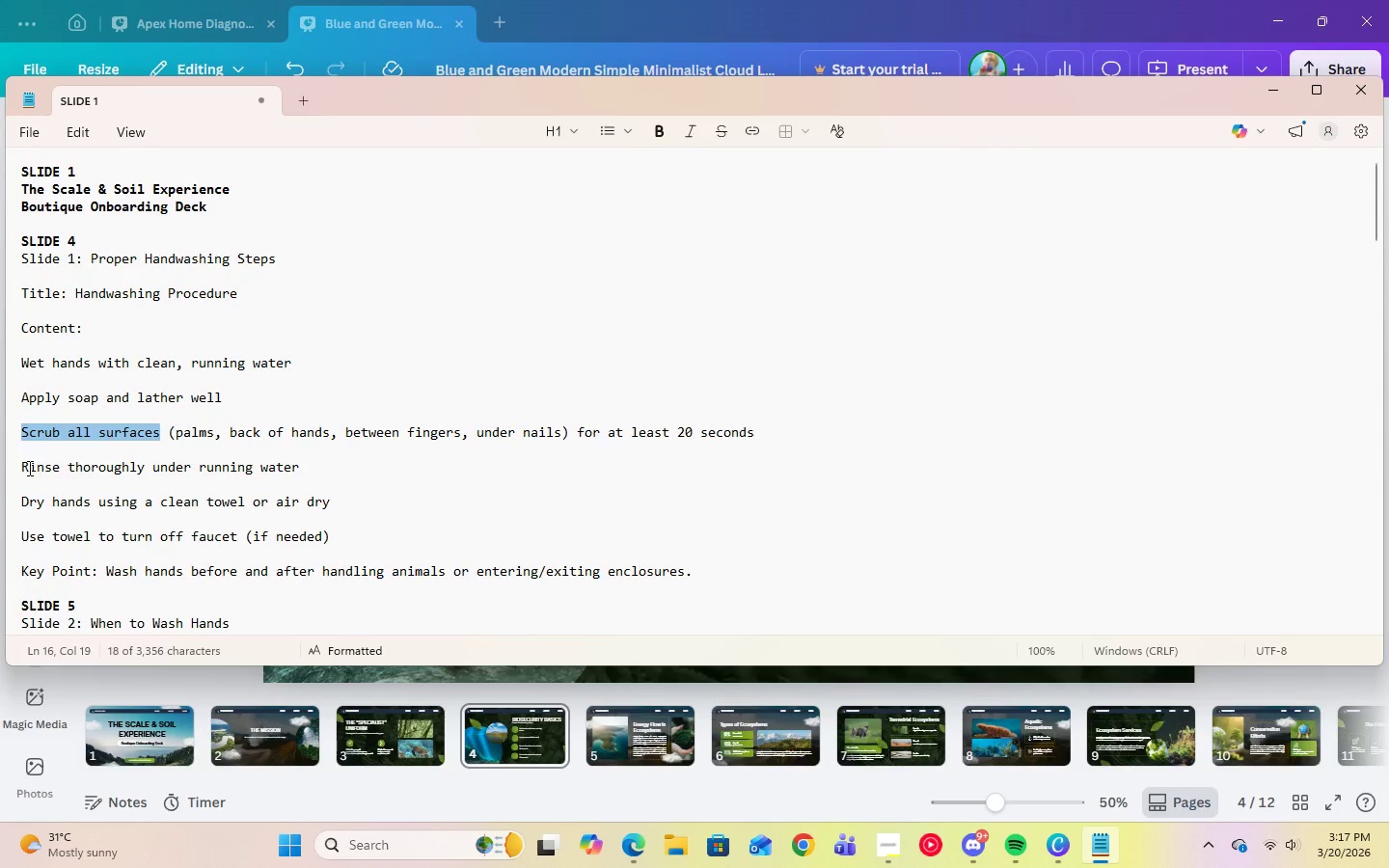 
left_click_drag(start_coordinate=[22, 468], to_coordinate=[314, 475])
 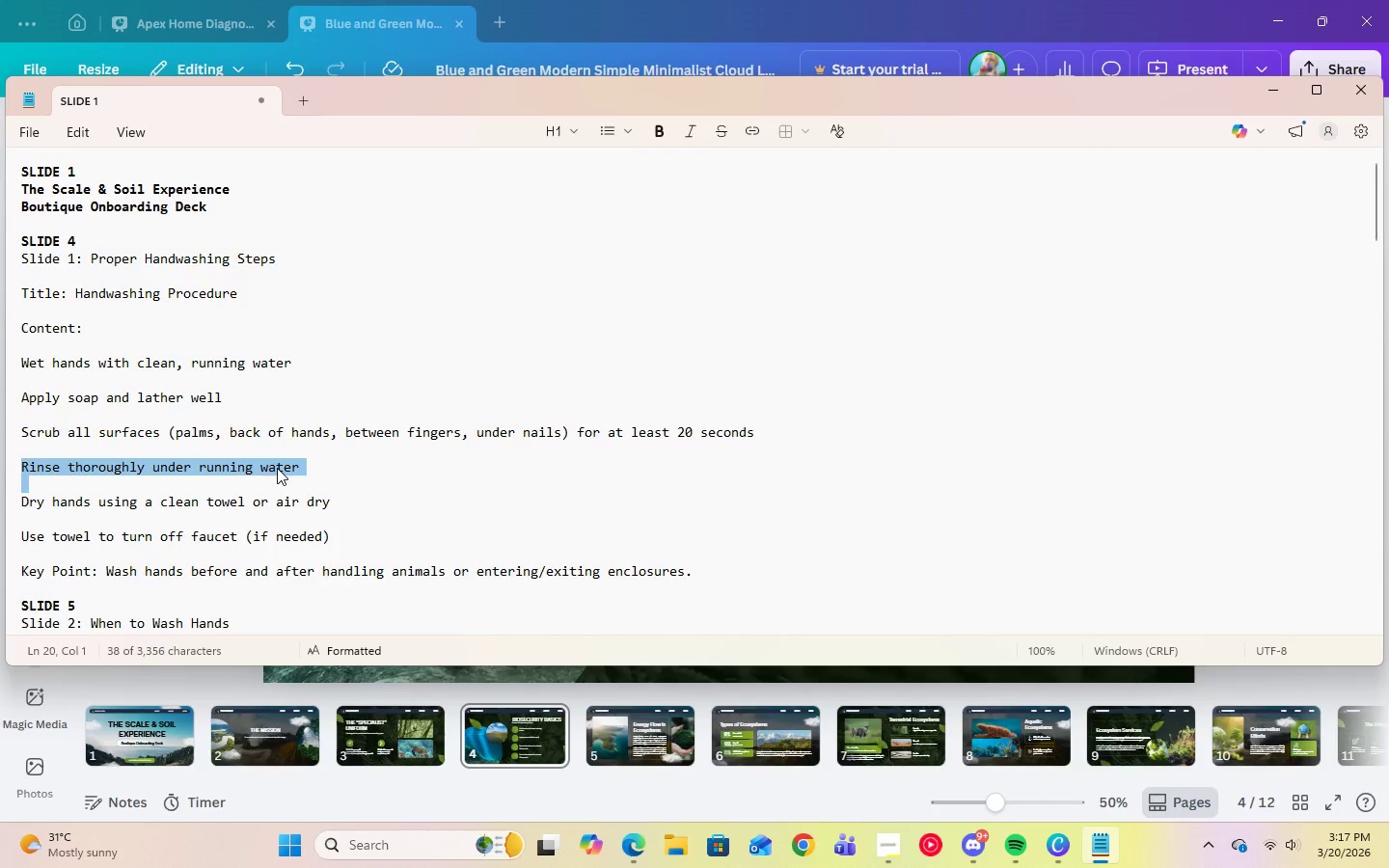 
right_click([277, 468])
 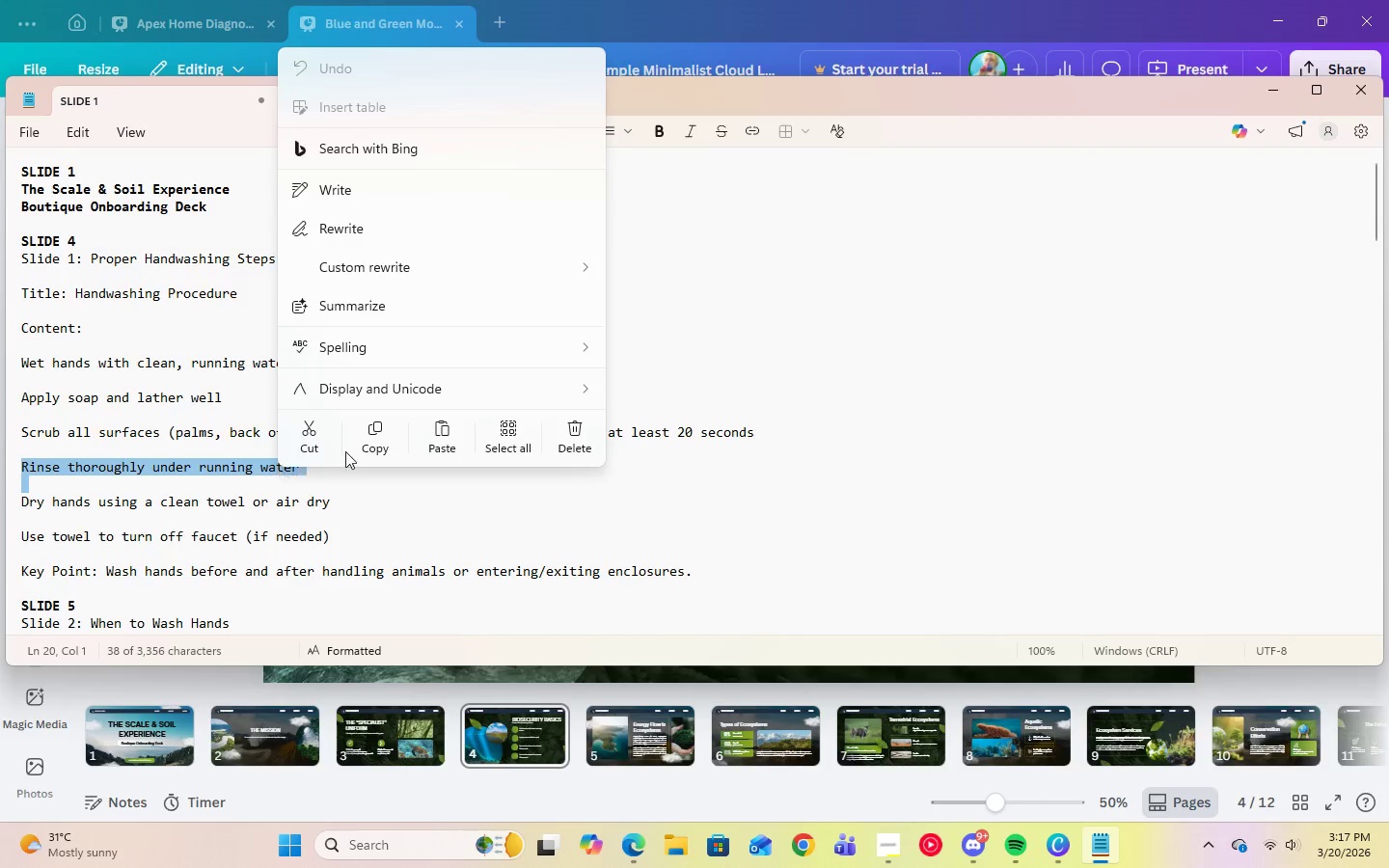 
left_click([374, 445])
 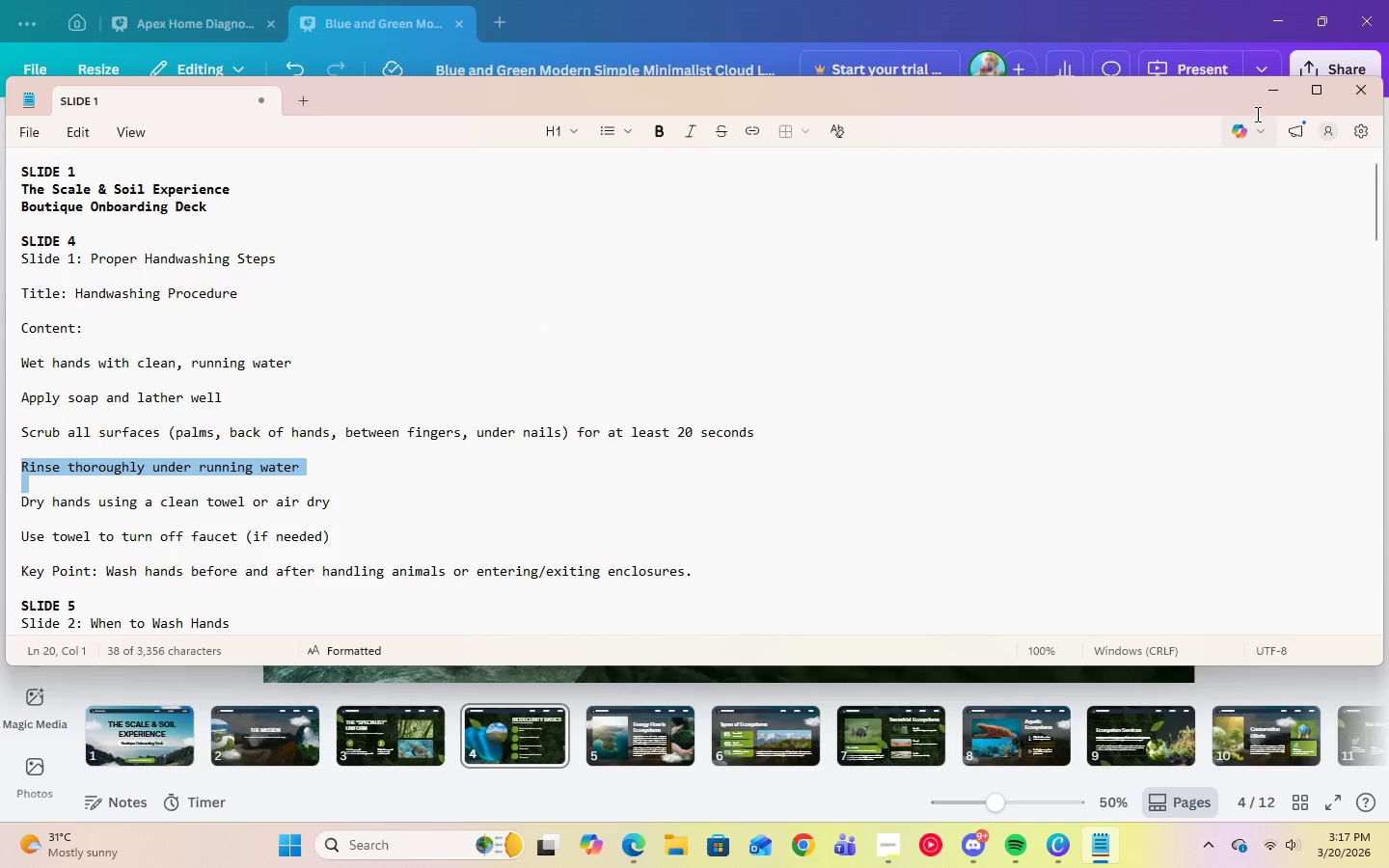 
left_click([1273, 94])
 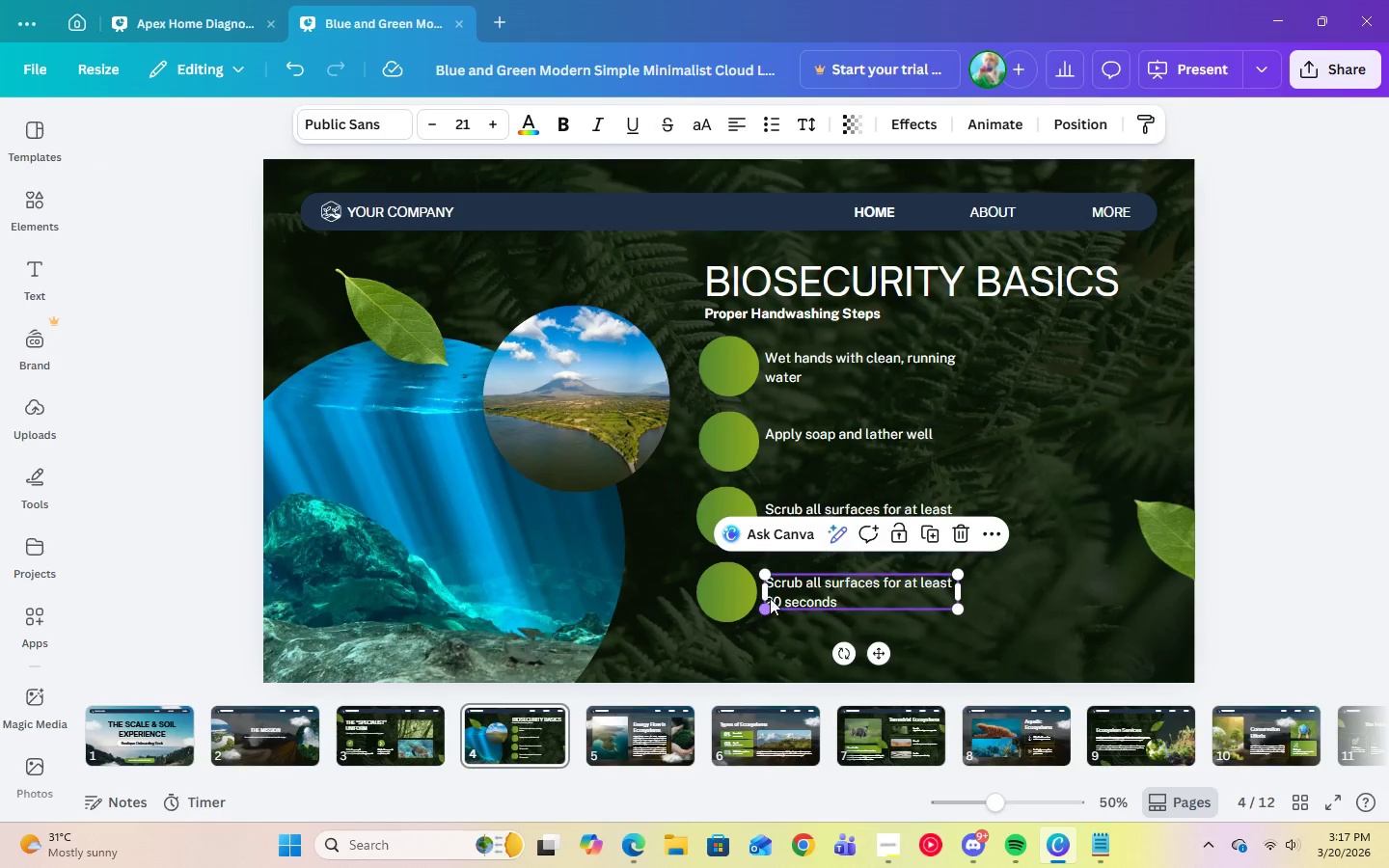 
left_click([801, 590])
 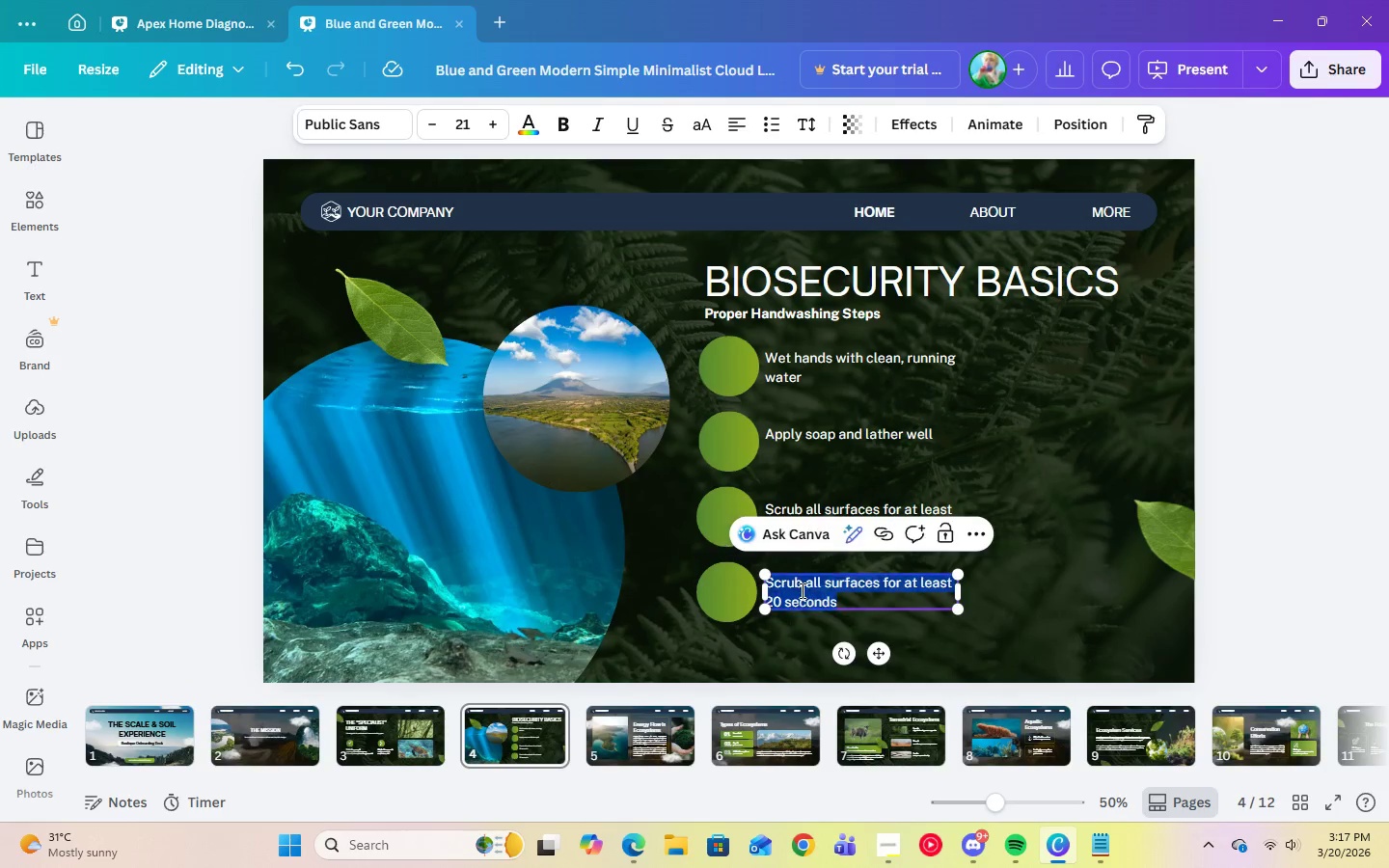 
right_click([801, 590])
 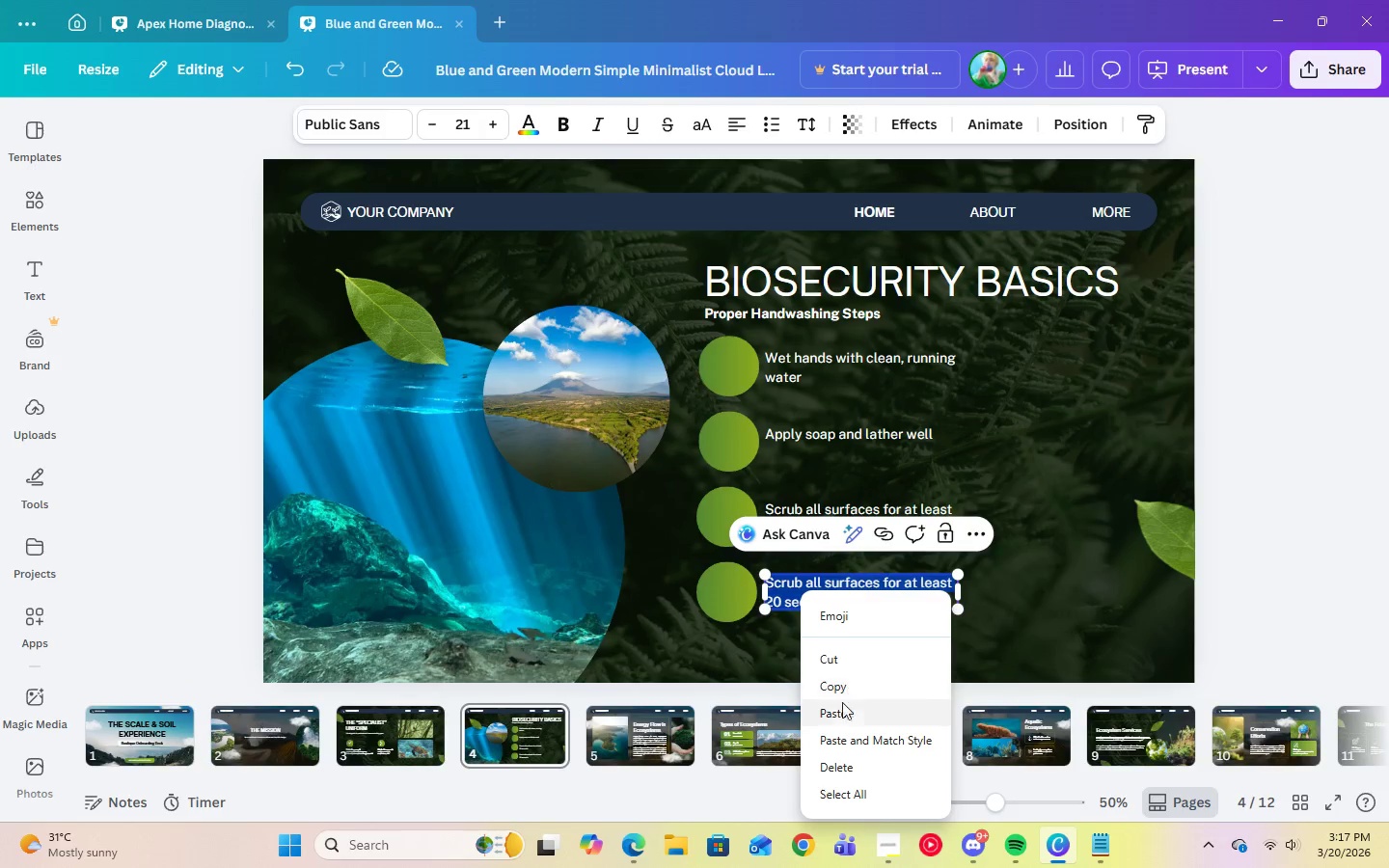 
left_click([837, 714])
 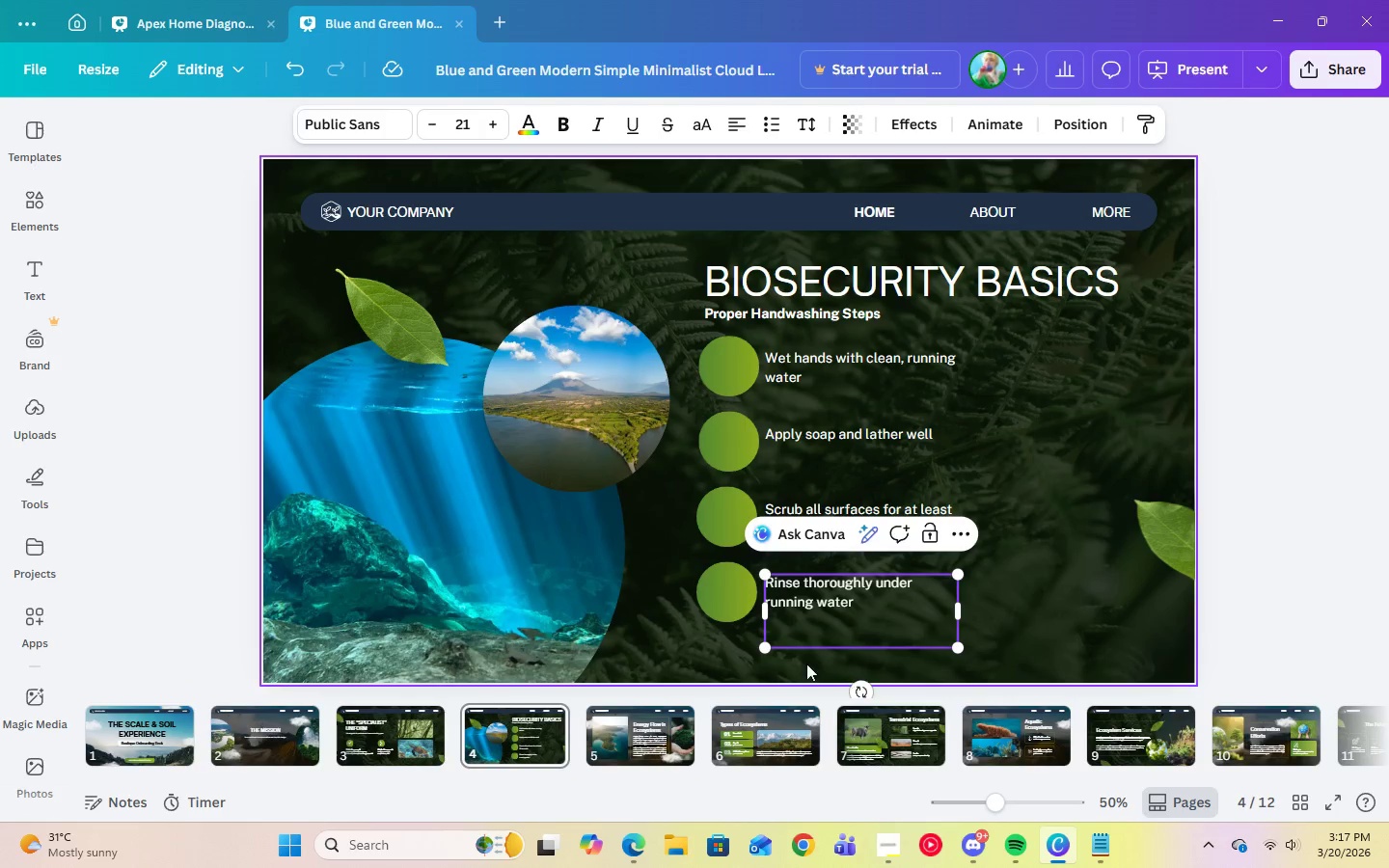 
left_click([797, 634])
 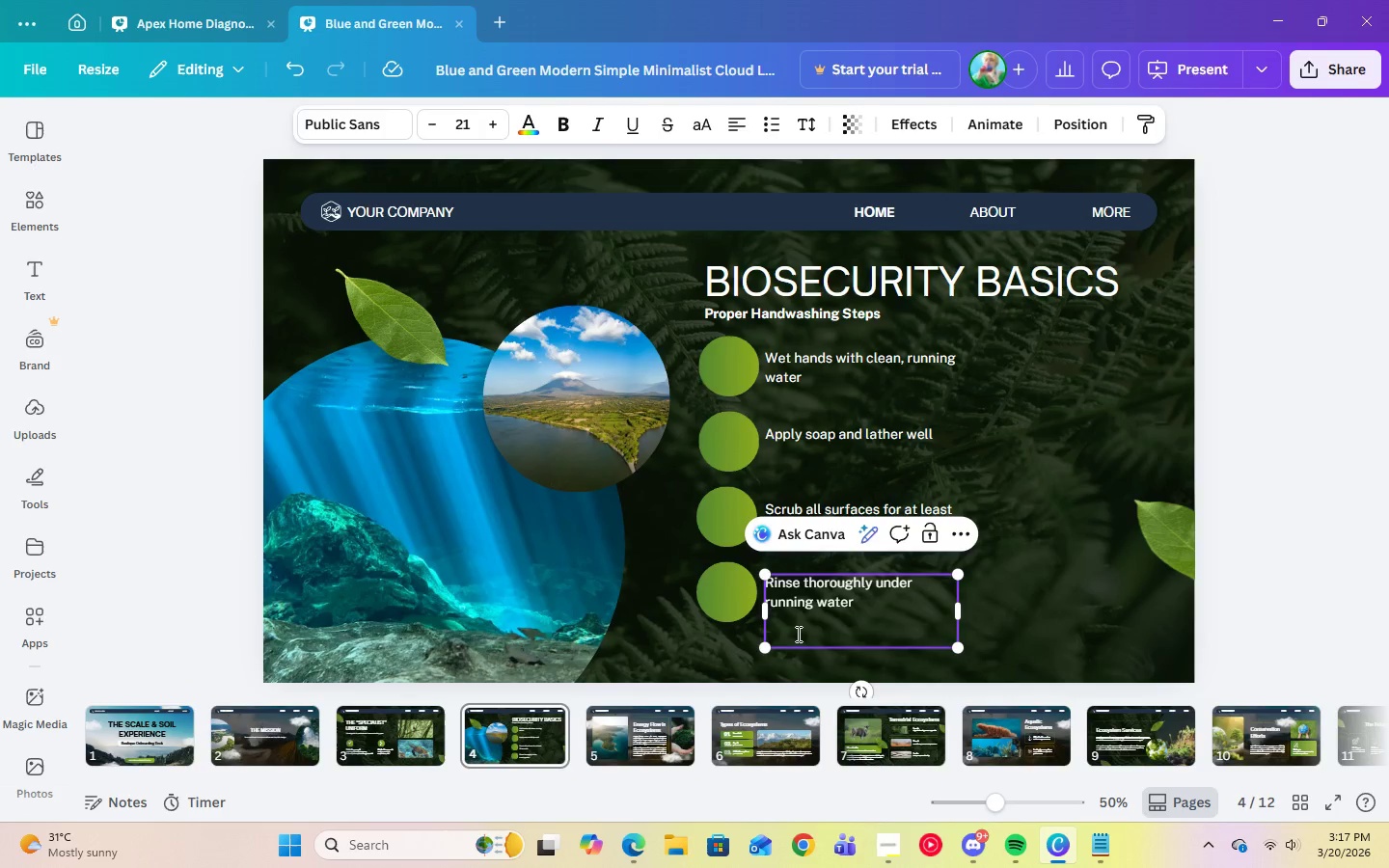 
key(Backspace)
 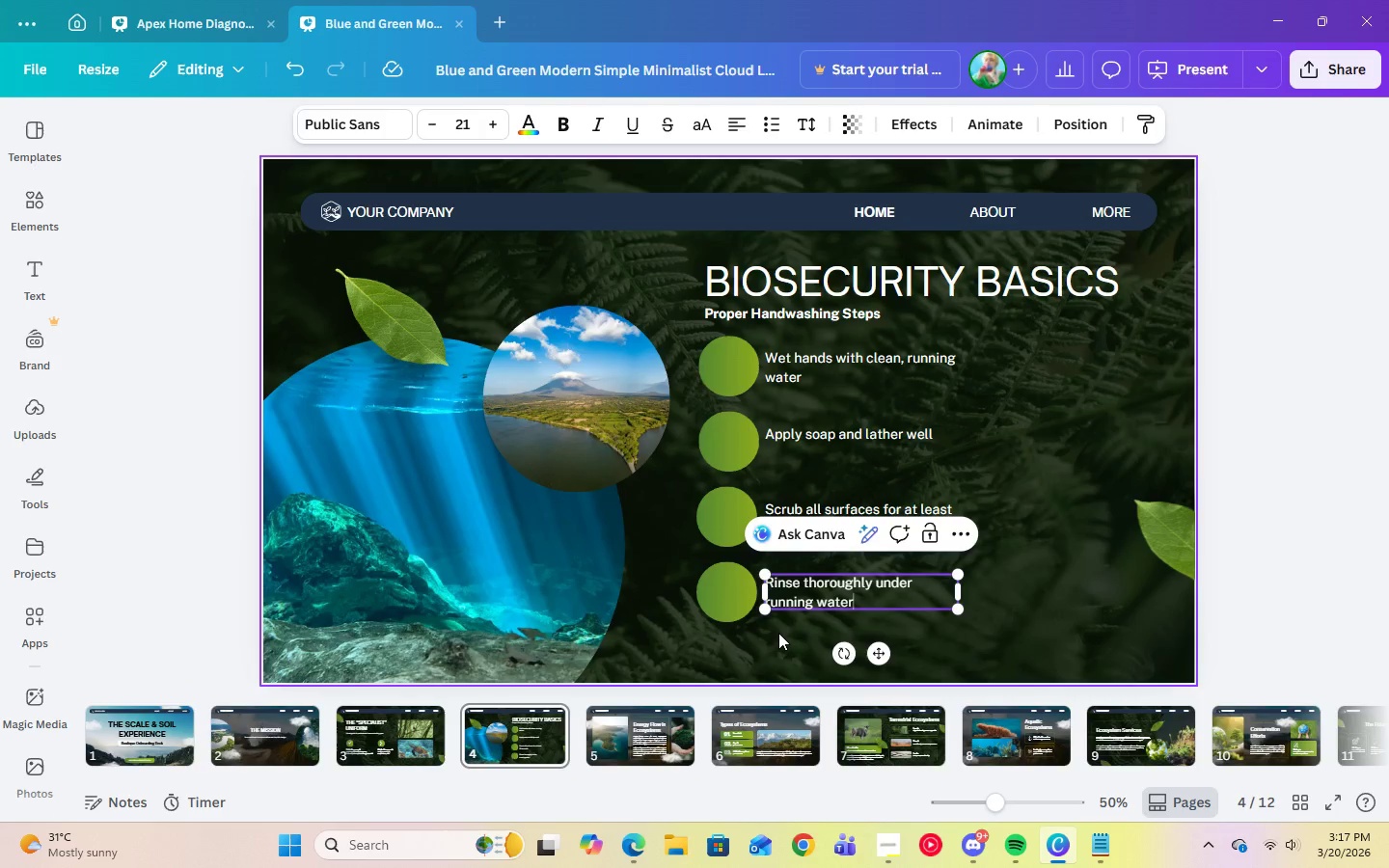 
key(Backspace)
 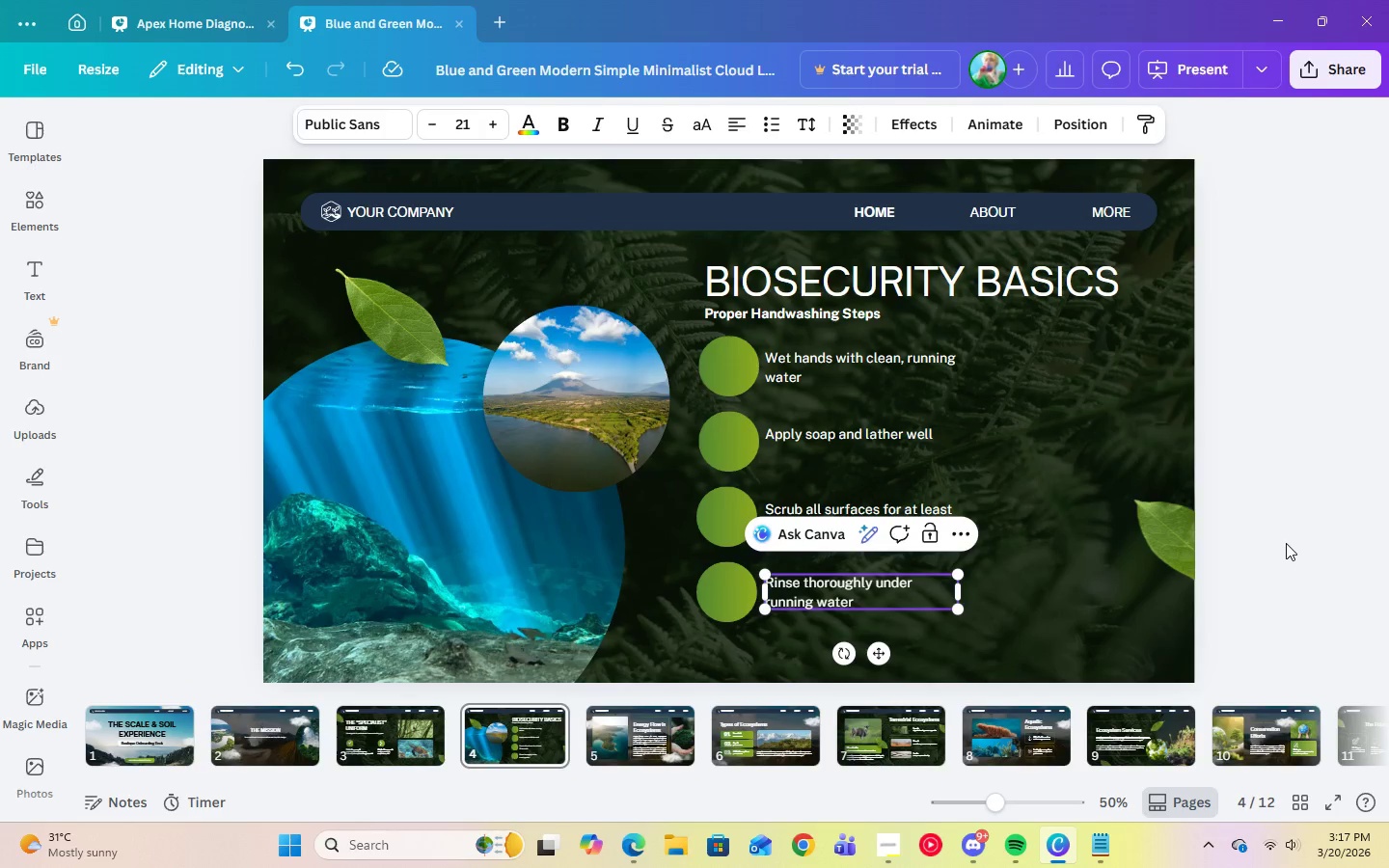 
left_click([1288, 543])
 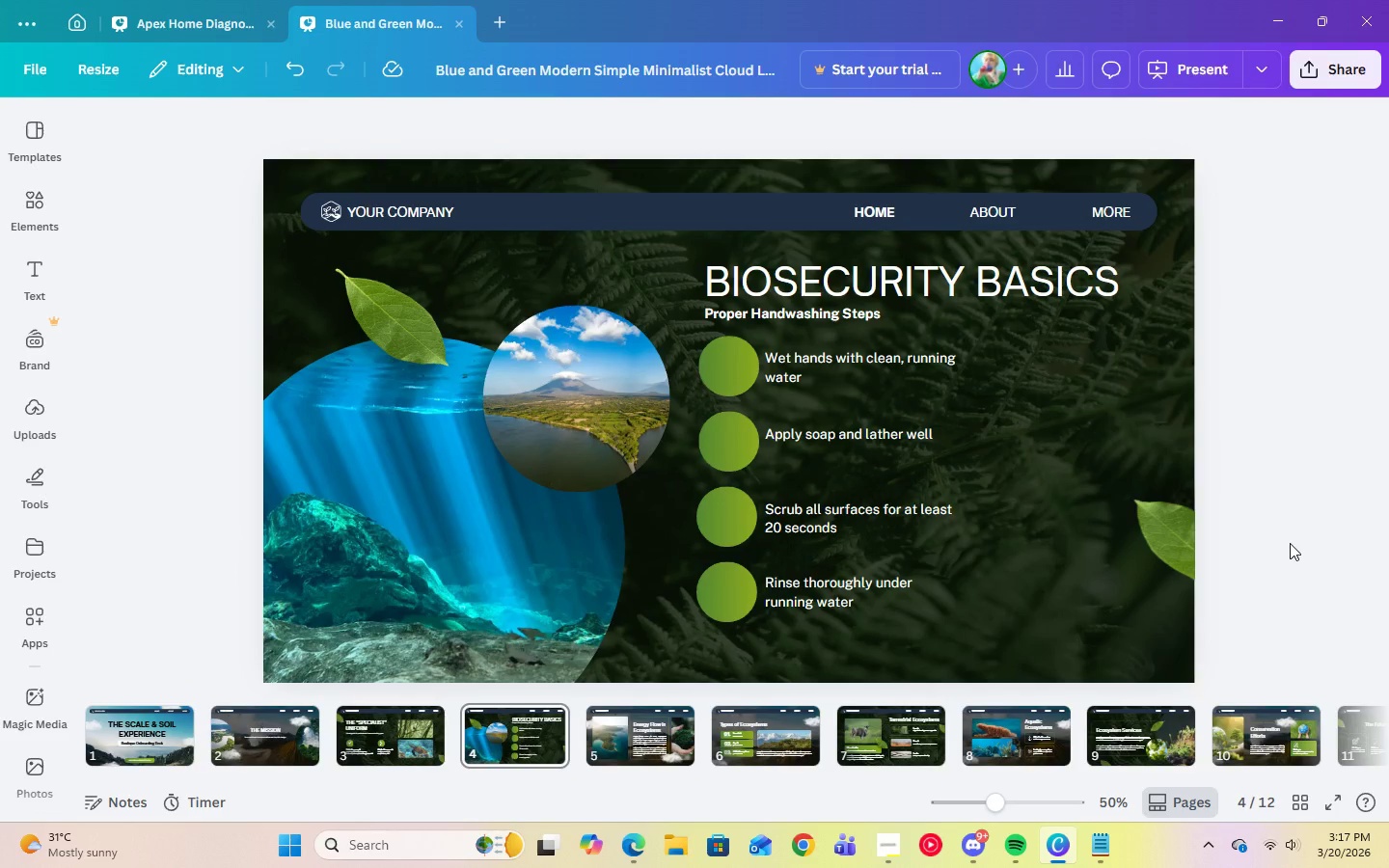 
wait(6.7)
 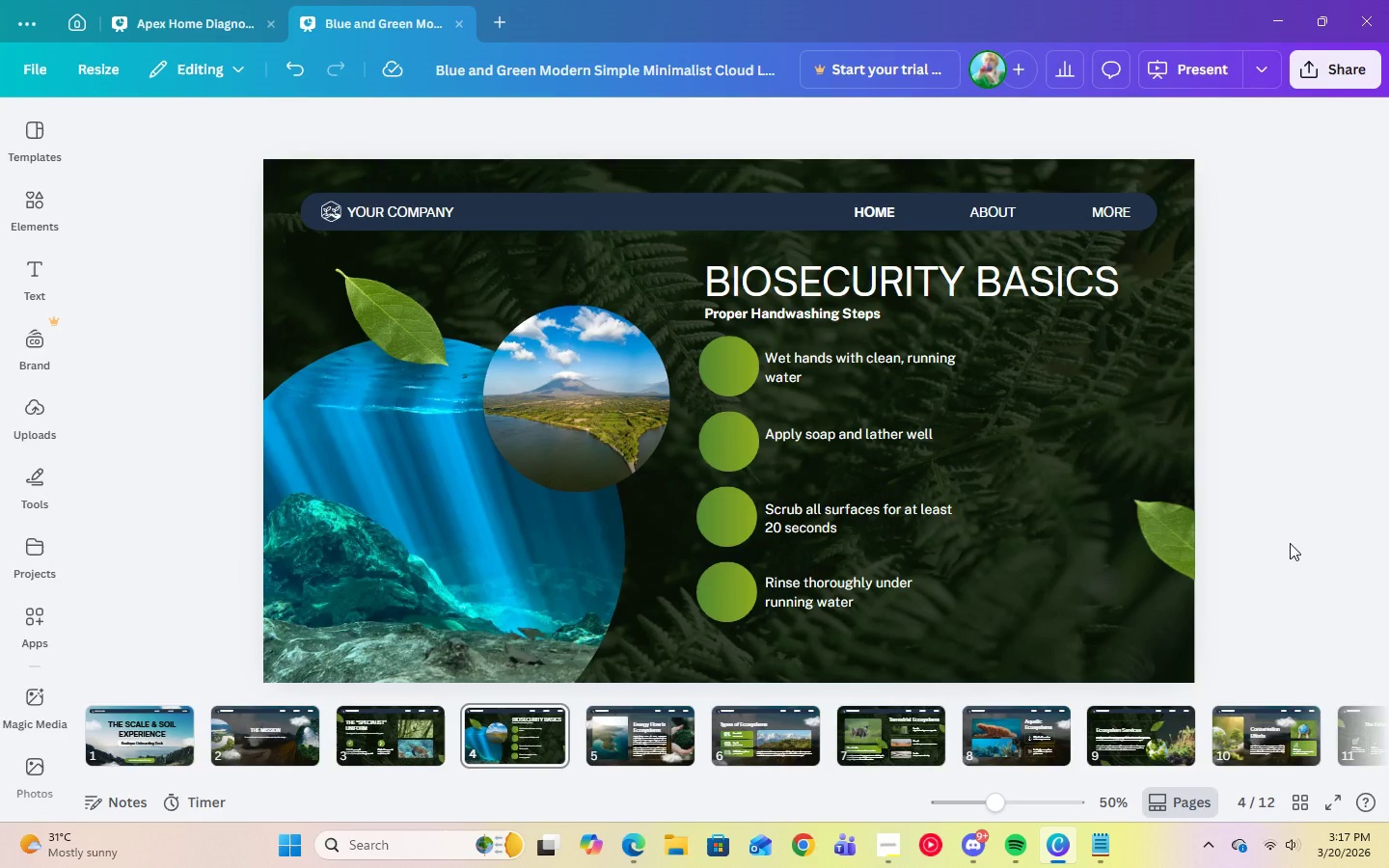 
scroll: coordinate [1290, 543], scroll_direction: up, amount: 1.0
 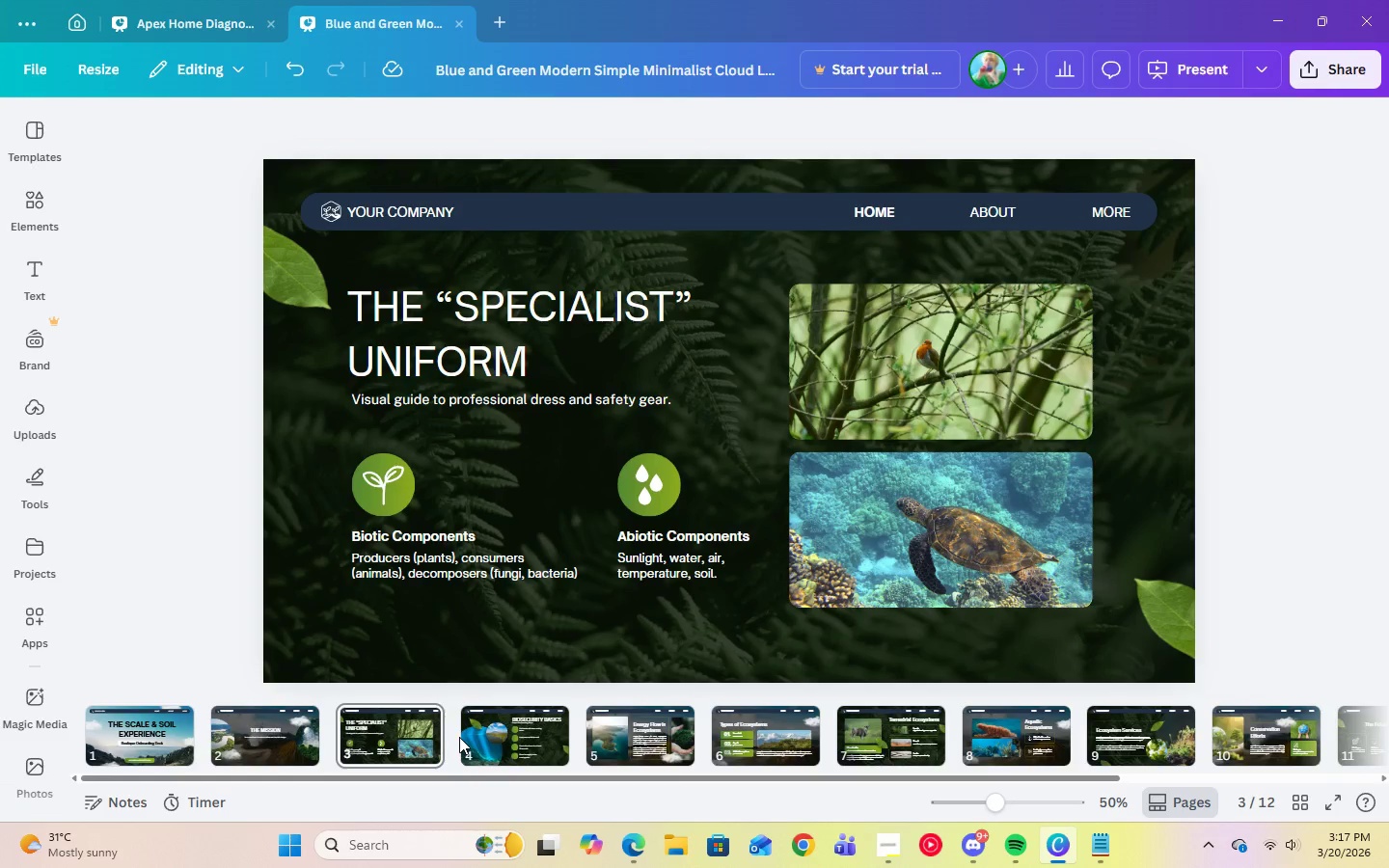 
double_click([508, 734])
 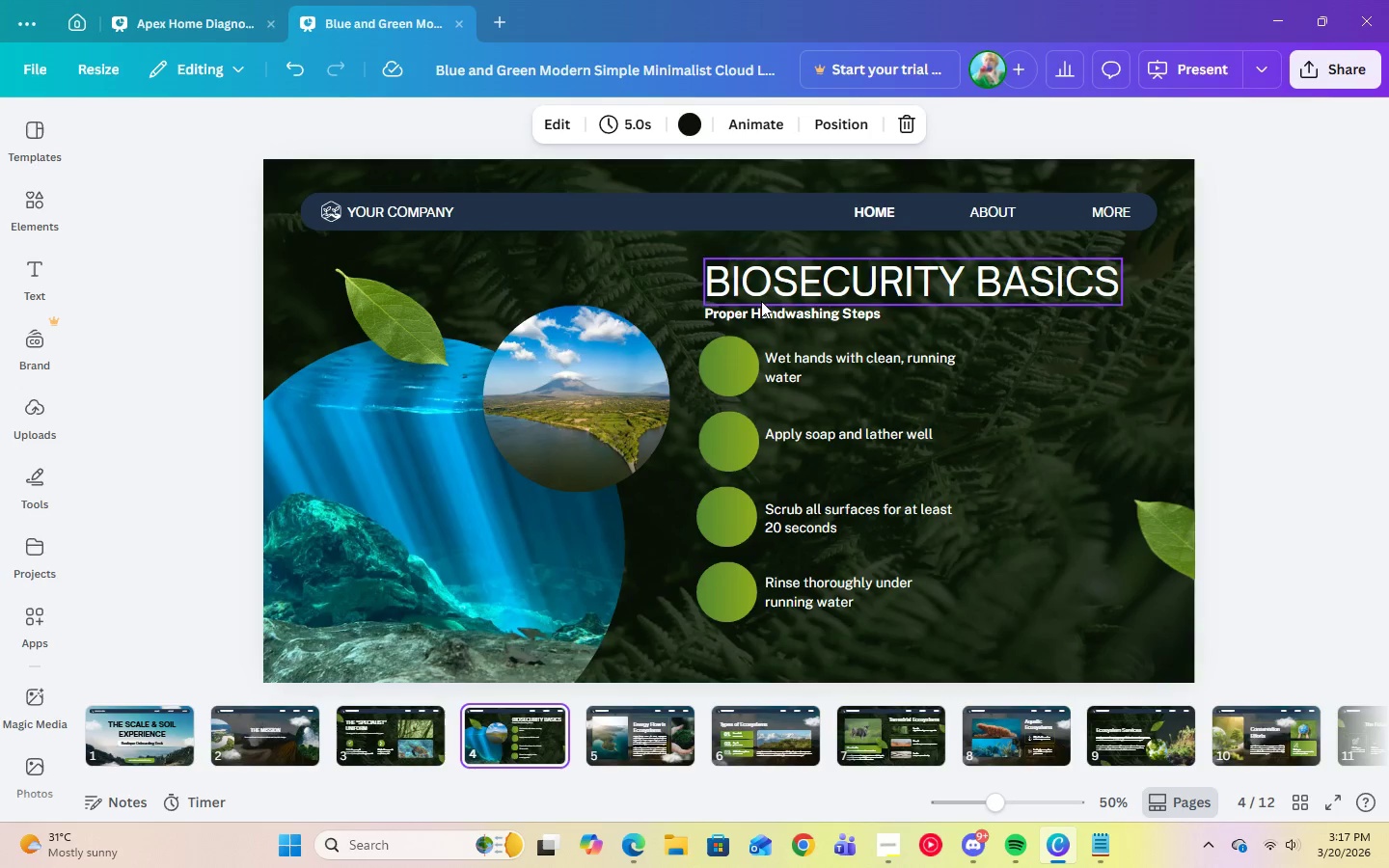 
left_click([735, 358])
 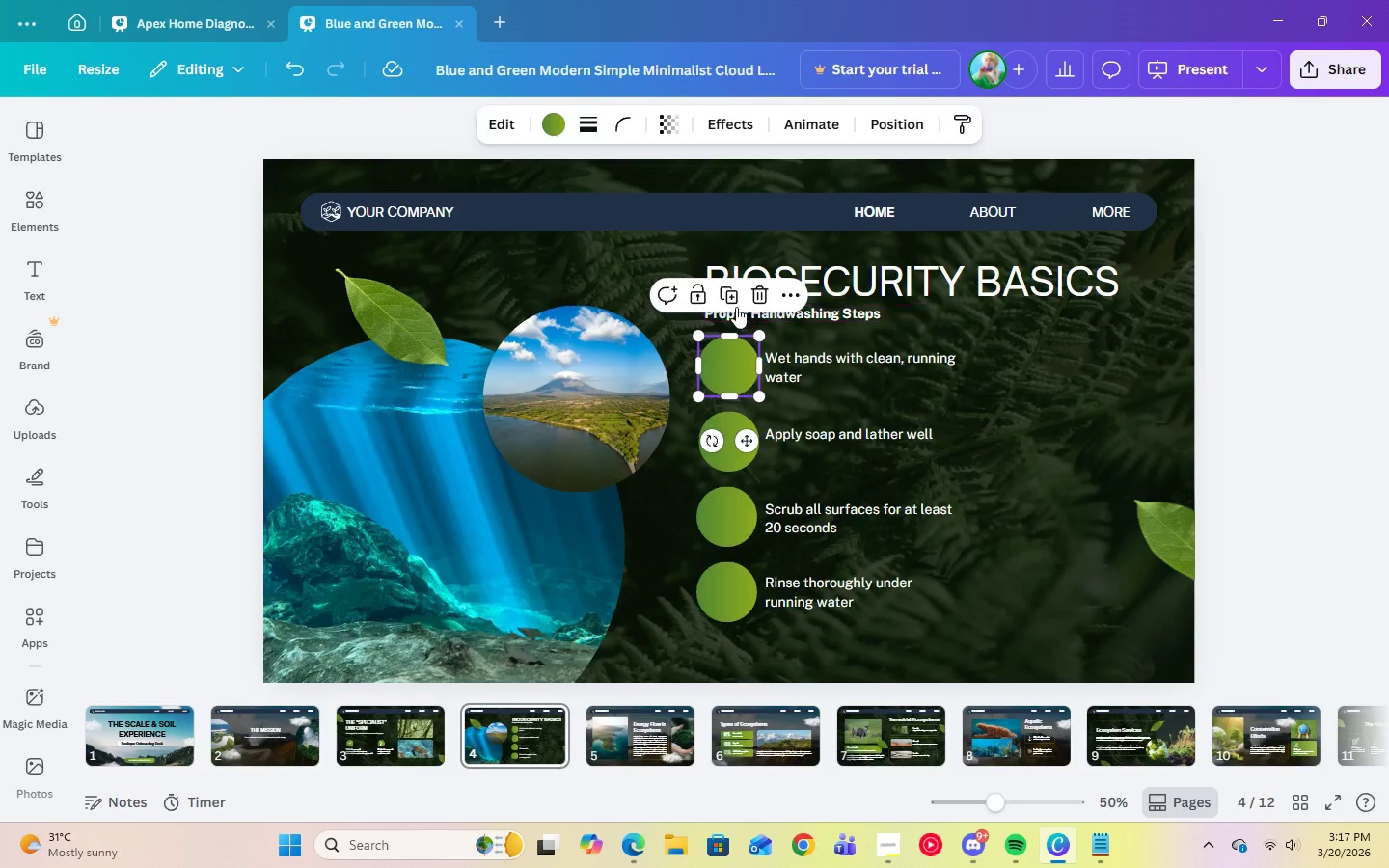 
left_click([735, 305])
 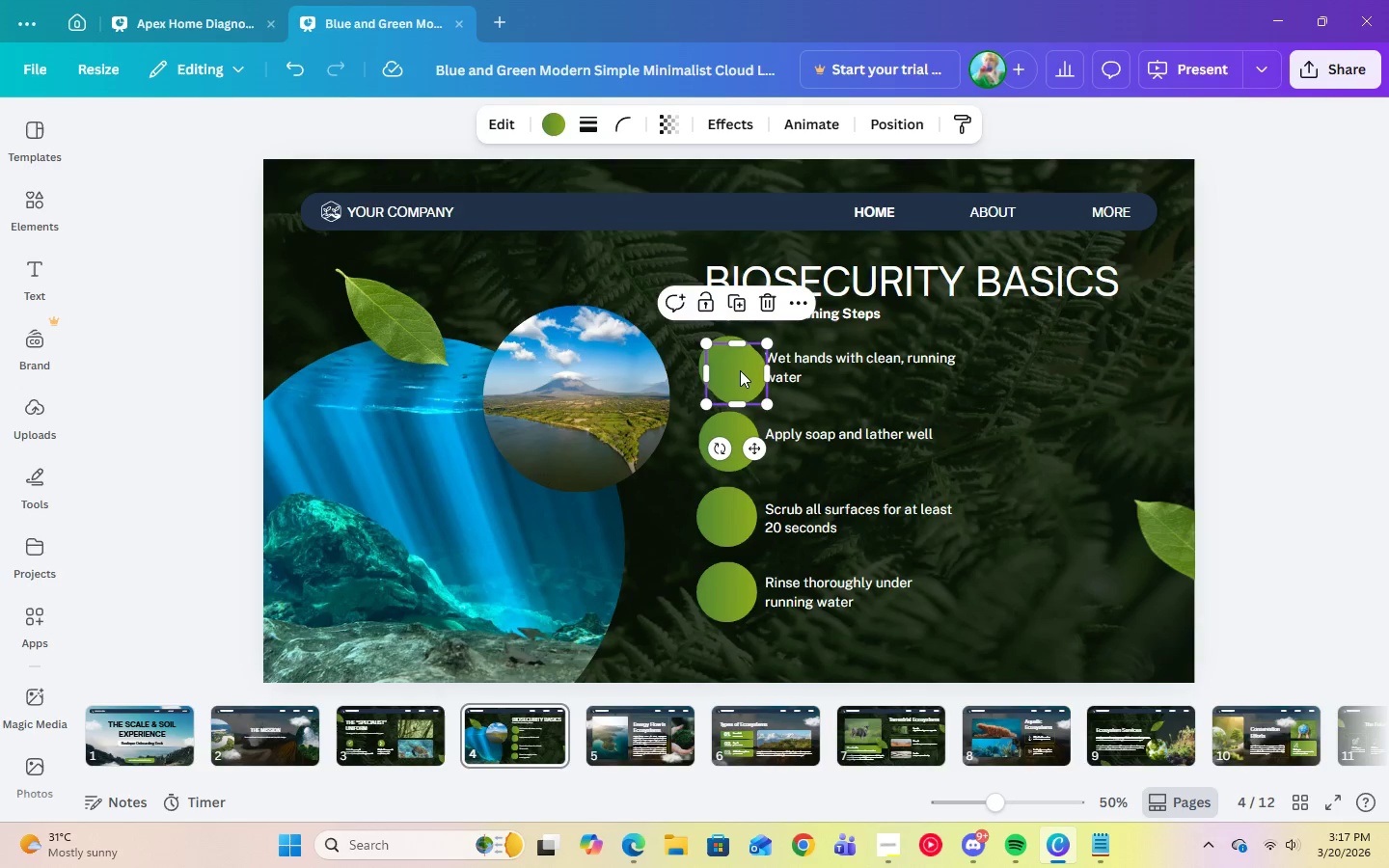 
left_click_drag(start_coordinate=[741, 370], to_coordinate=[1006, 362])
 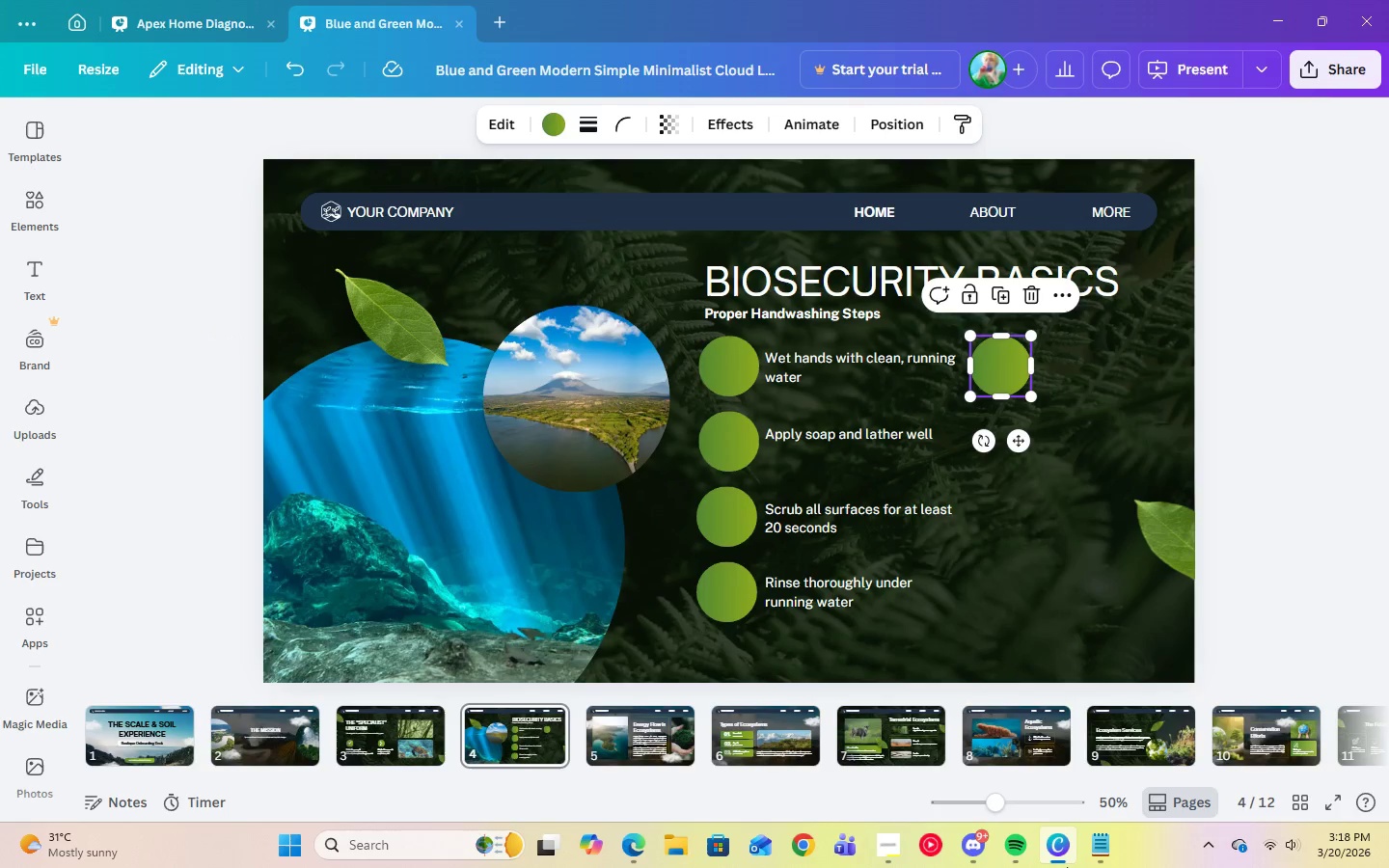 
left_click([1089, 851])
 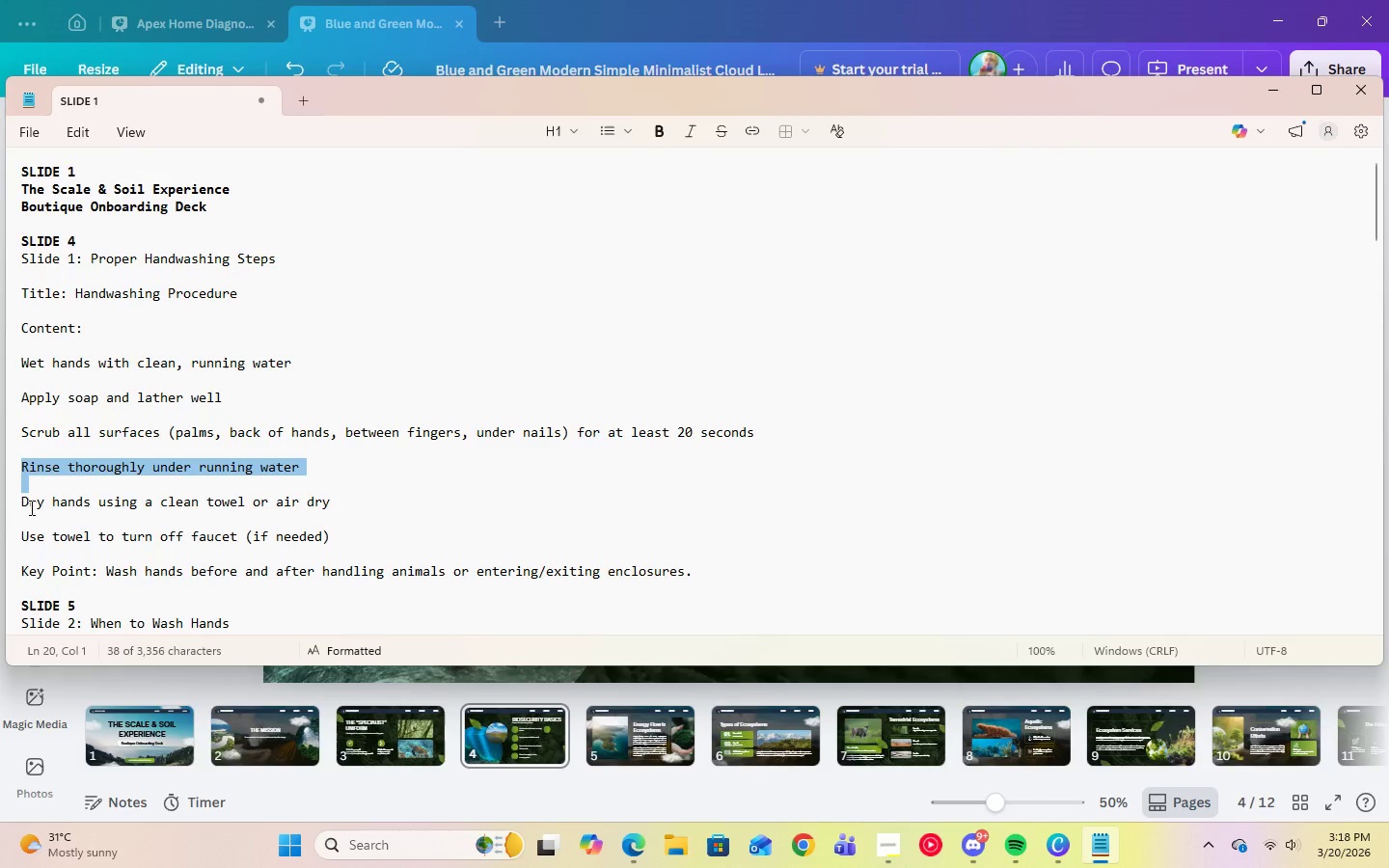 
left_click_drag(start_coordinate=[21, 502], to_coordinate=[341, 510])
 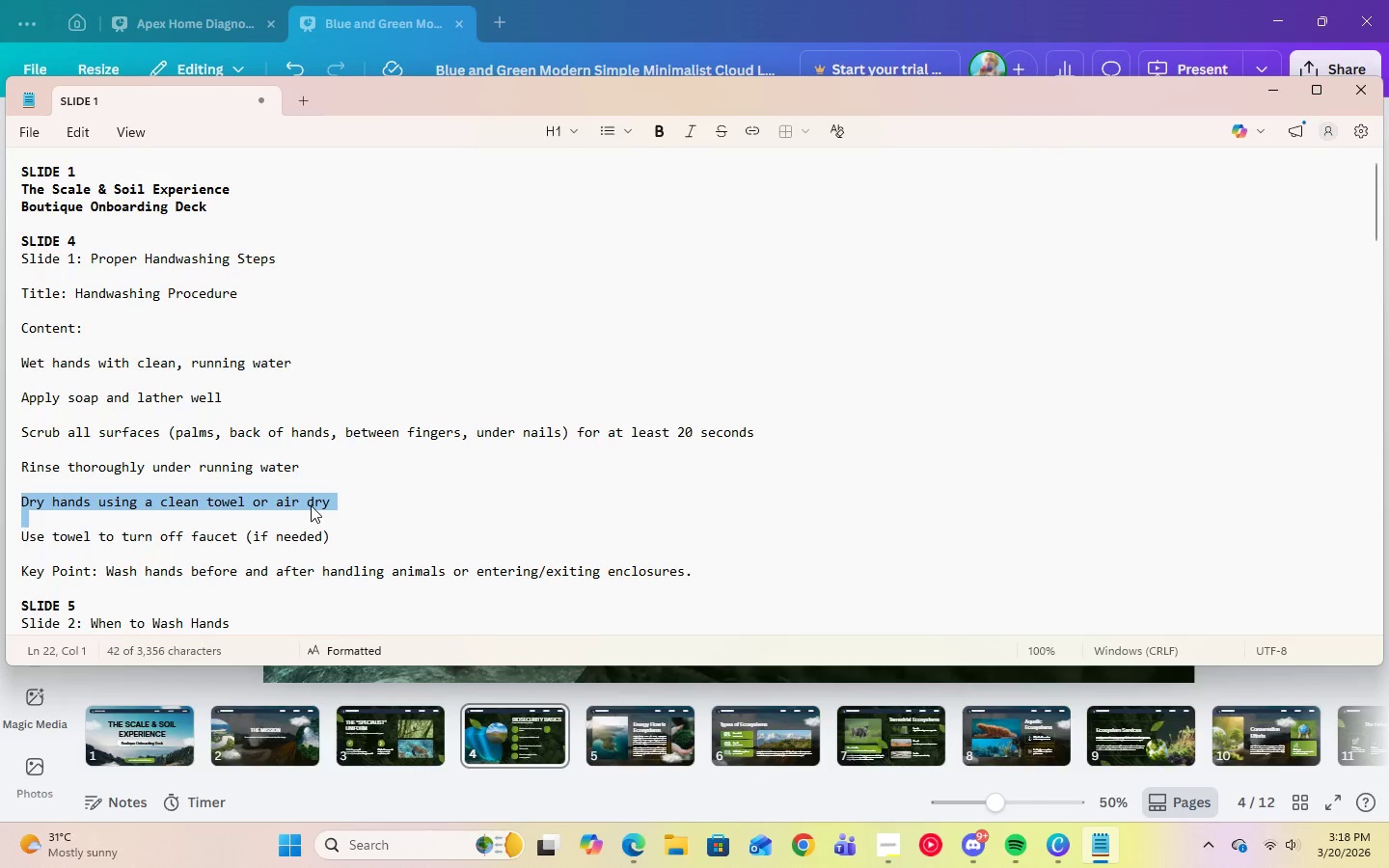 
right_click([311, 505])
 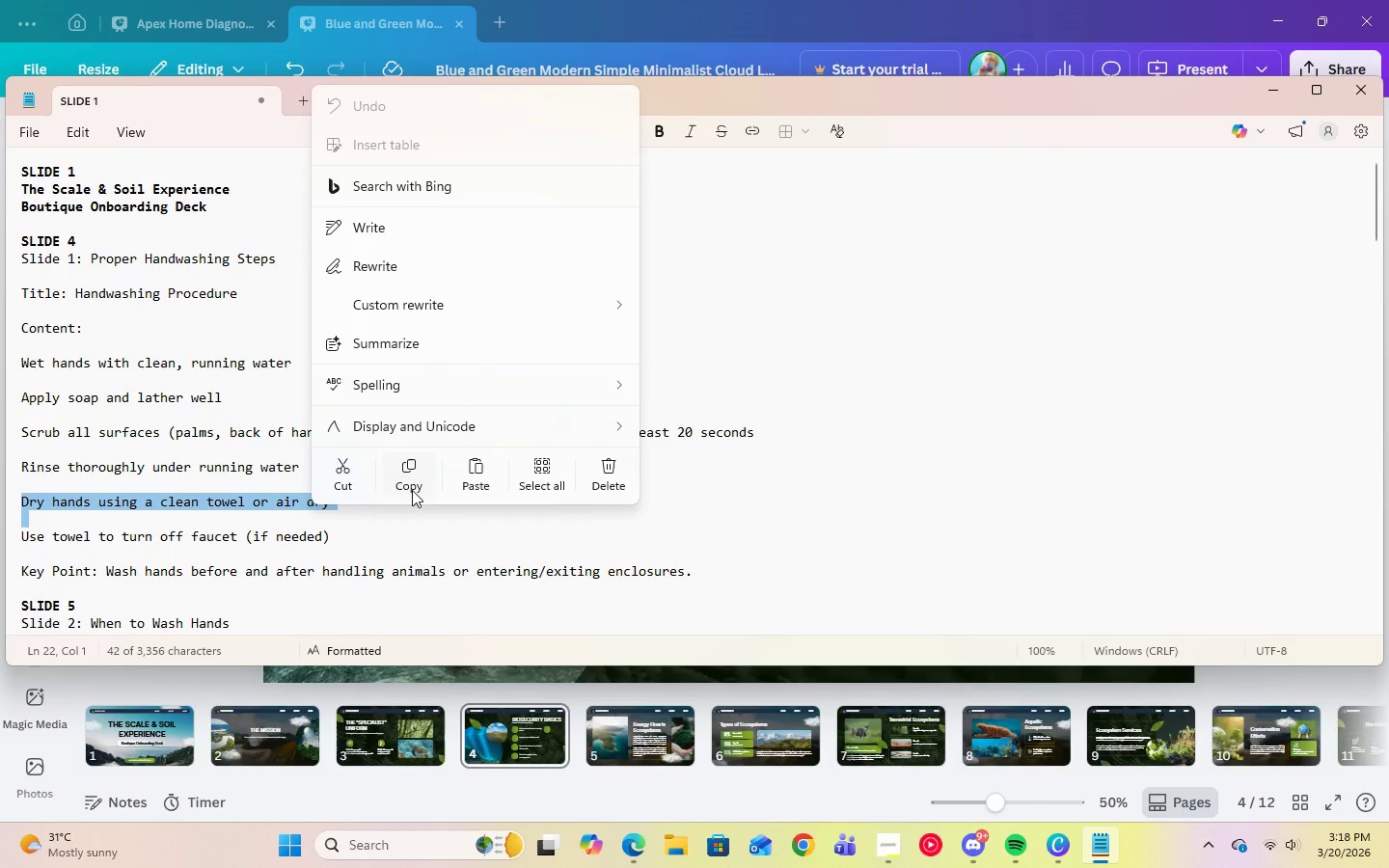 
left_click([412, 490])
 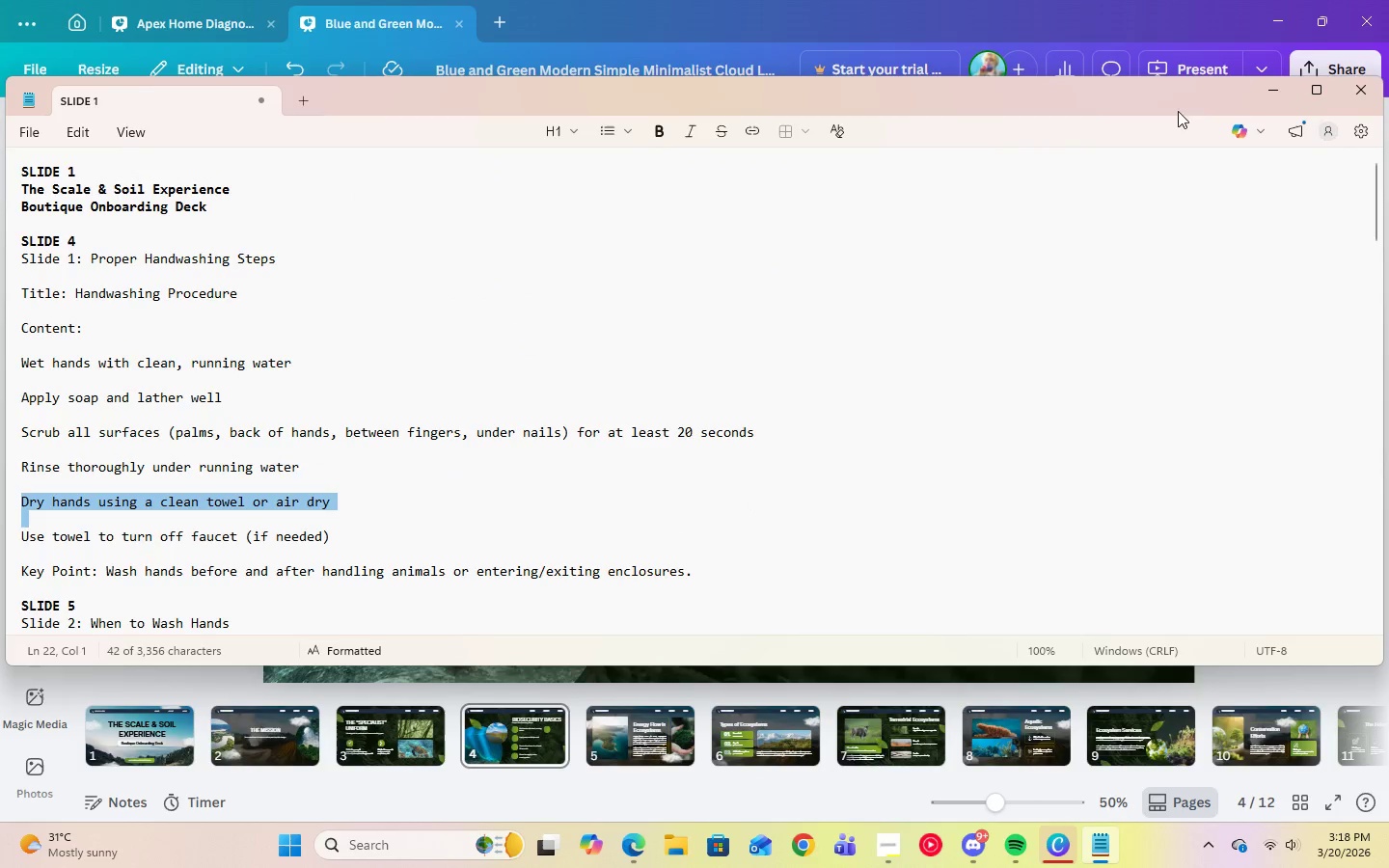 
left_click([1296, 95])
 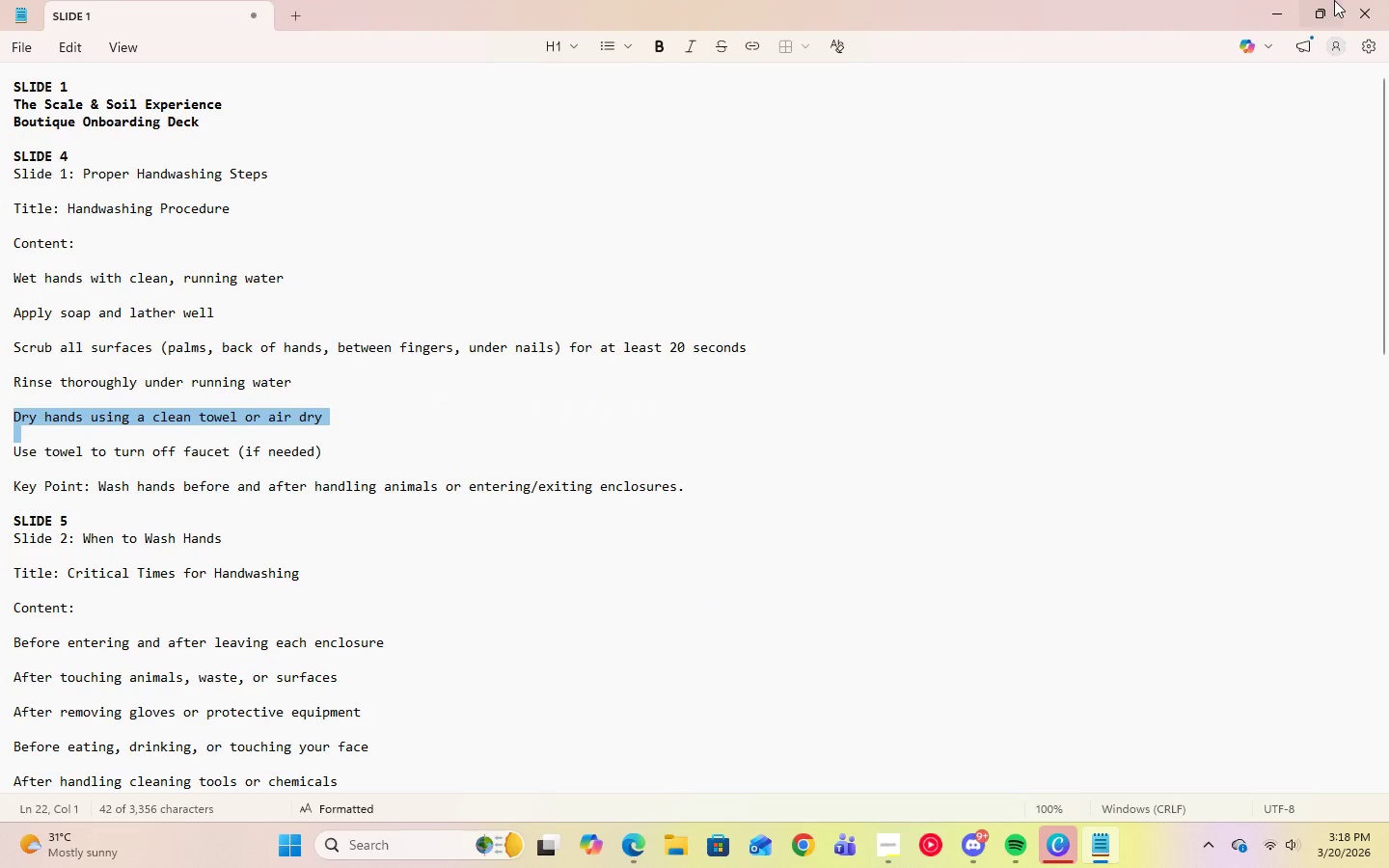 
left_click([1328, 6])
 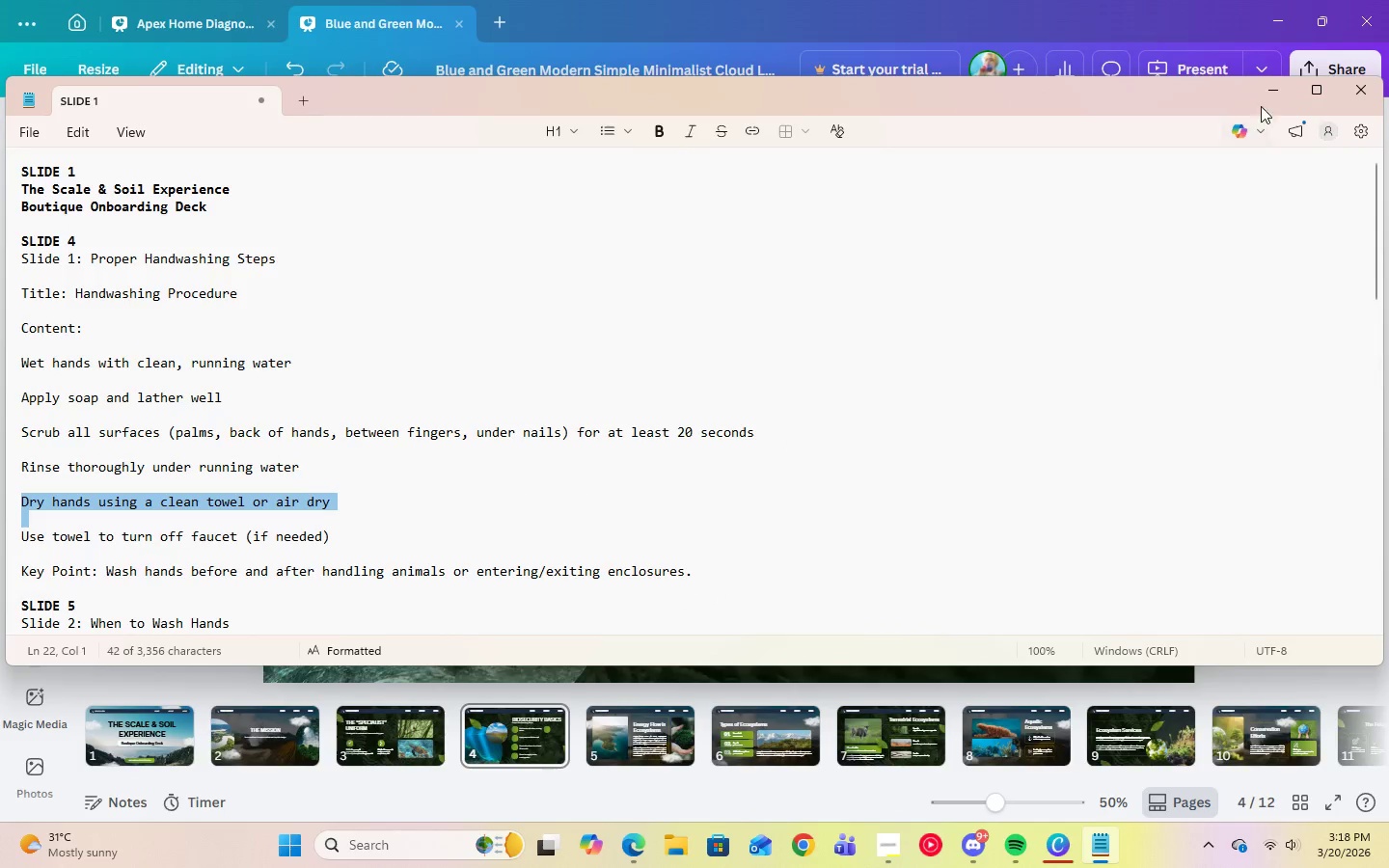 
left_click([1267, 100])
 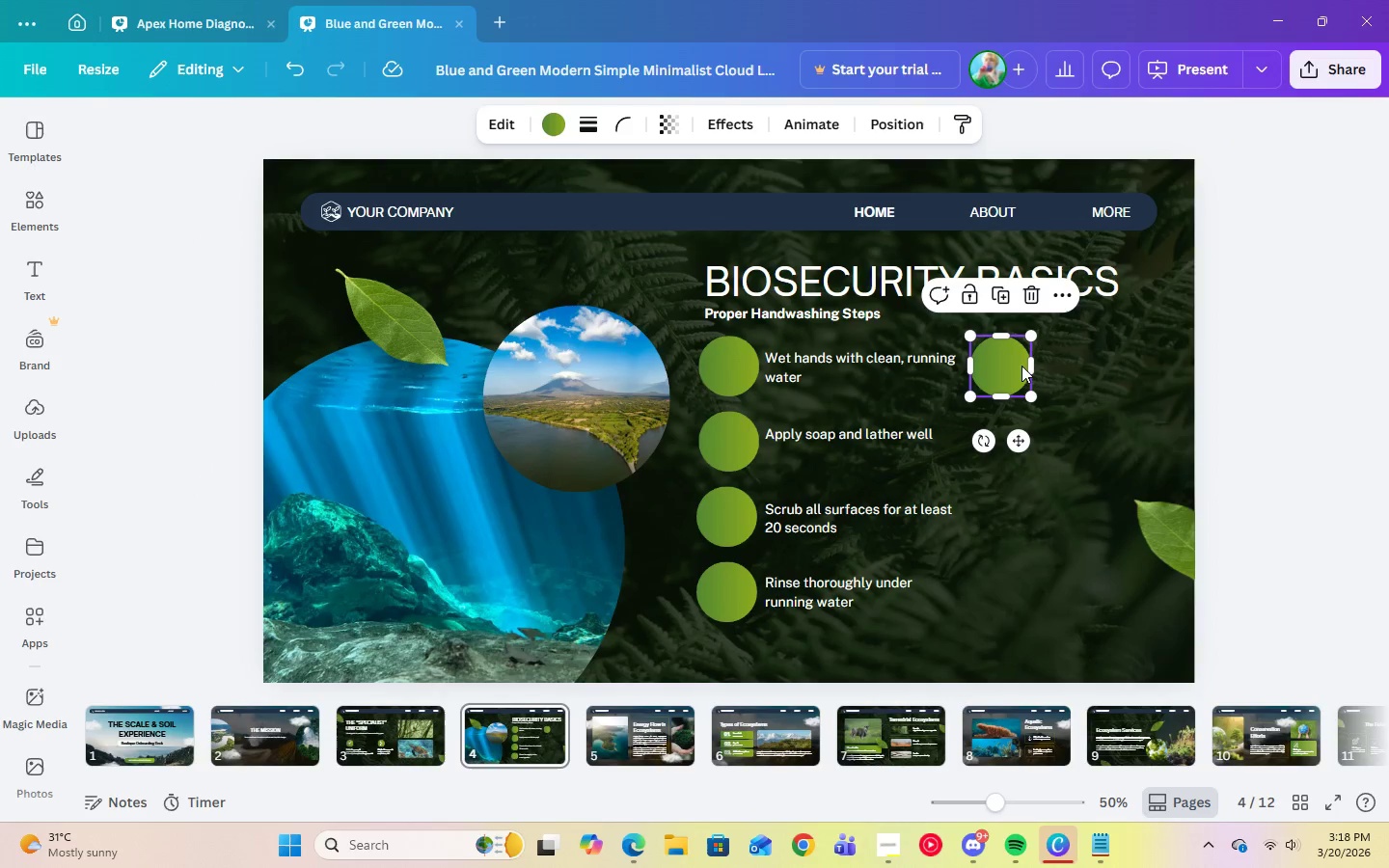 
left_click([853, 369])
 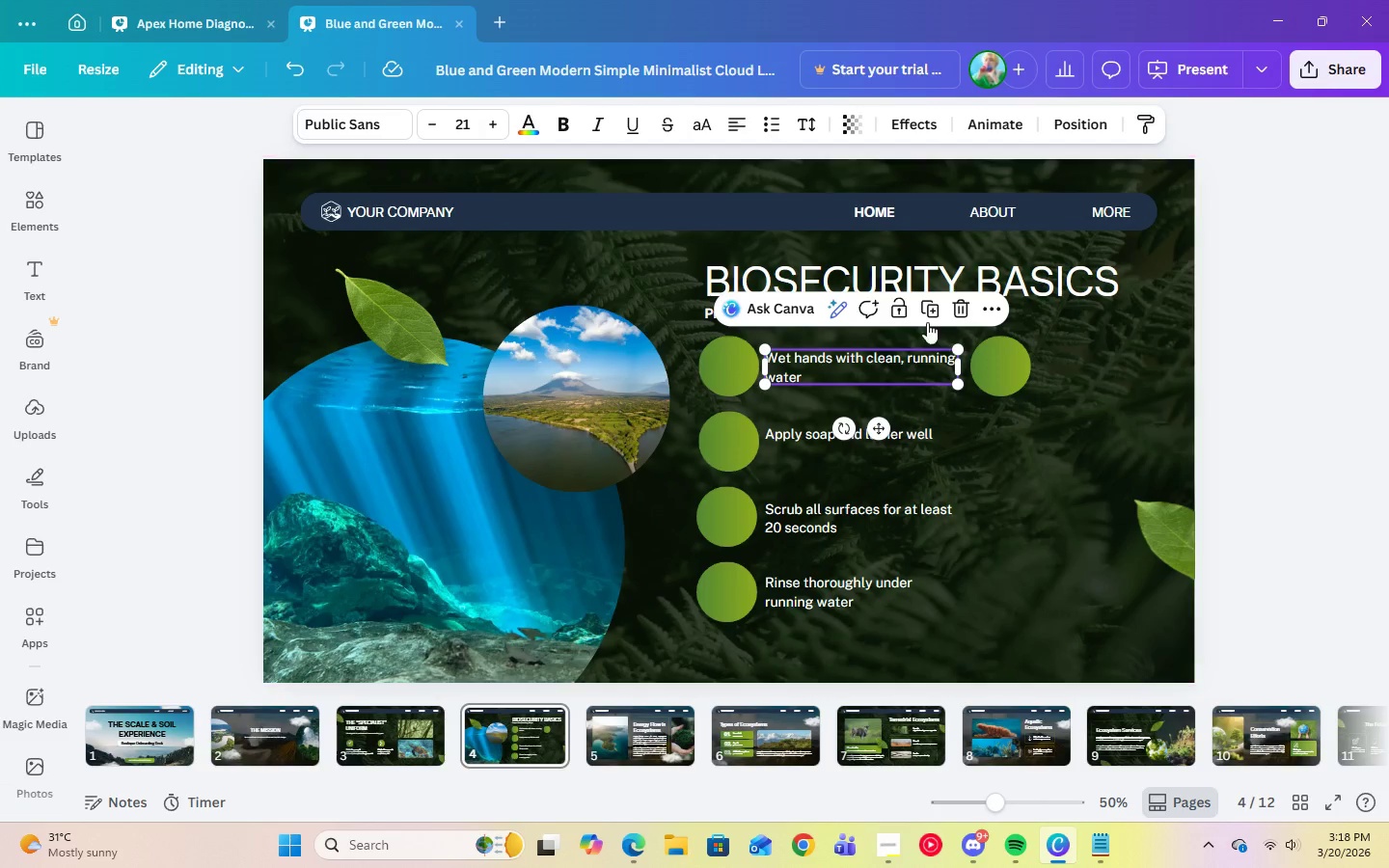 
left_click([924, 315])
 